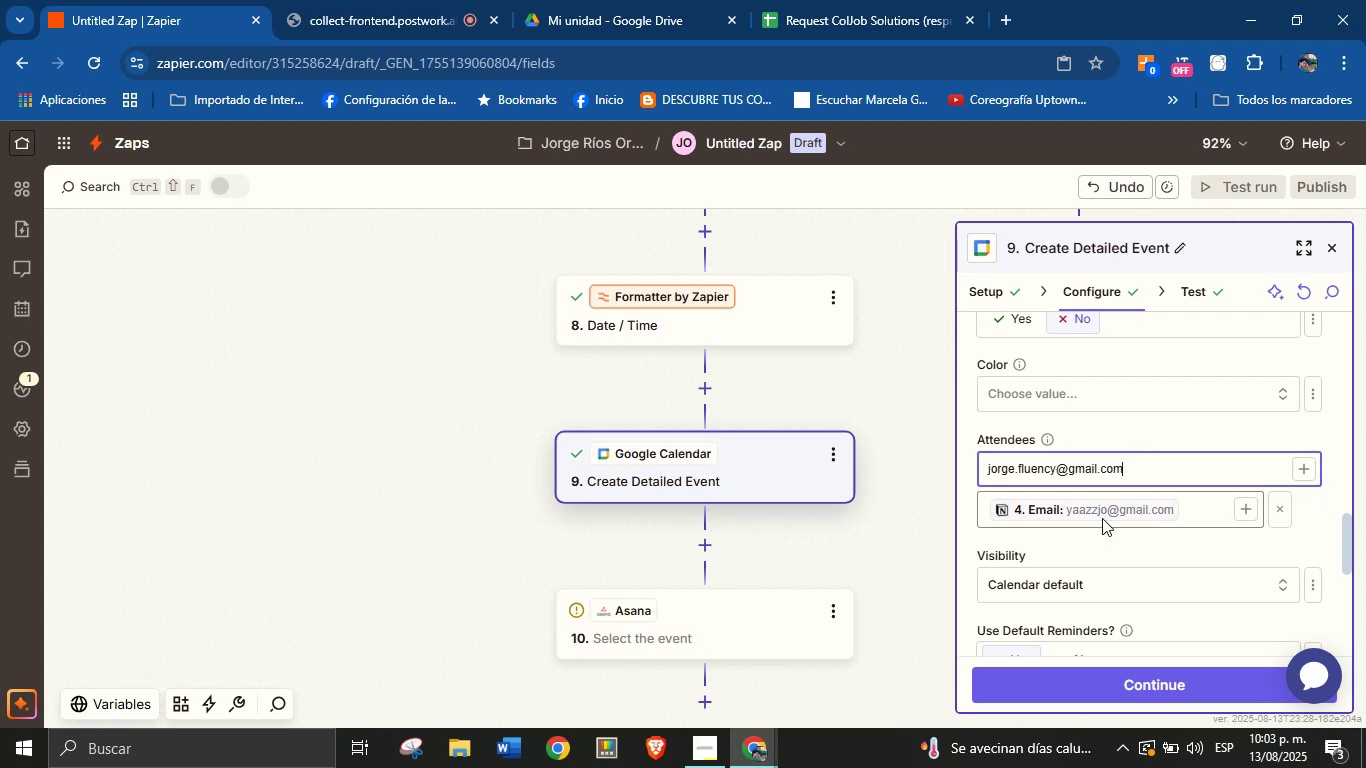 
left_click([1112, 539])
 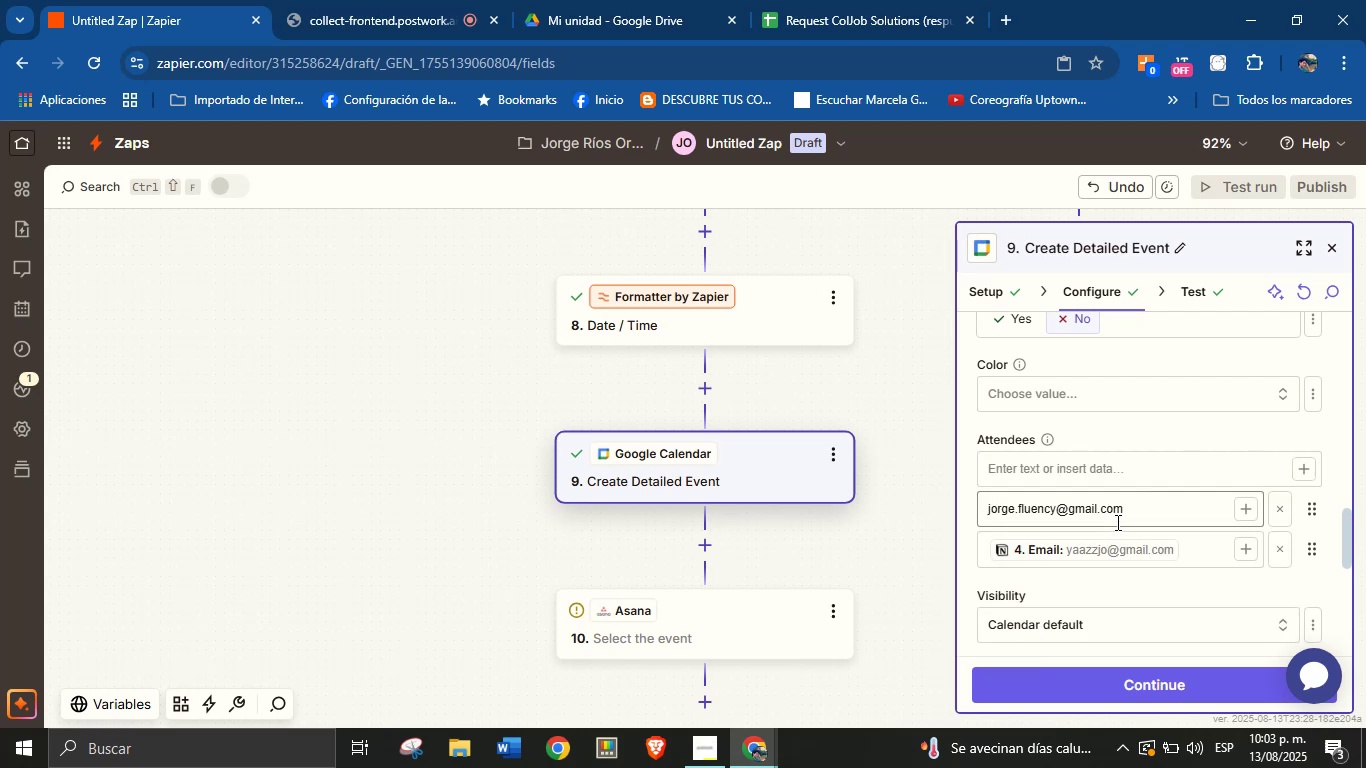 
scroll: coordinate [1116, 508], scroll_direction: down, amount: 2.0
 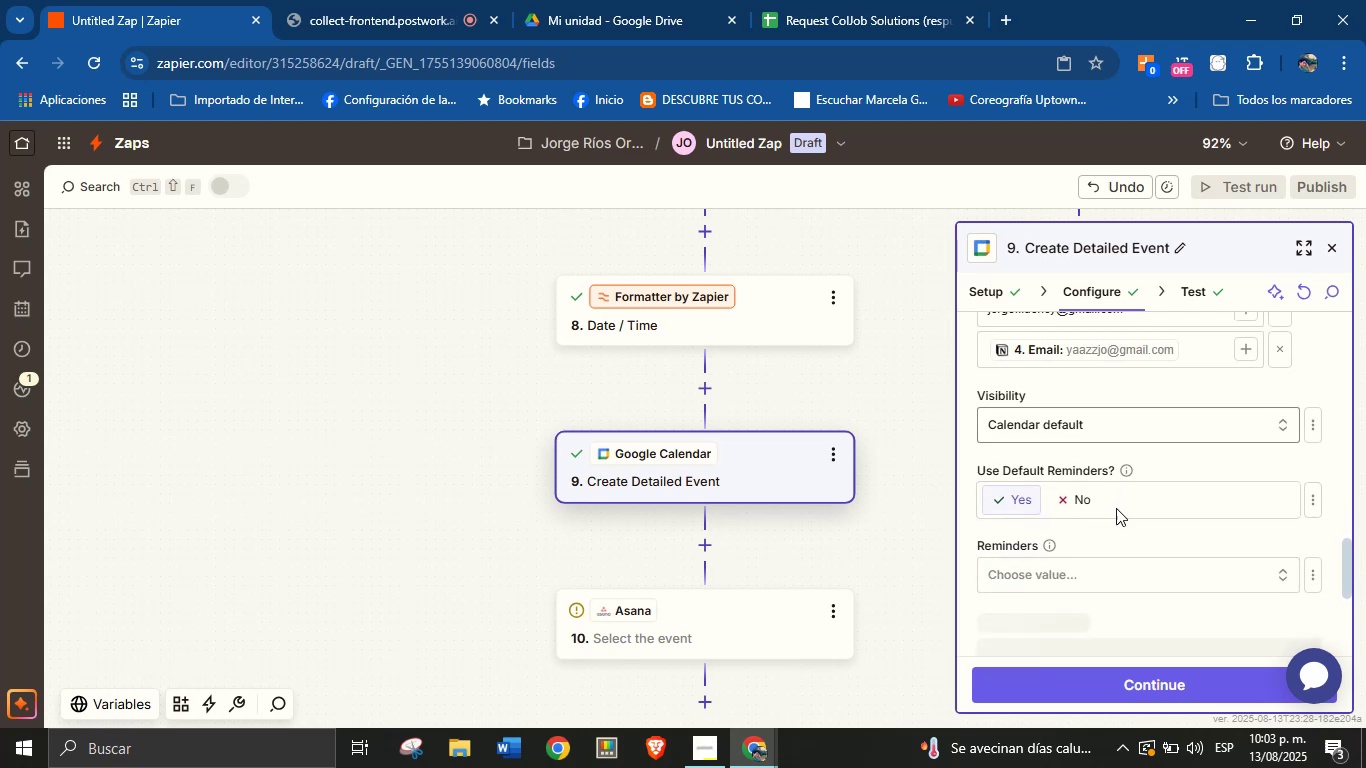 
scroll: coordinate [1116, 508], scroll_direction: up, amount: 2.0
 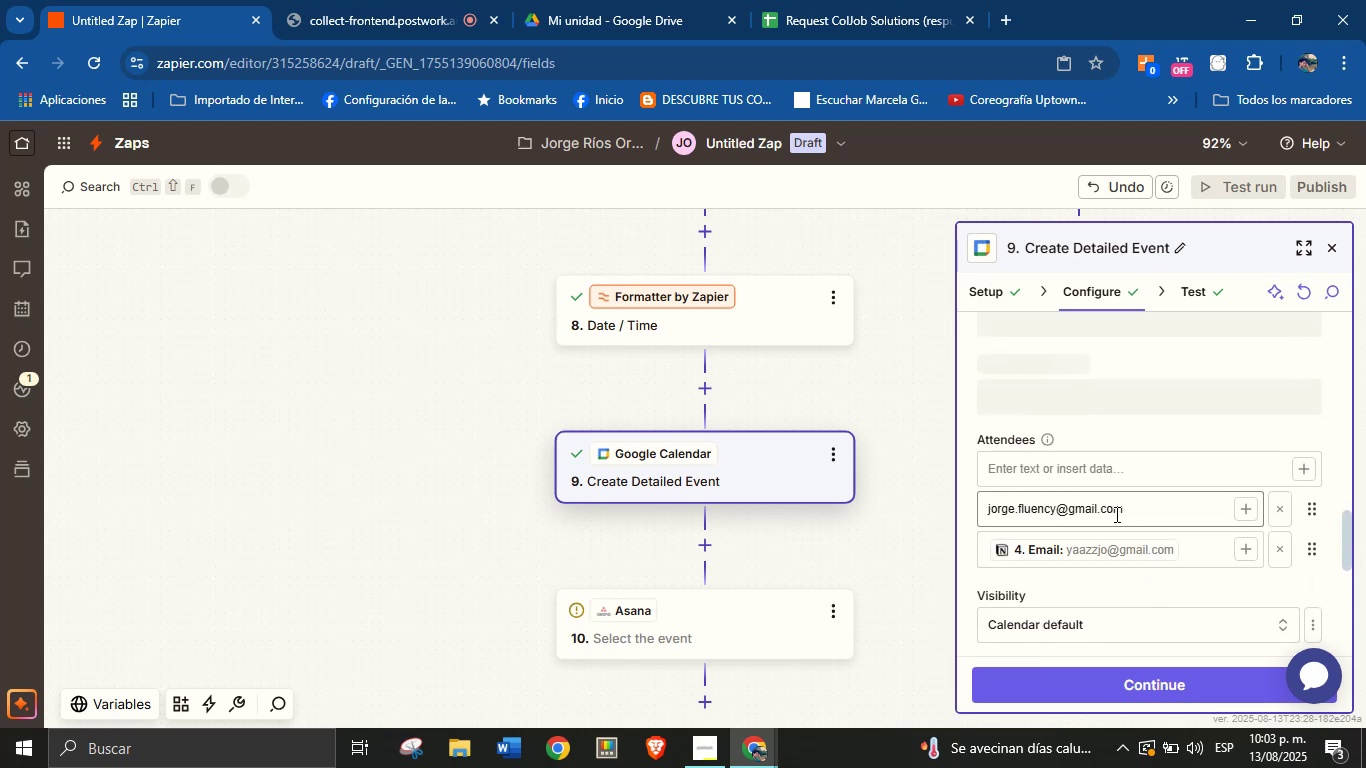 
scroll: coordinate [1108, 595], scroll_direction: down, amount: 2.0
 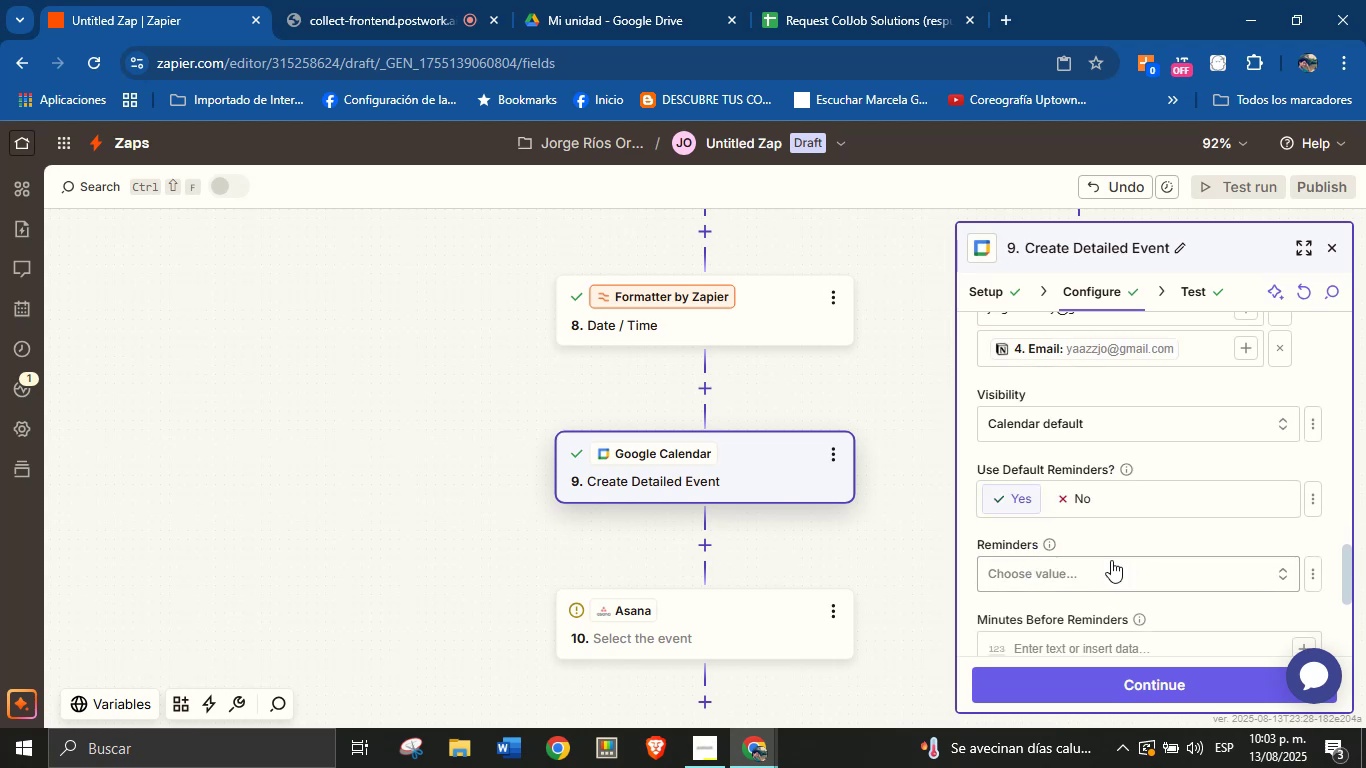 
left_click([1108, 577])
 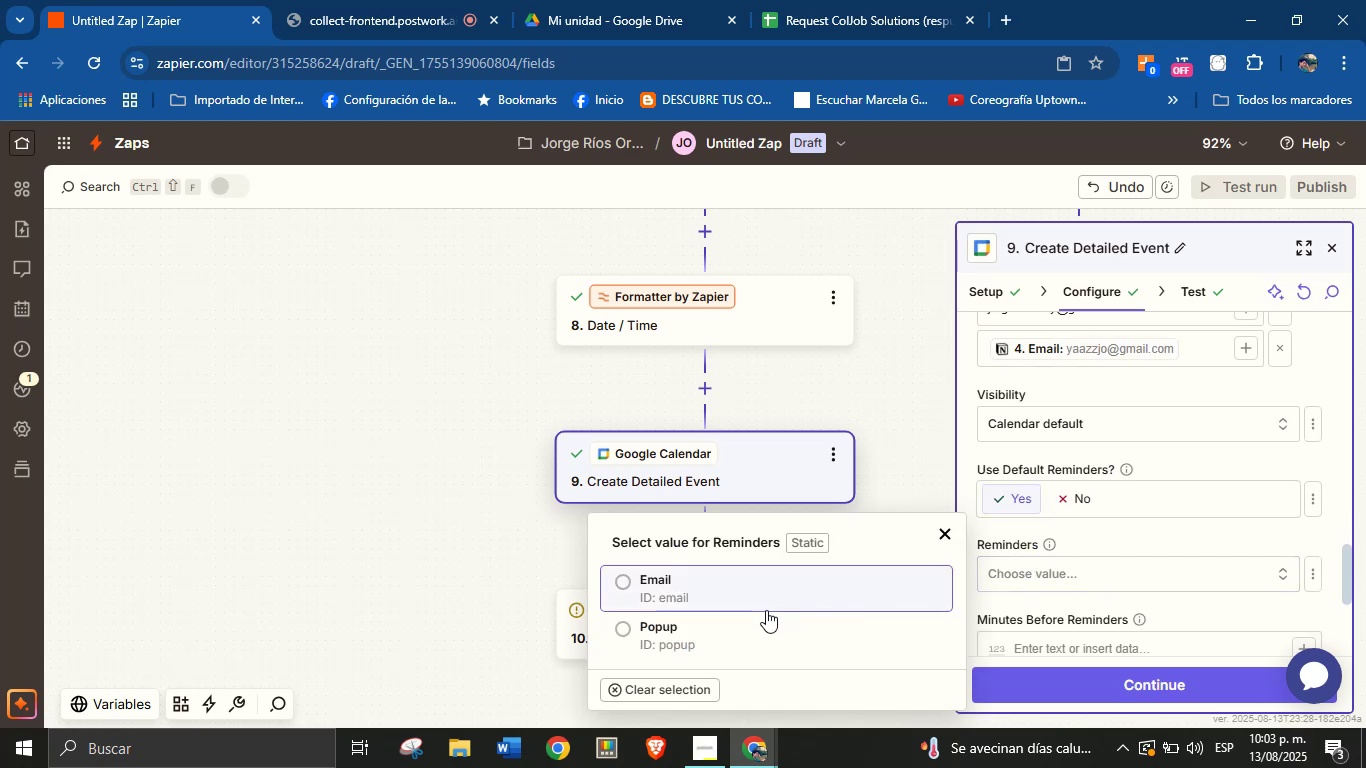 
left_click([763, 591])
 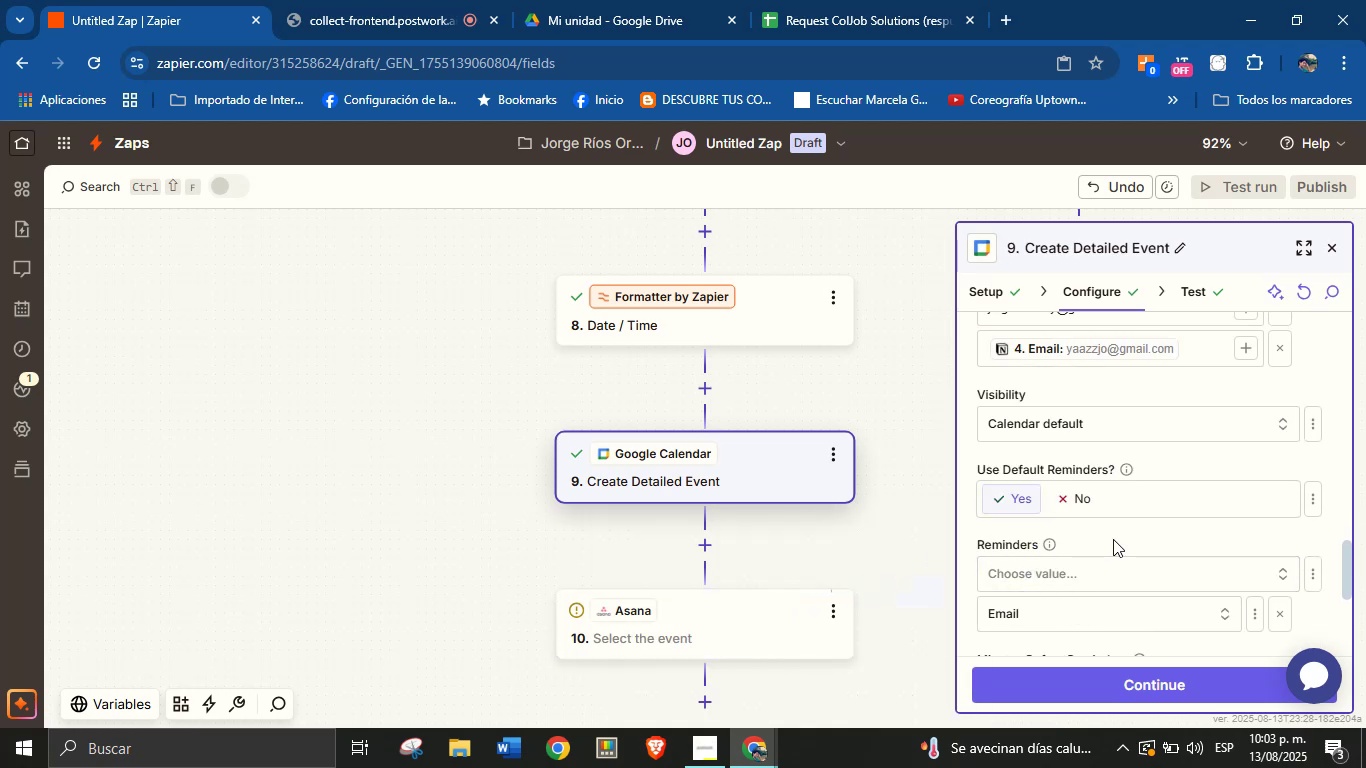 
left_click([1124, 539])
 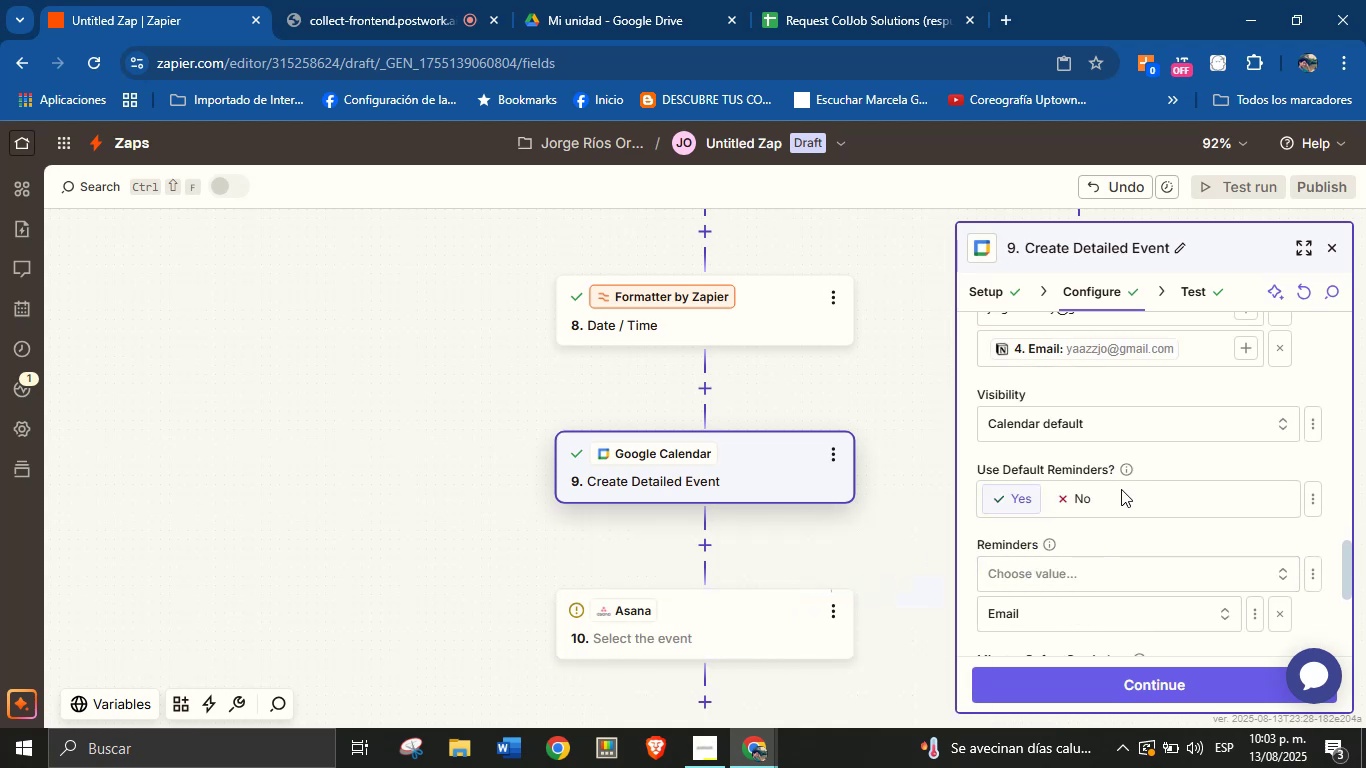 
scroll: coordinate [1102, 489], scroll_direction: up, amount: 2.0
 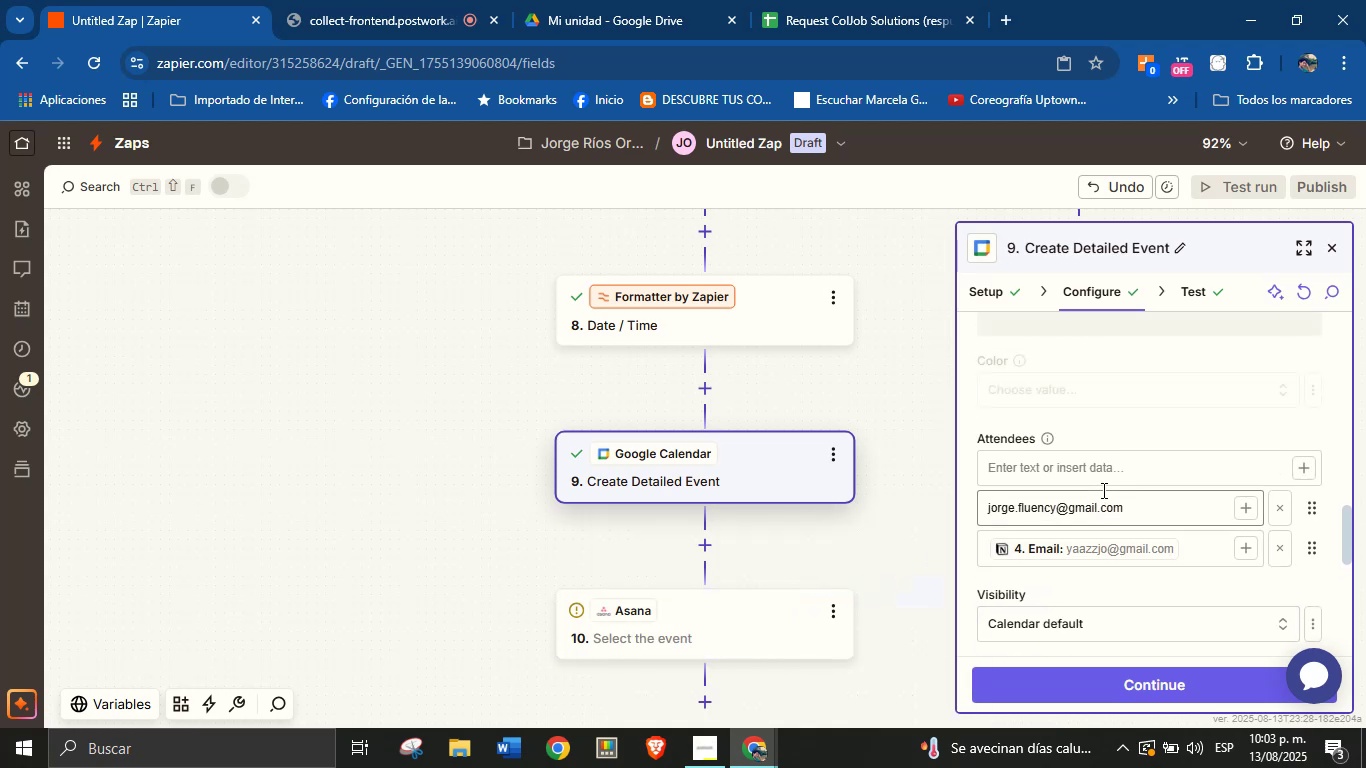 
scroll: coordinate [1103, 494], scroll_direction: down, amount: 5.0
 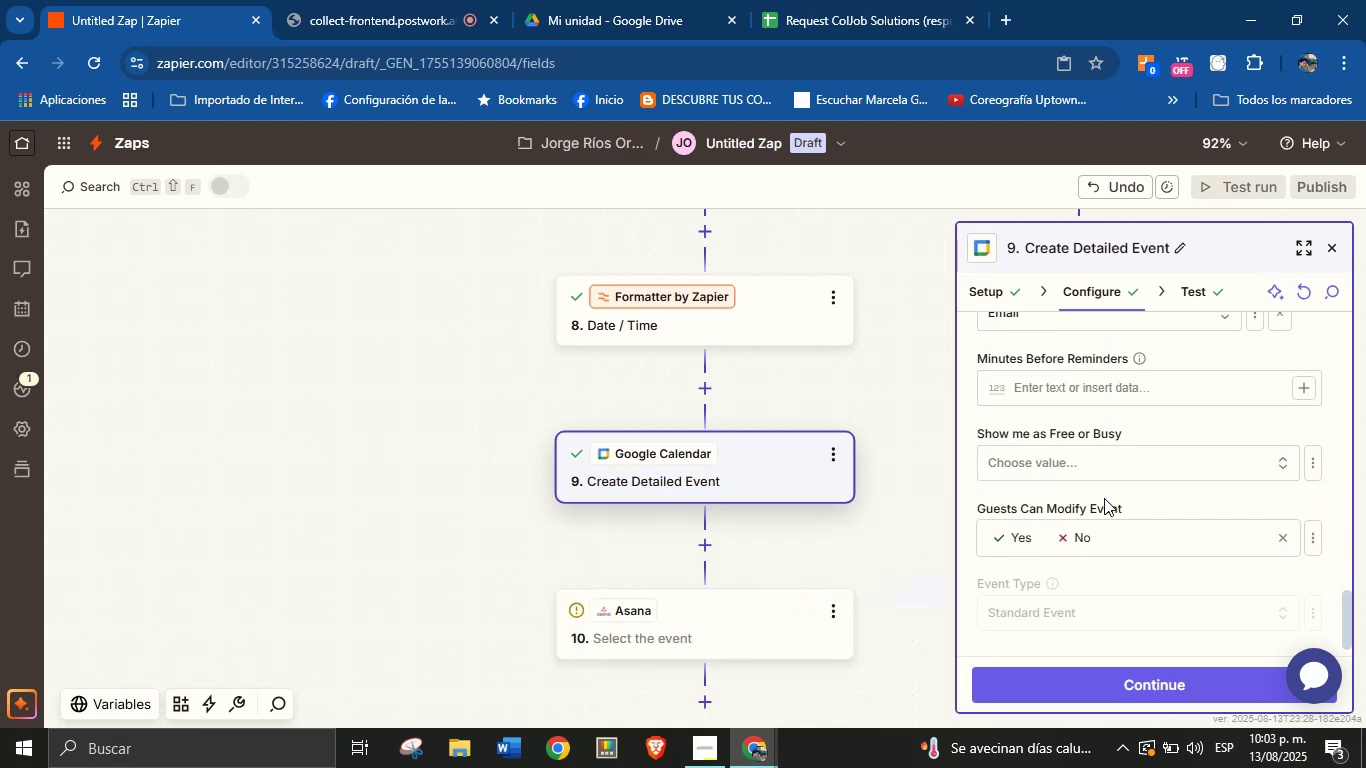 
scroll: coordinate [1106, 501], scroll_direction: none, amount: 0.0
 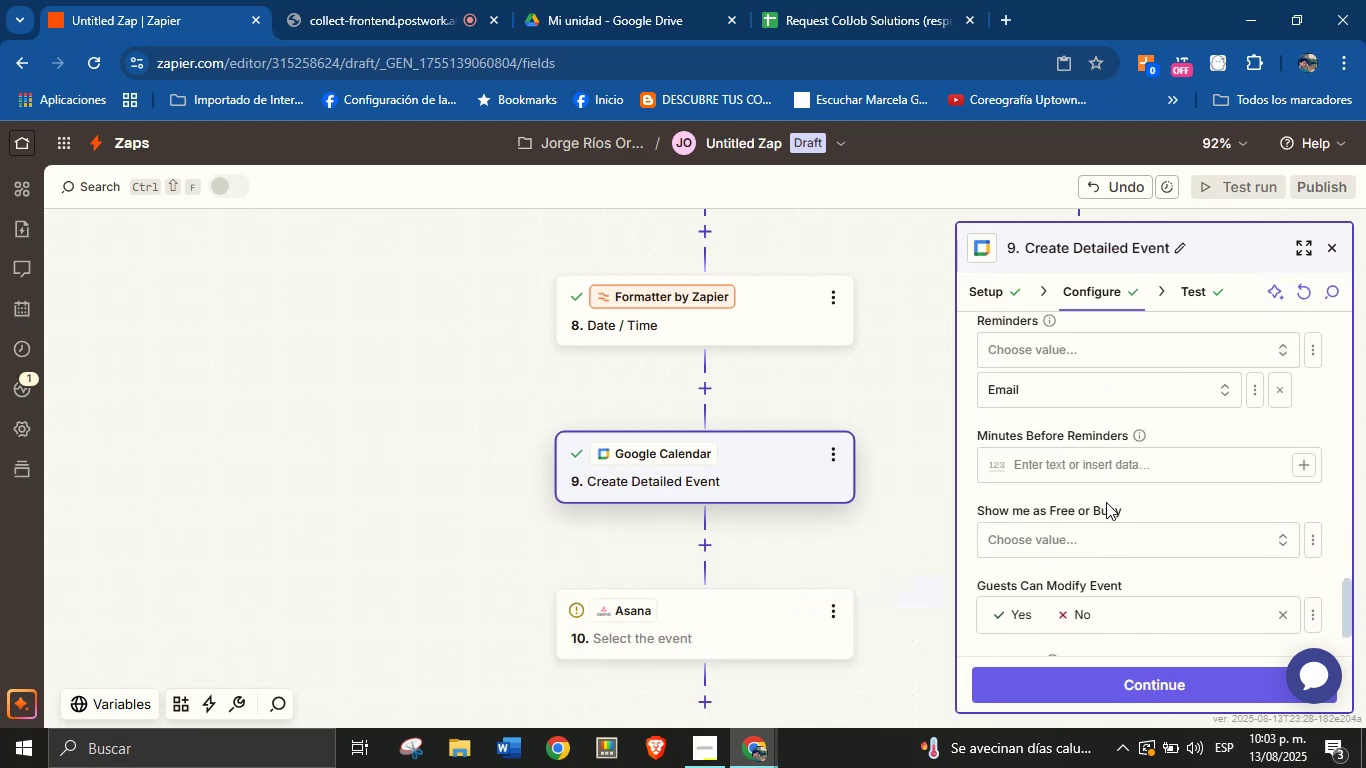 
scroll: coordinate [1106, 502], scroll_direction: down, amount: 3.0
 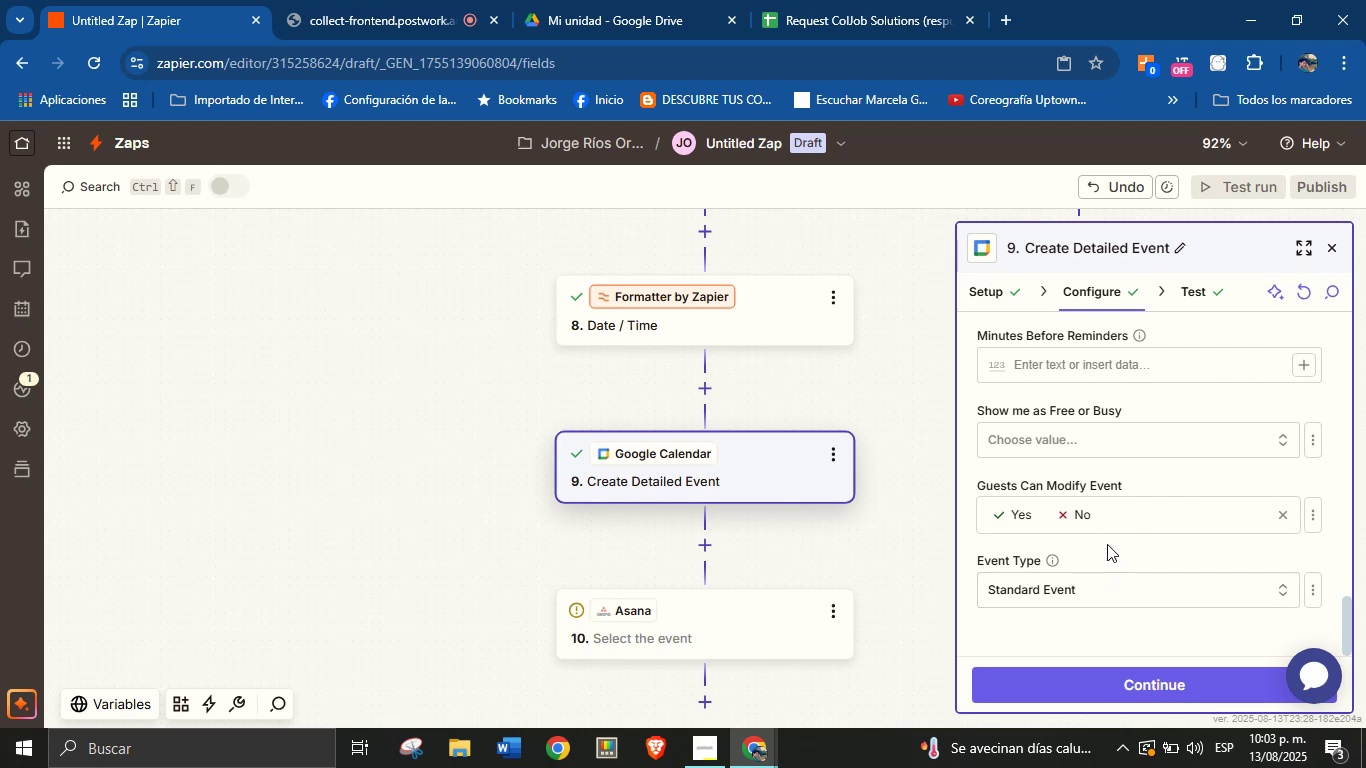 
scroll: coordinate [1140, 450], scroll_direction: up, amount: 1.0
 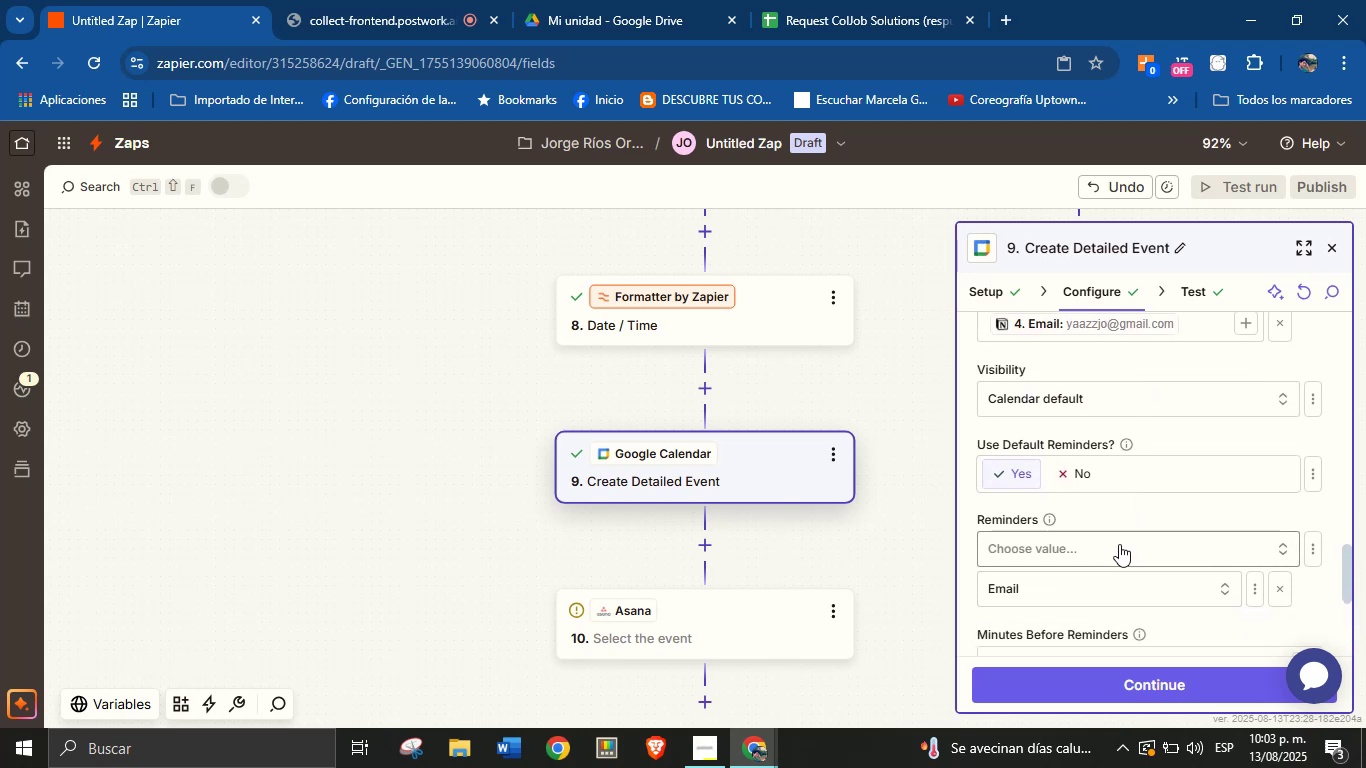 
left_click([1119, 544])
 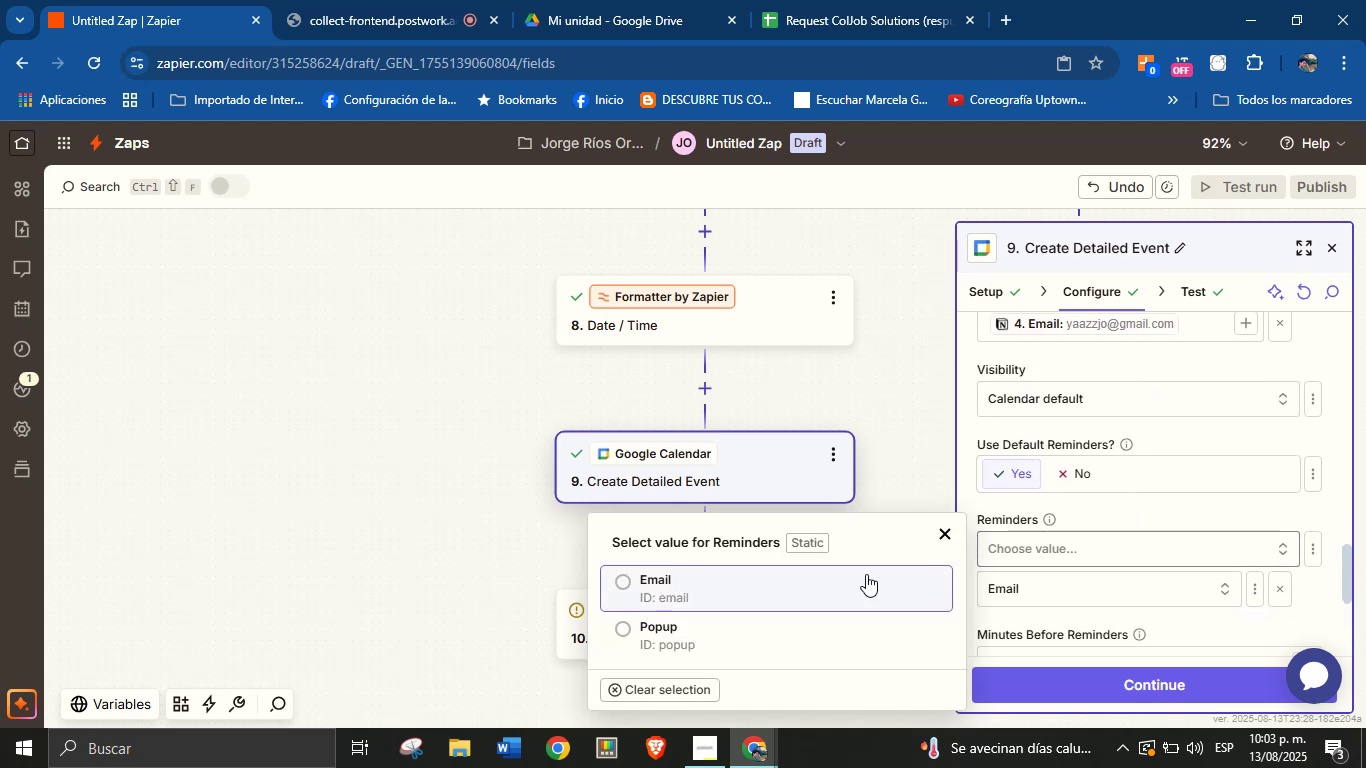 
left_click([792, 597])
 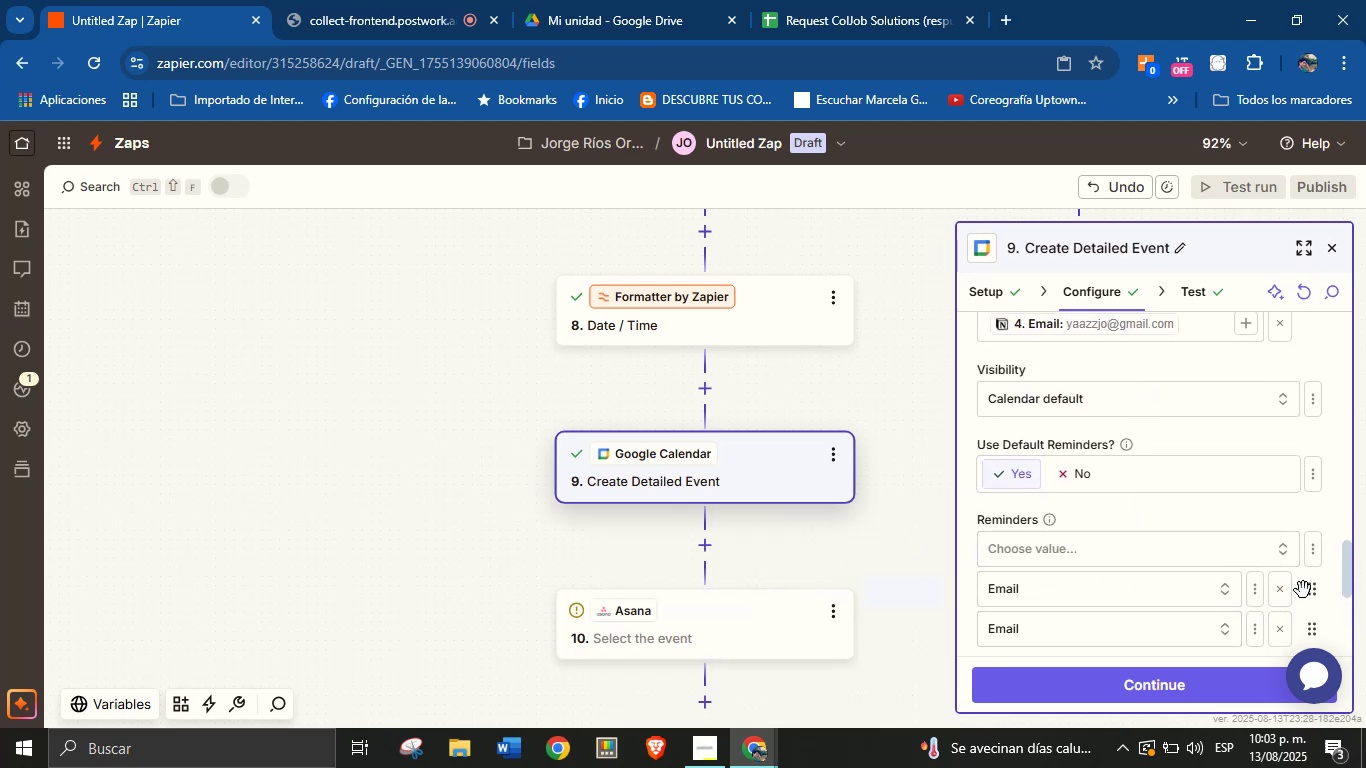 
left_click([1286, 594])
 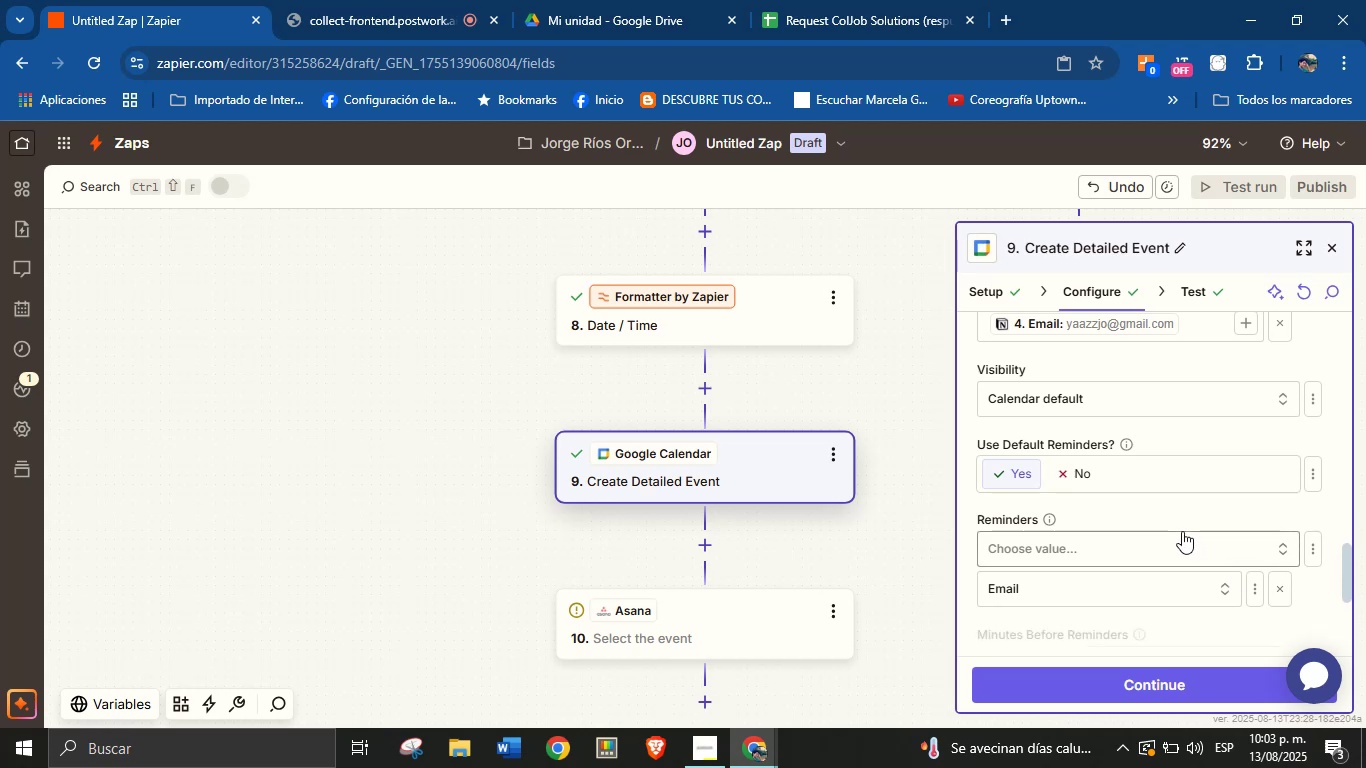 
scroll: coordinate [1107, 555], scroll_direction: down, amount: 2.0
 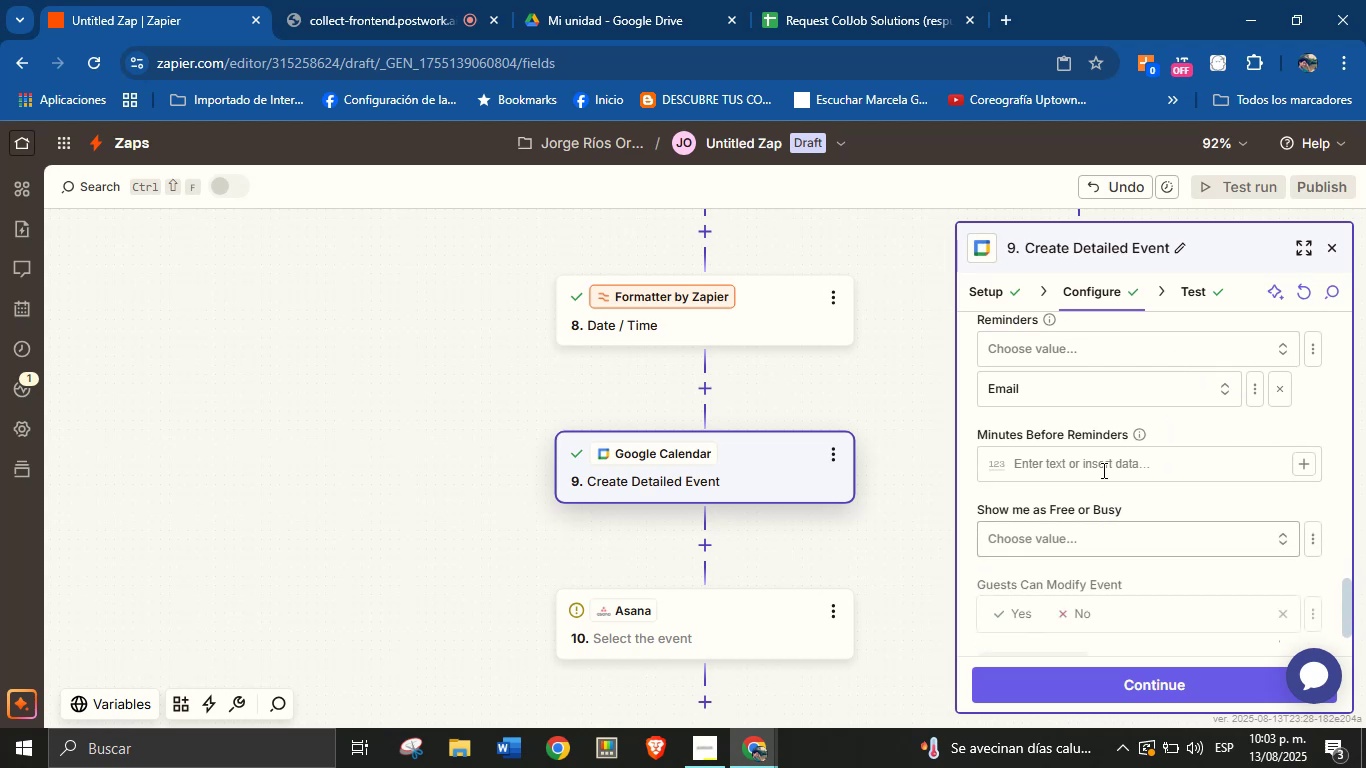 
left_click([1100, 457])
 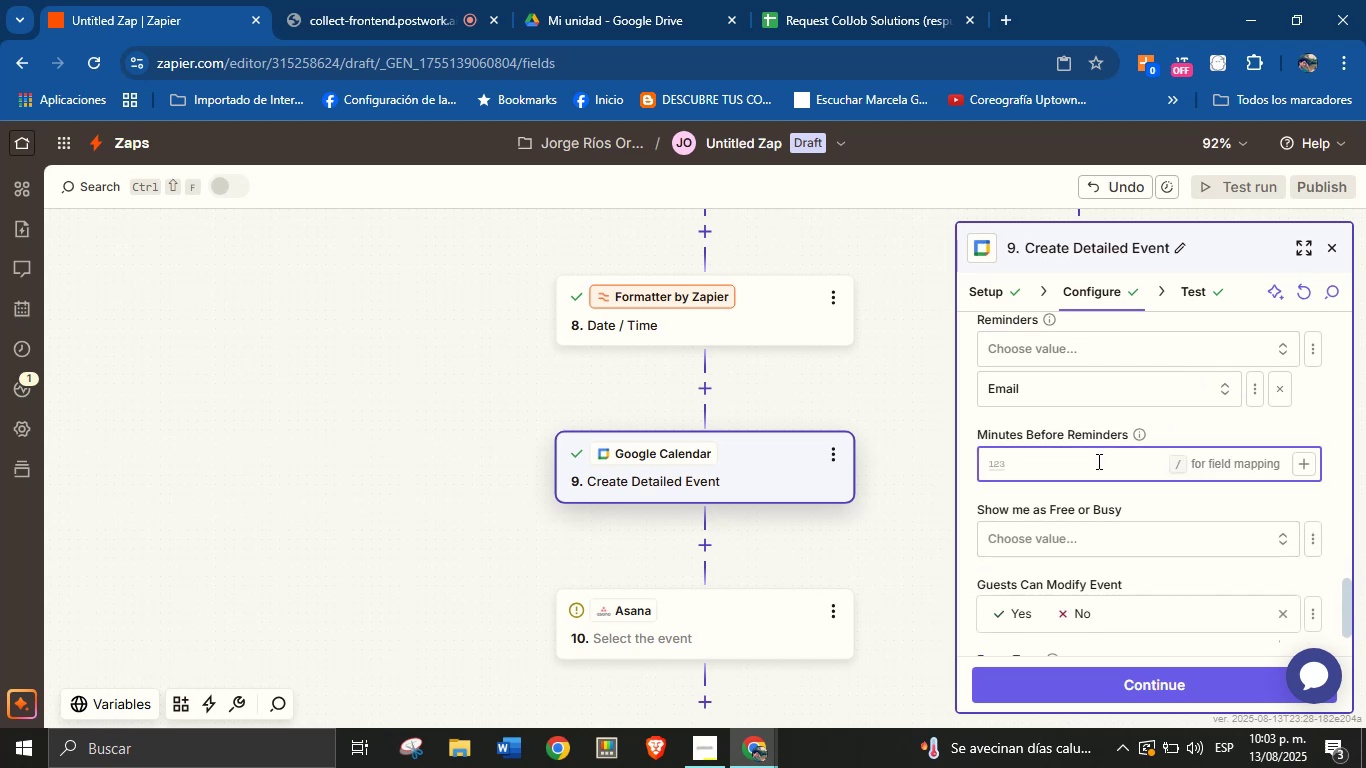 
type(60)
 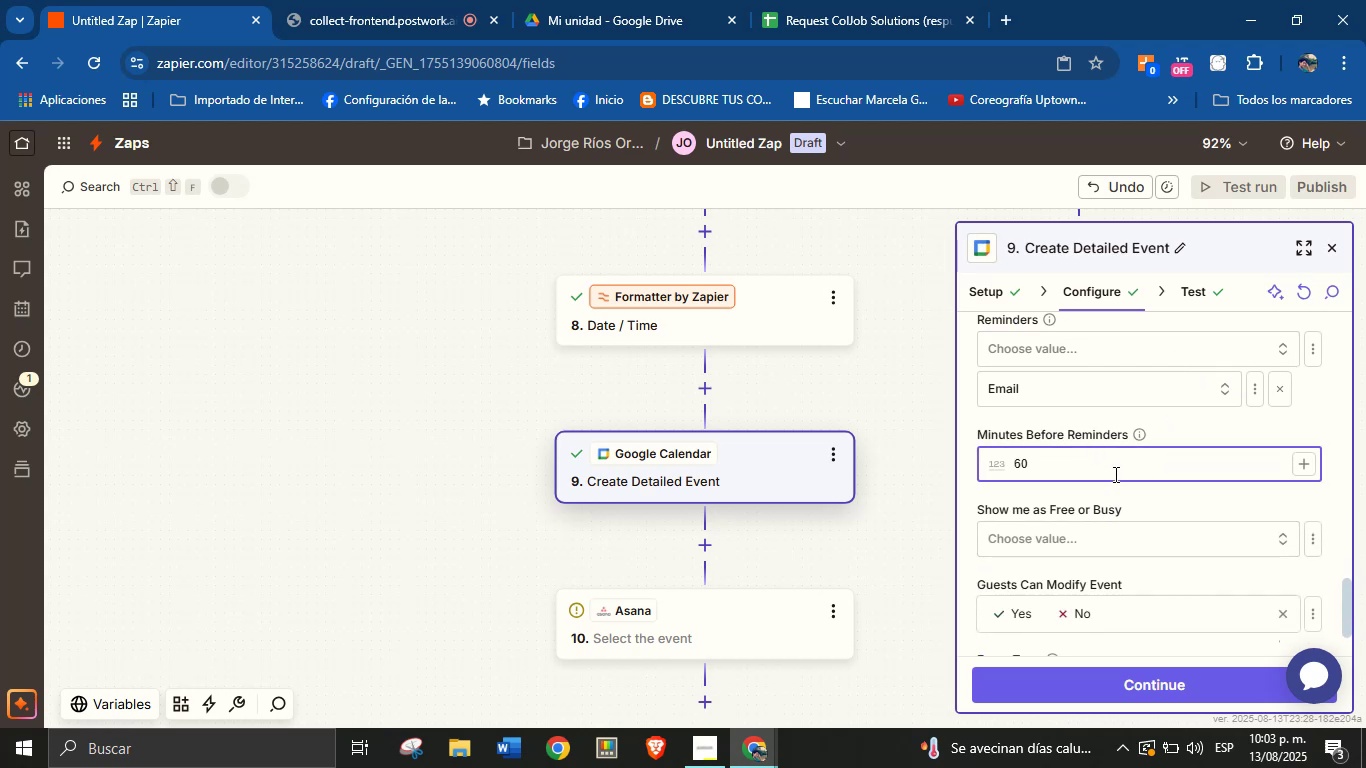 
left_click([1142, 502])
 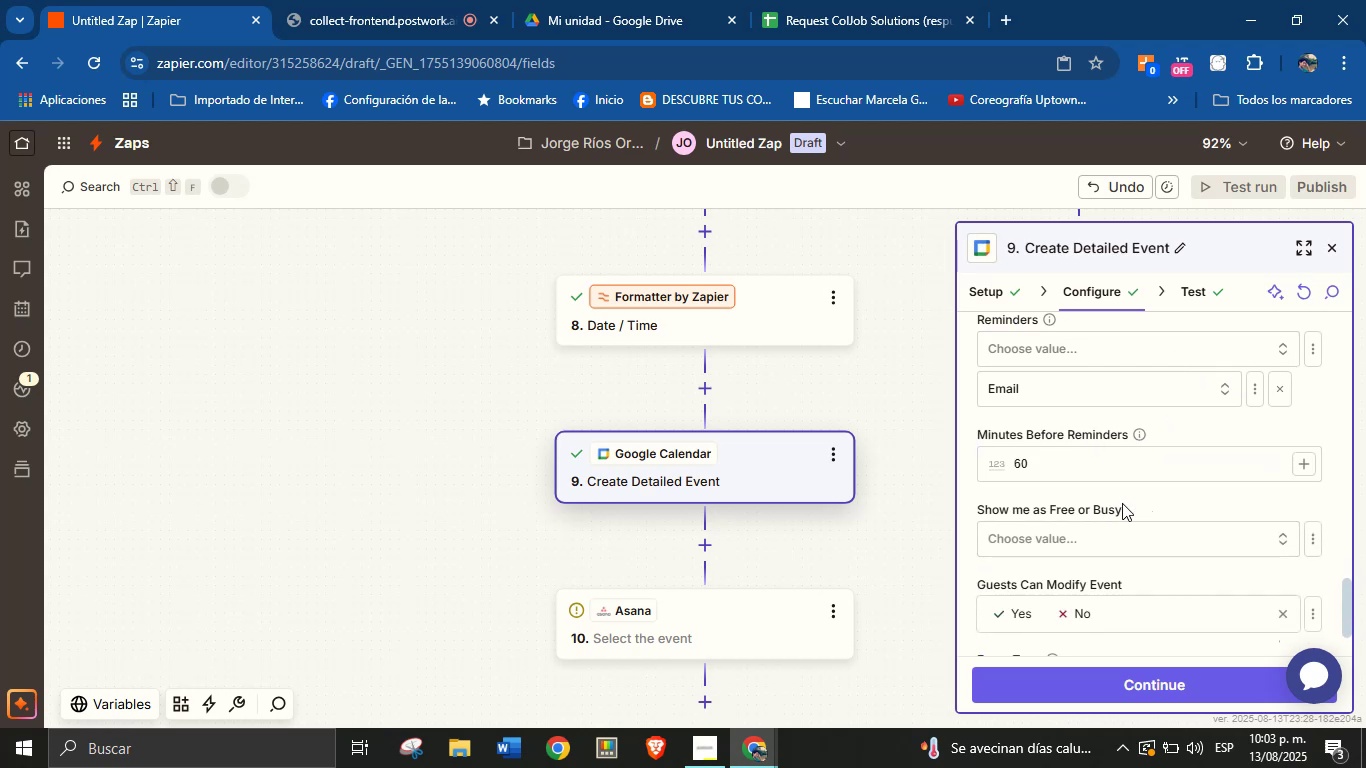 
scroll: coordinate [1079, 522], scroll_direction: down, amount: 2.0
 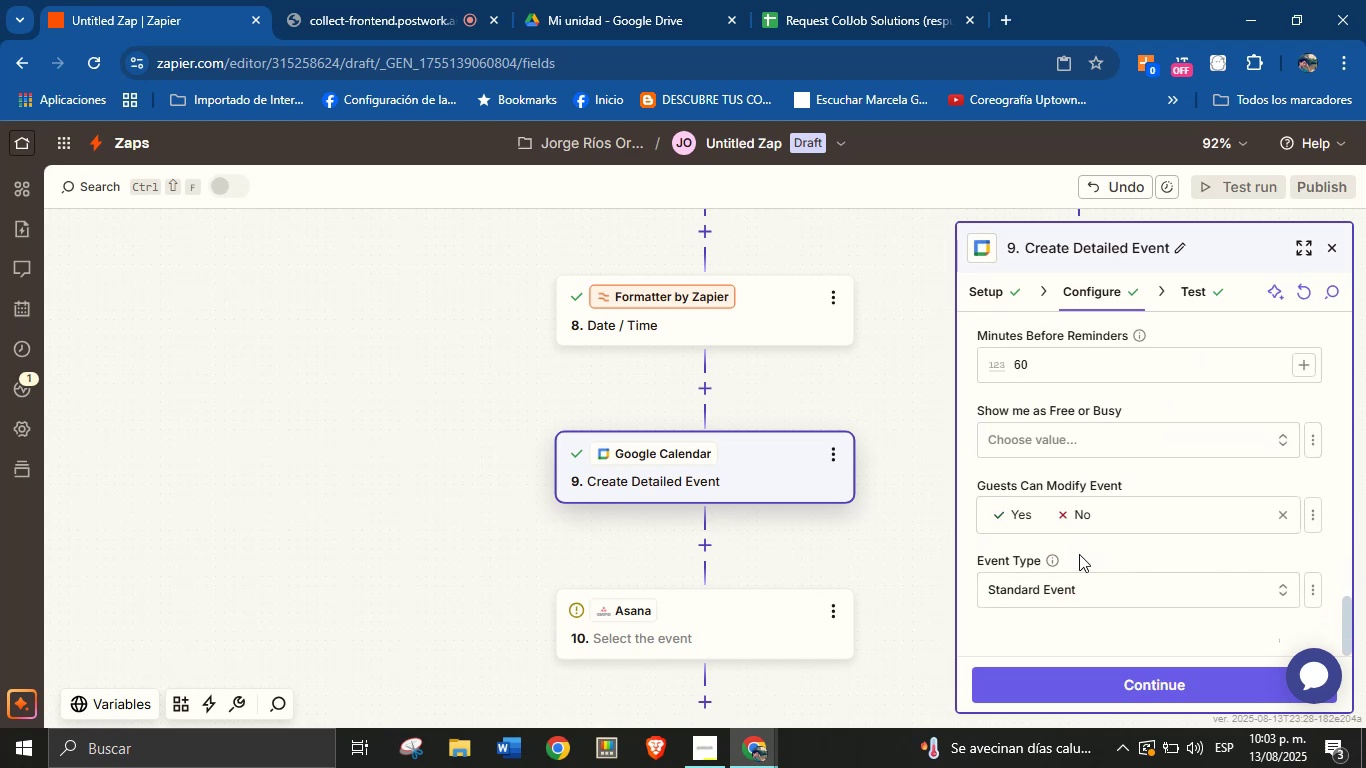 
scroll: coordinate [1057, 473], scroll_direction: up, amount: 7.0
 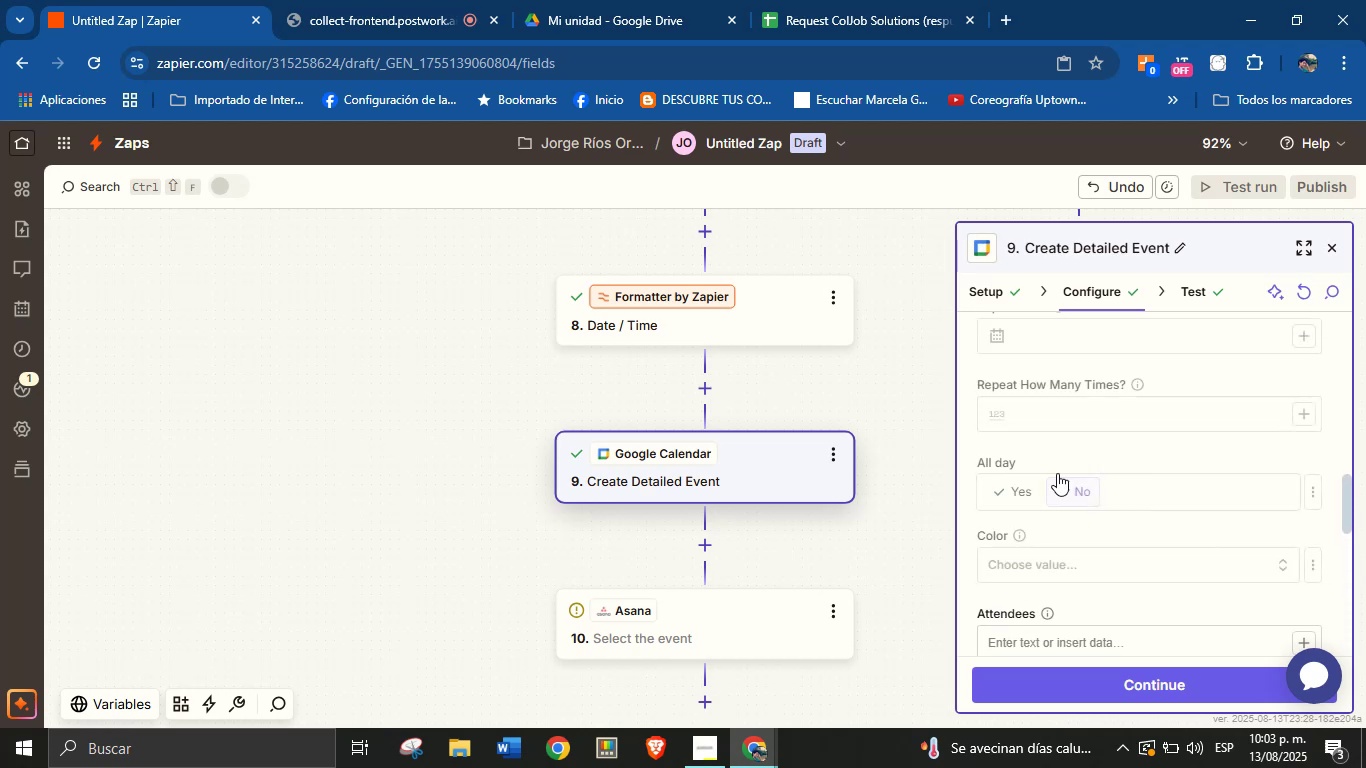 
scroll: coordinate [1118, 525], scroll_direction: down, amount: 11.0
 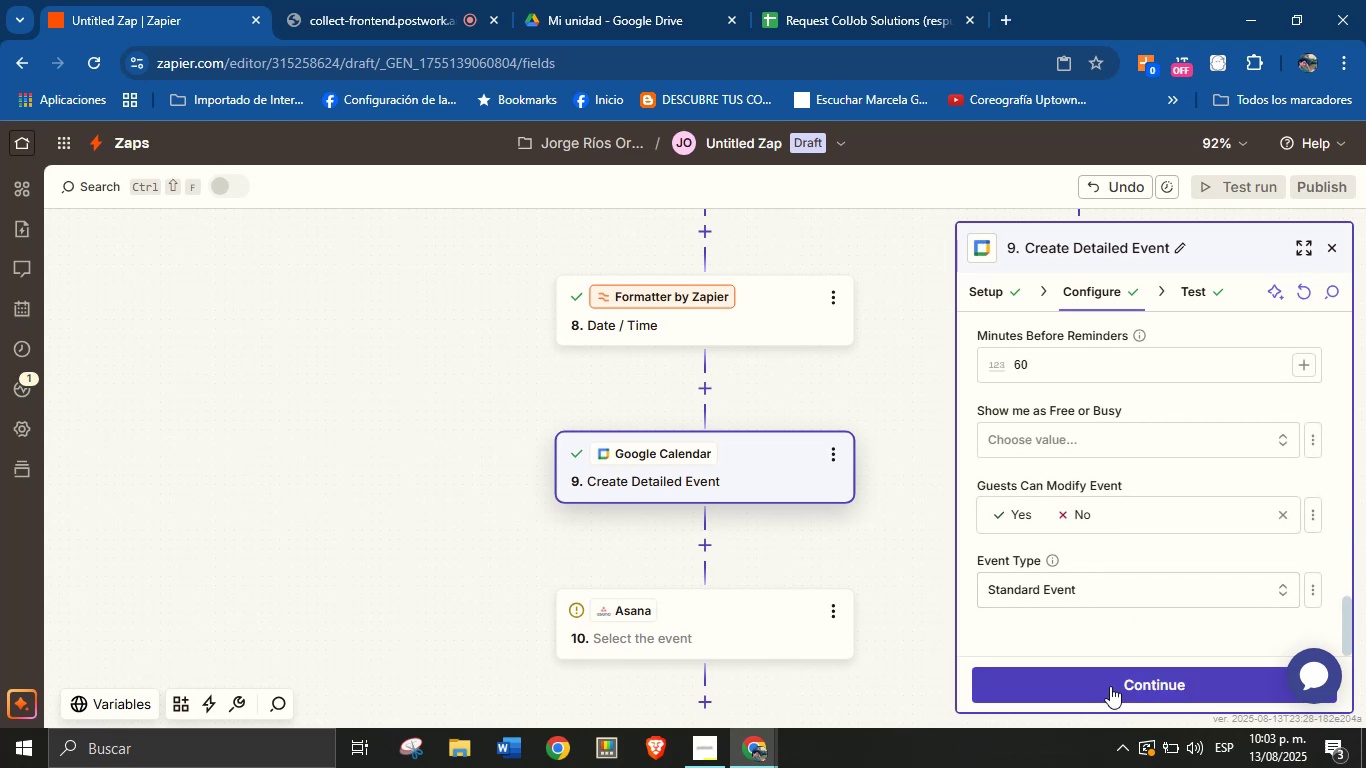 
left_click([1110, 686])
 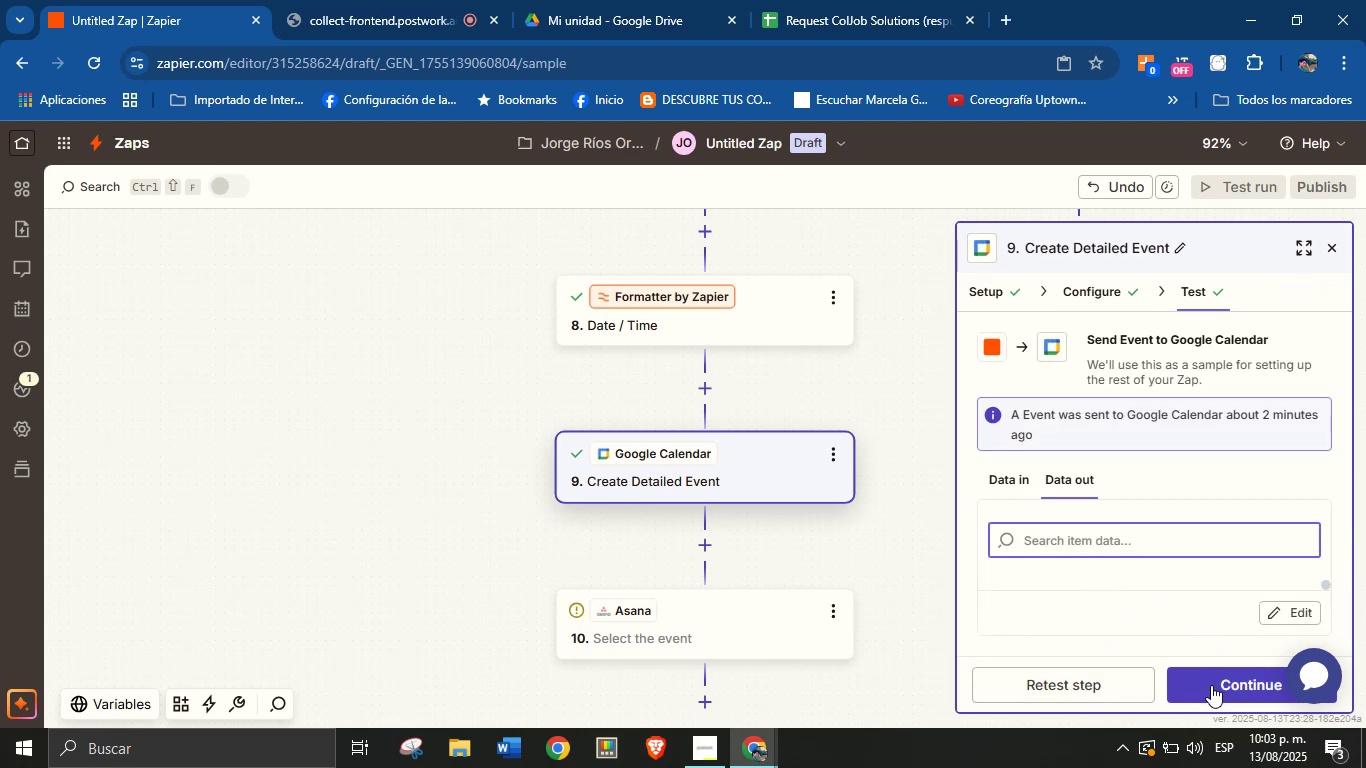 
left_click([1094, 297])
 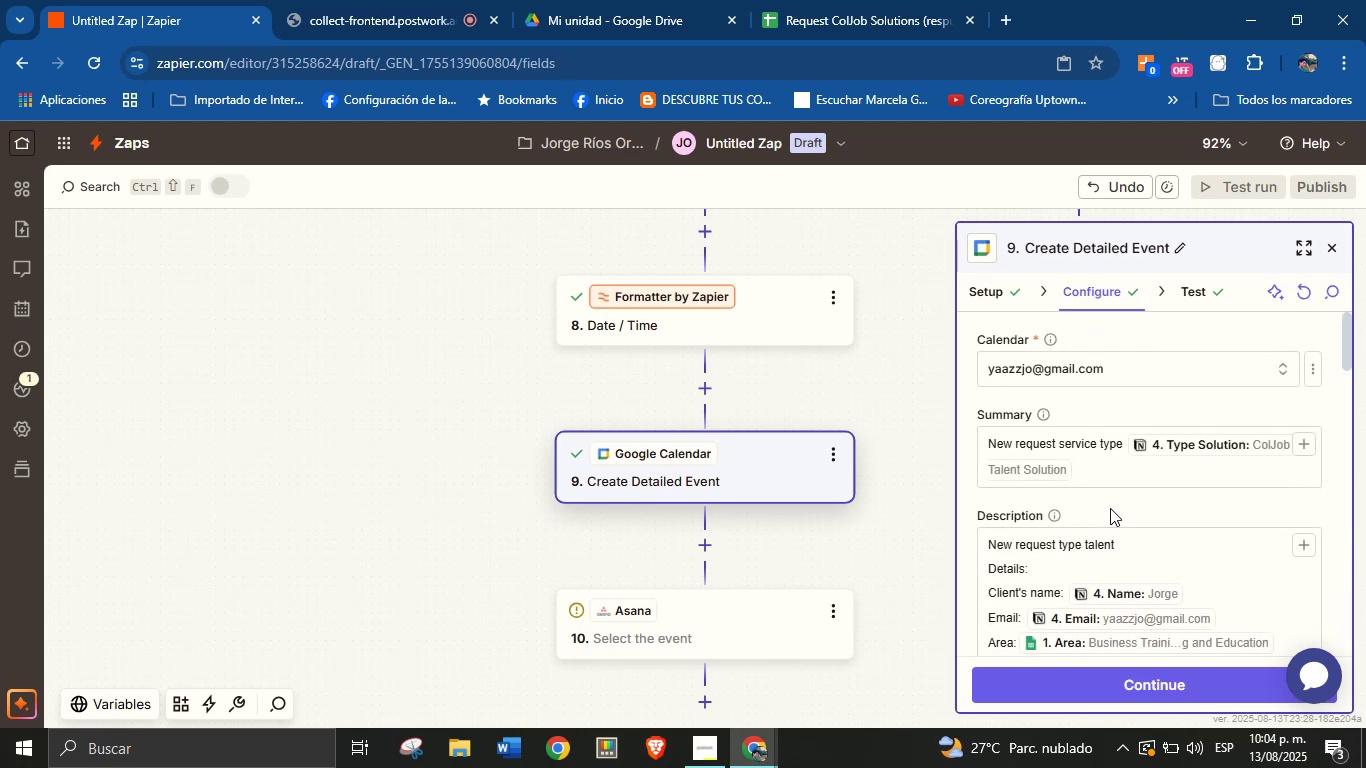 
scroll: coordinate [1107, 519], scroll_direction: down, amount: 7.0
 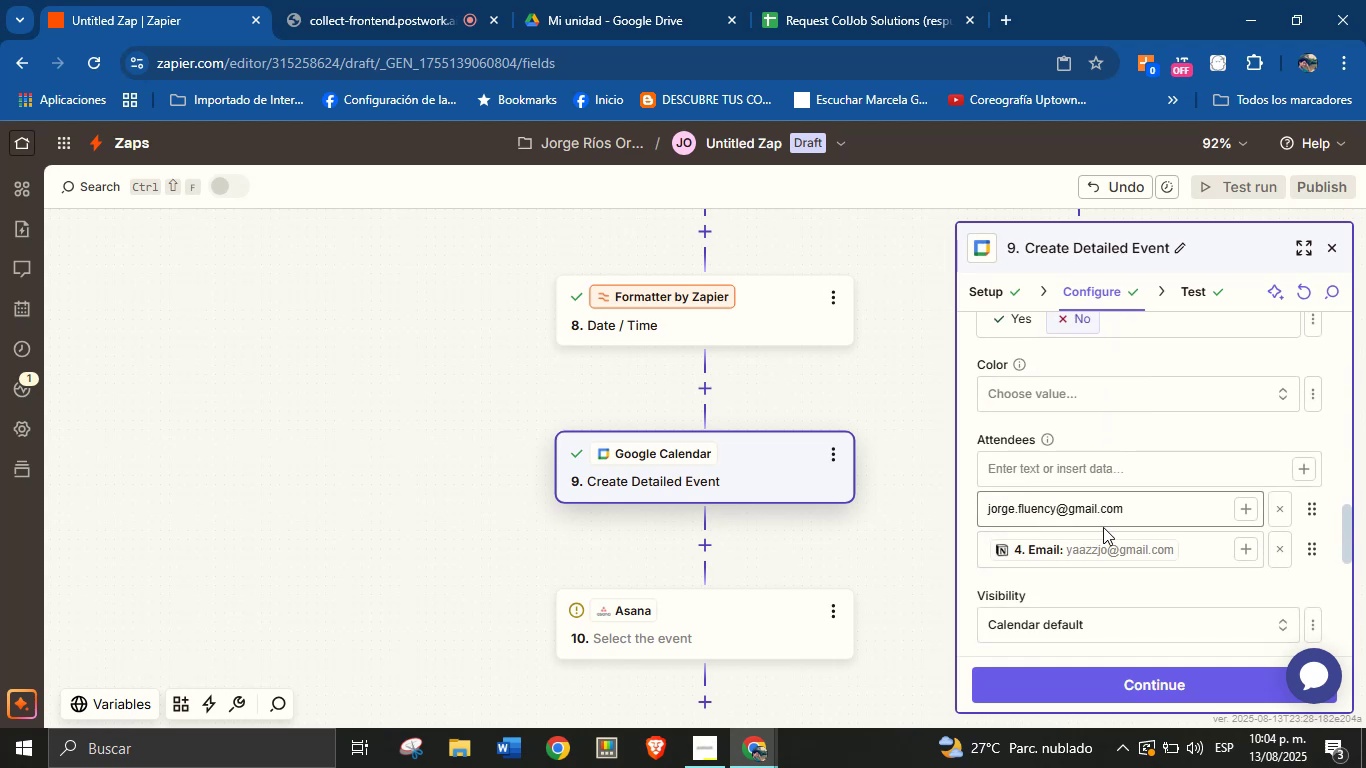 
scroll: coordinate [1096, 544], scroll_direction: down, amount: 2.0
 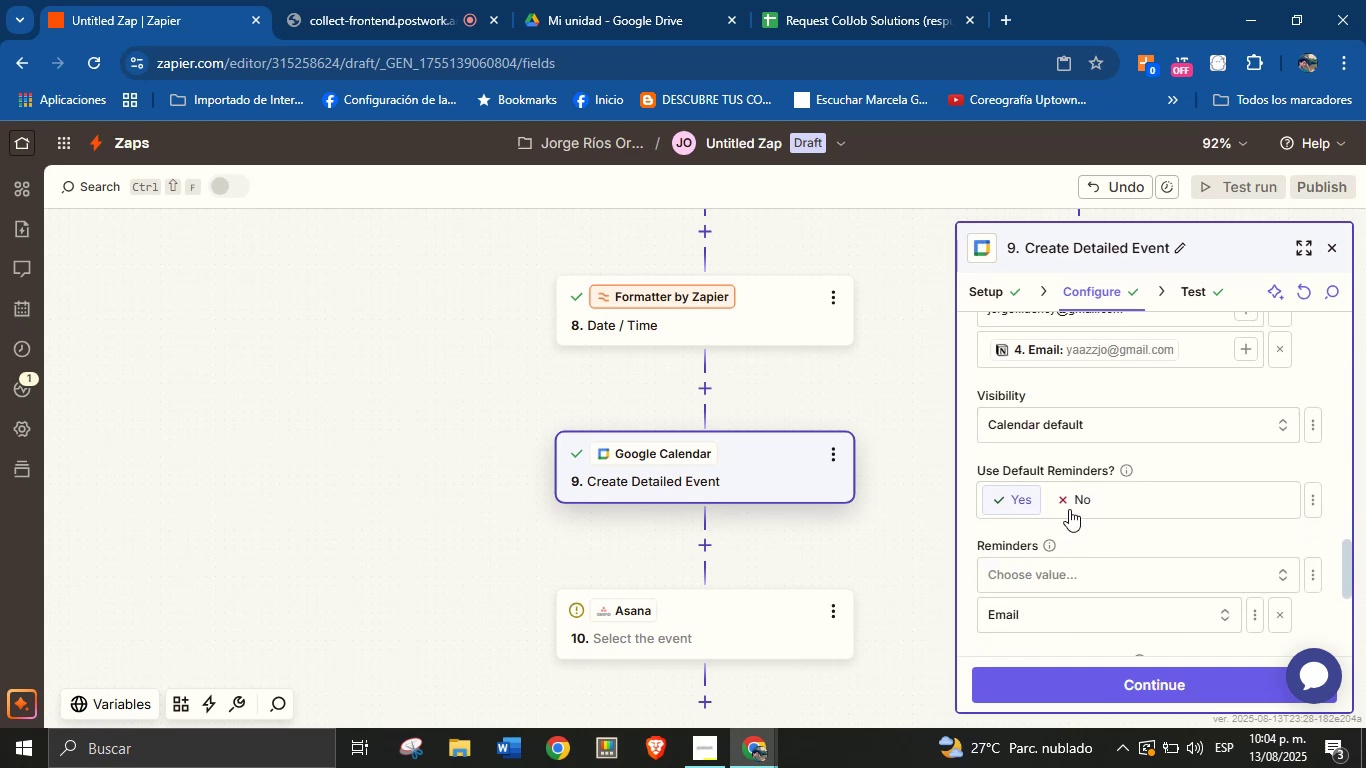 
left_click([1071, 508])
 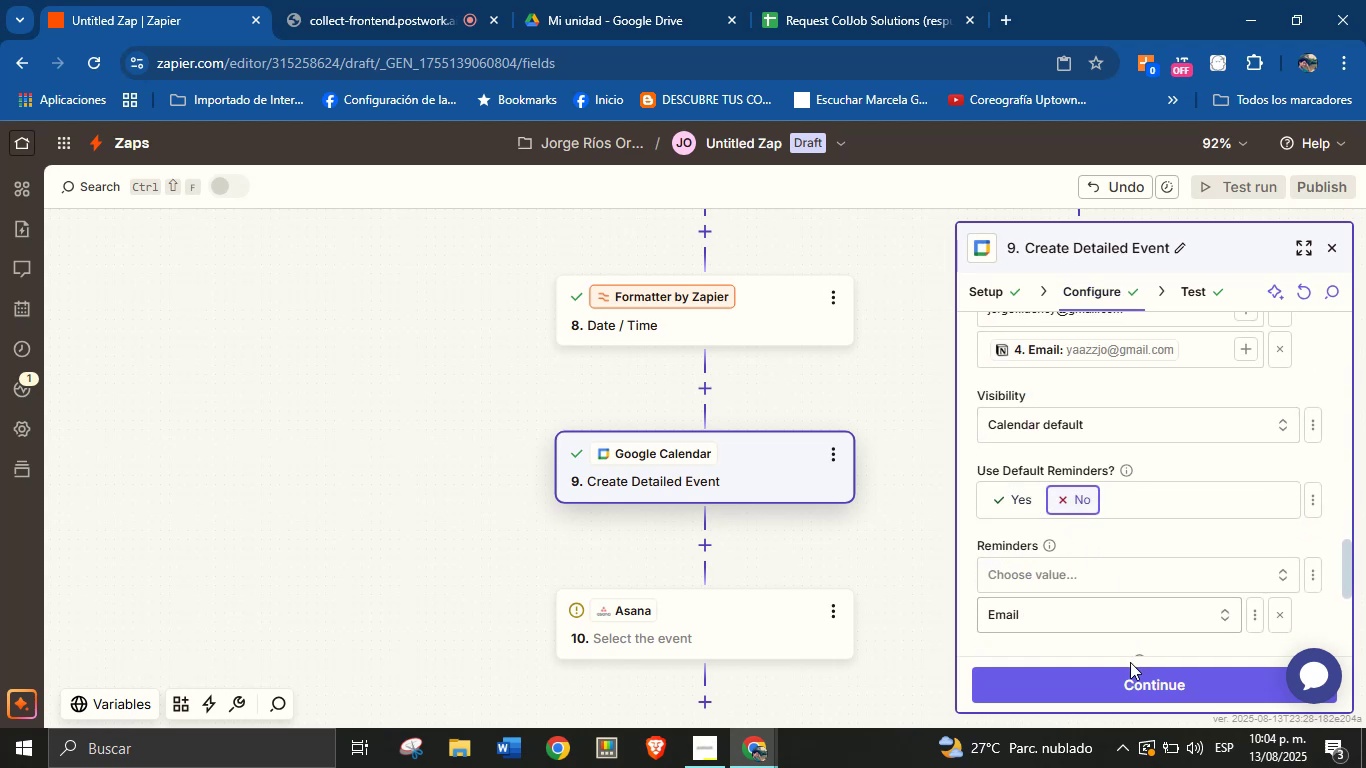 
left_click([1130, 676])
 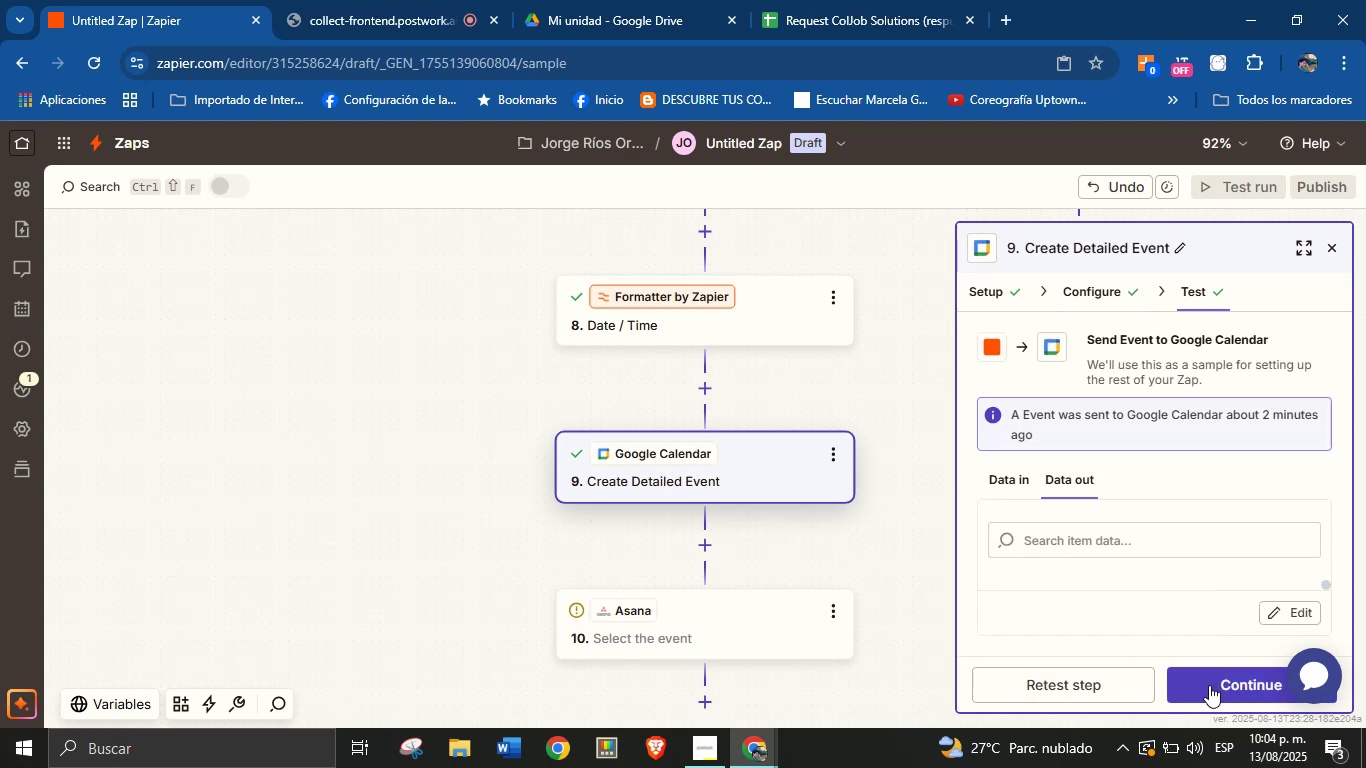 
wait(5.14)
 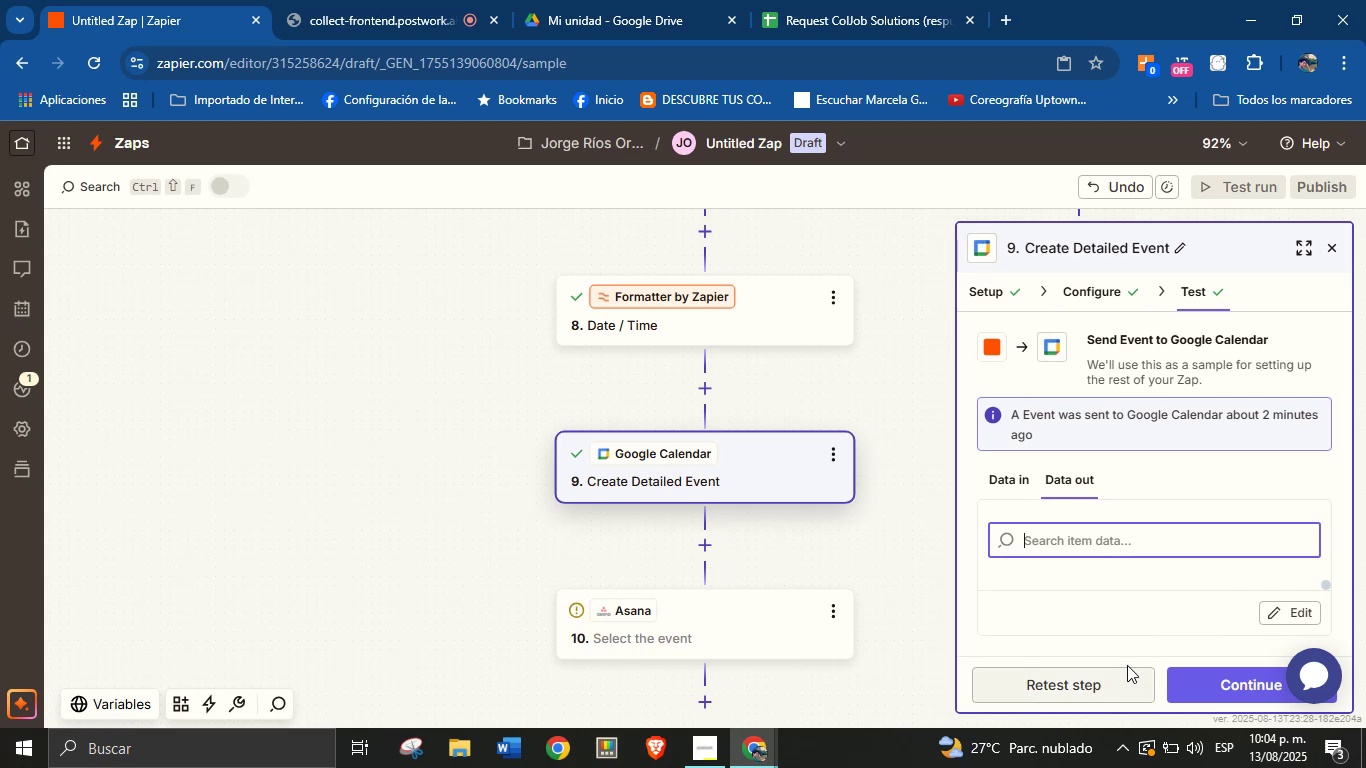 
left_click([1209, 685])
 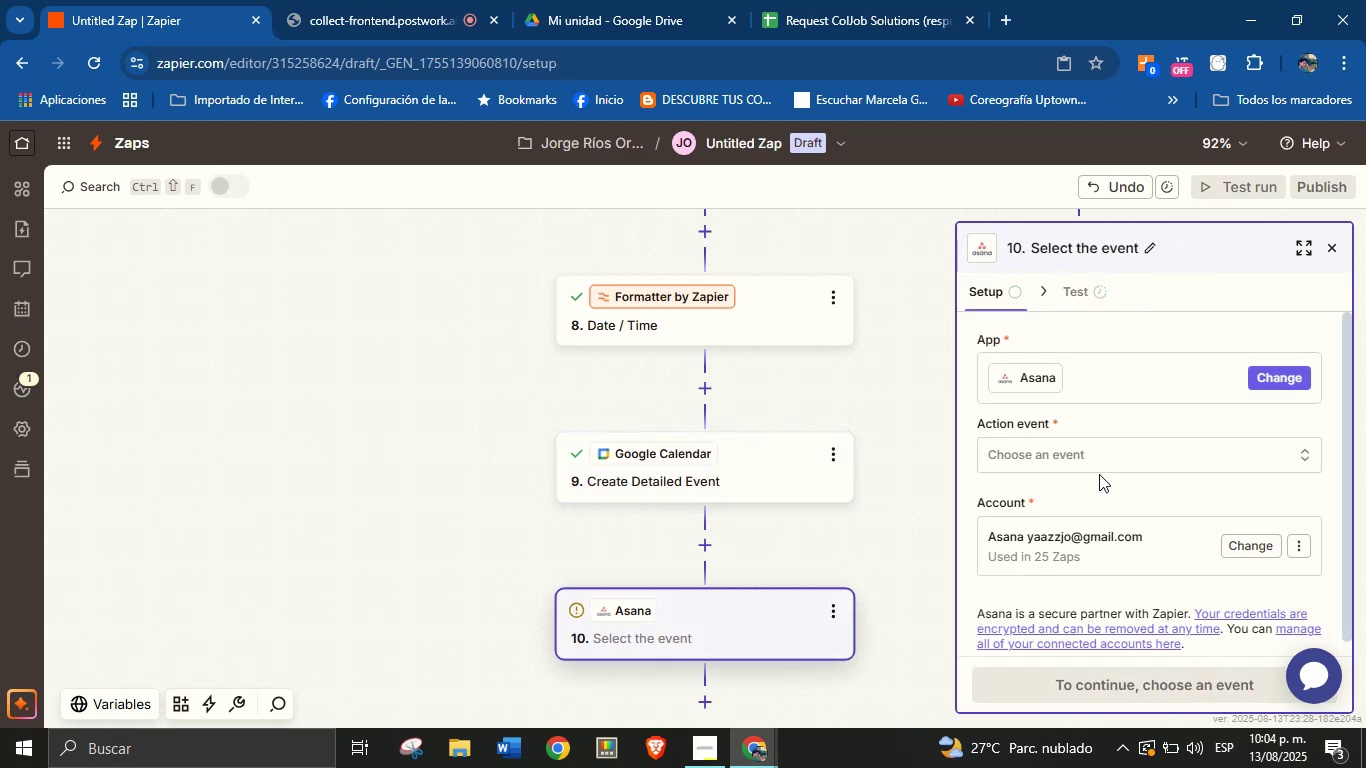 
left_click([1101, 458])
 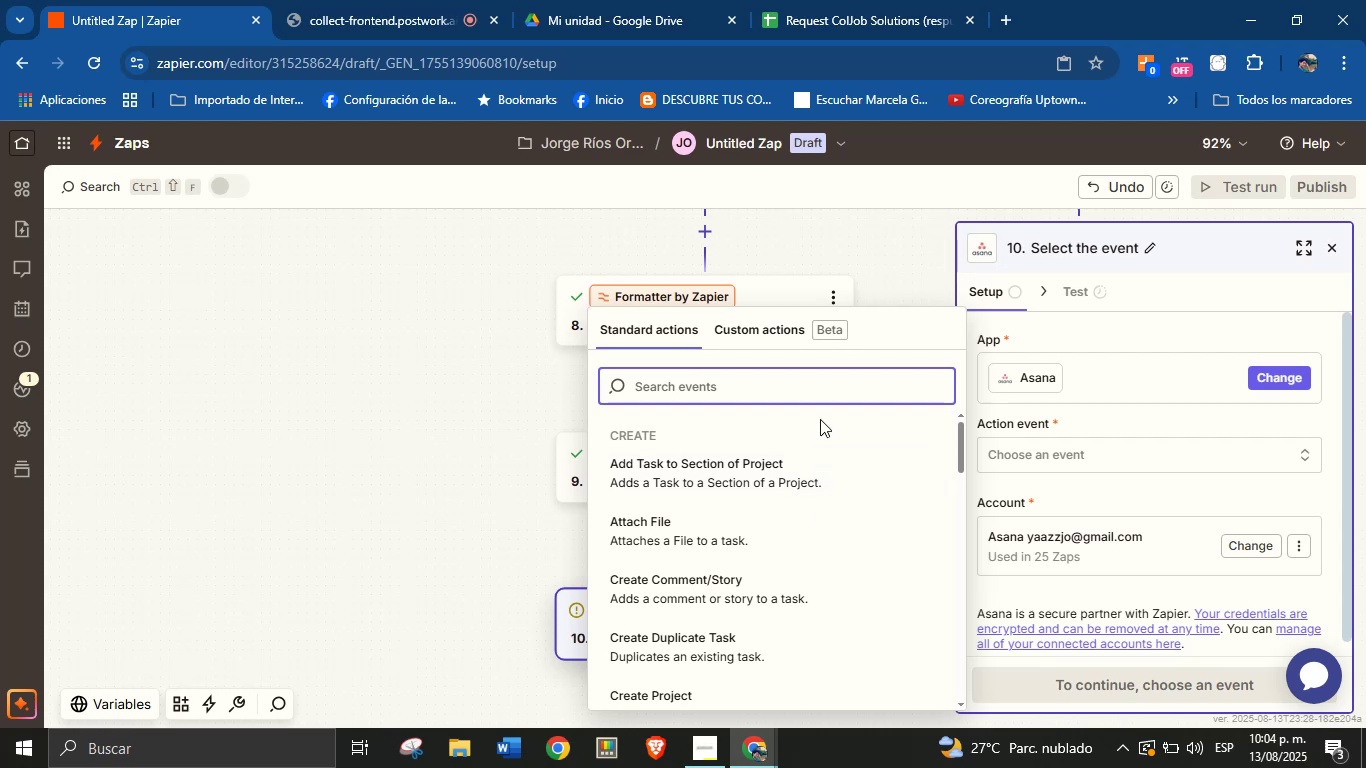 
wait(5.15)
 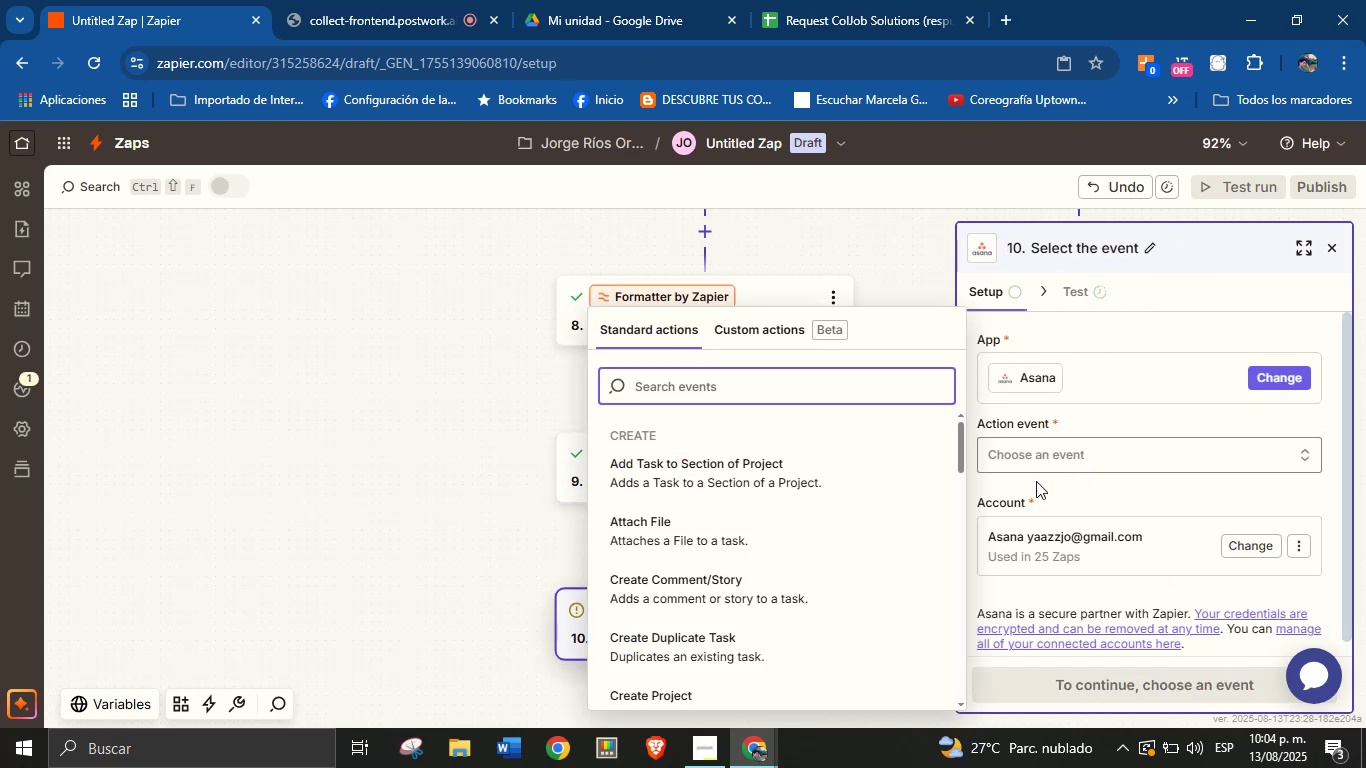 
type(task)
 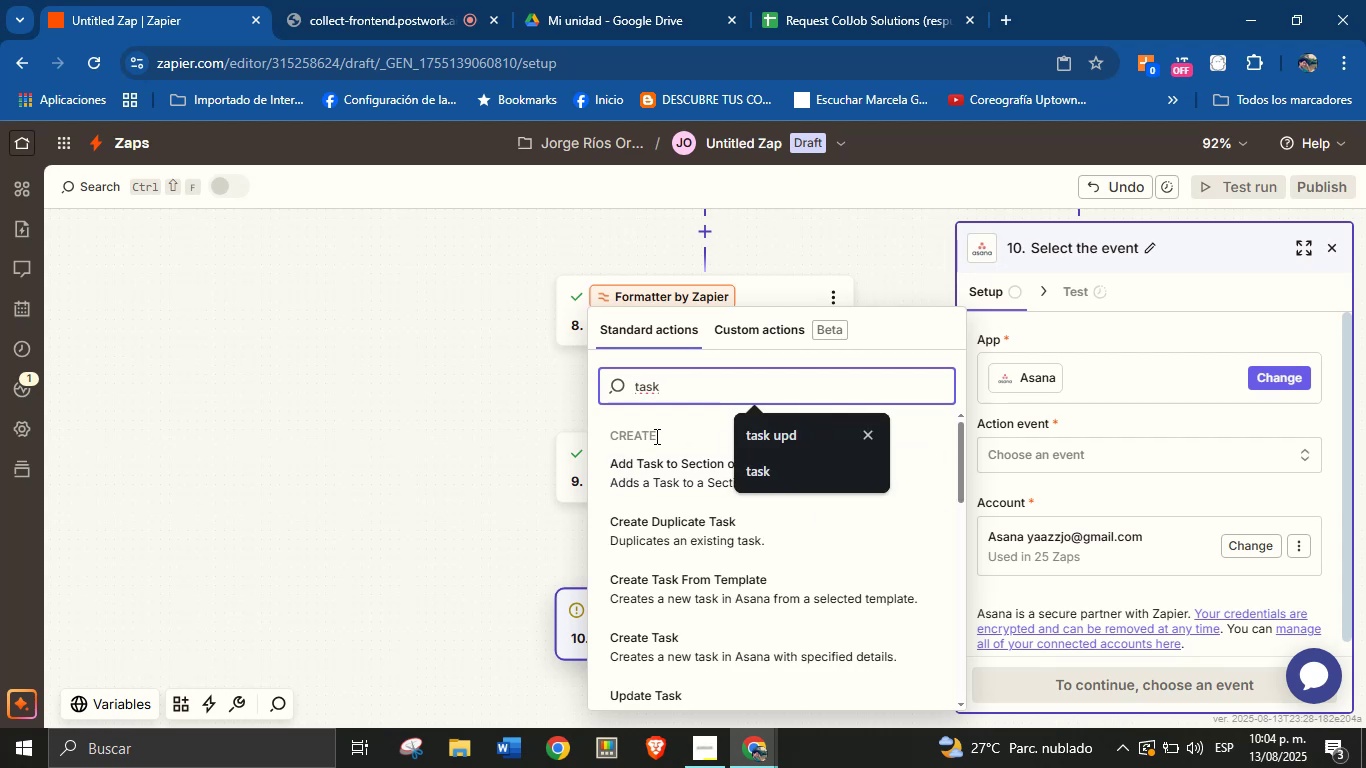 
double_click([689, 393])
 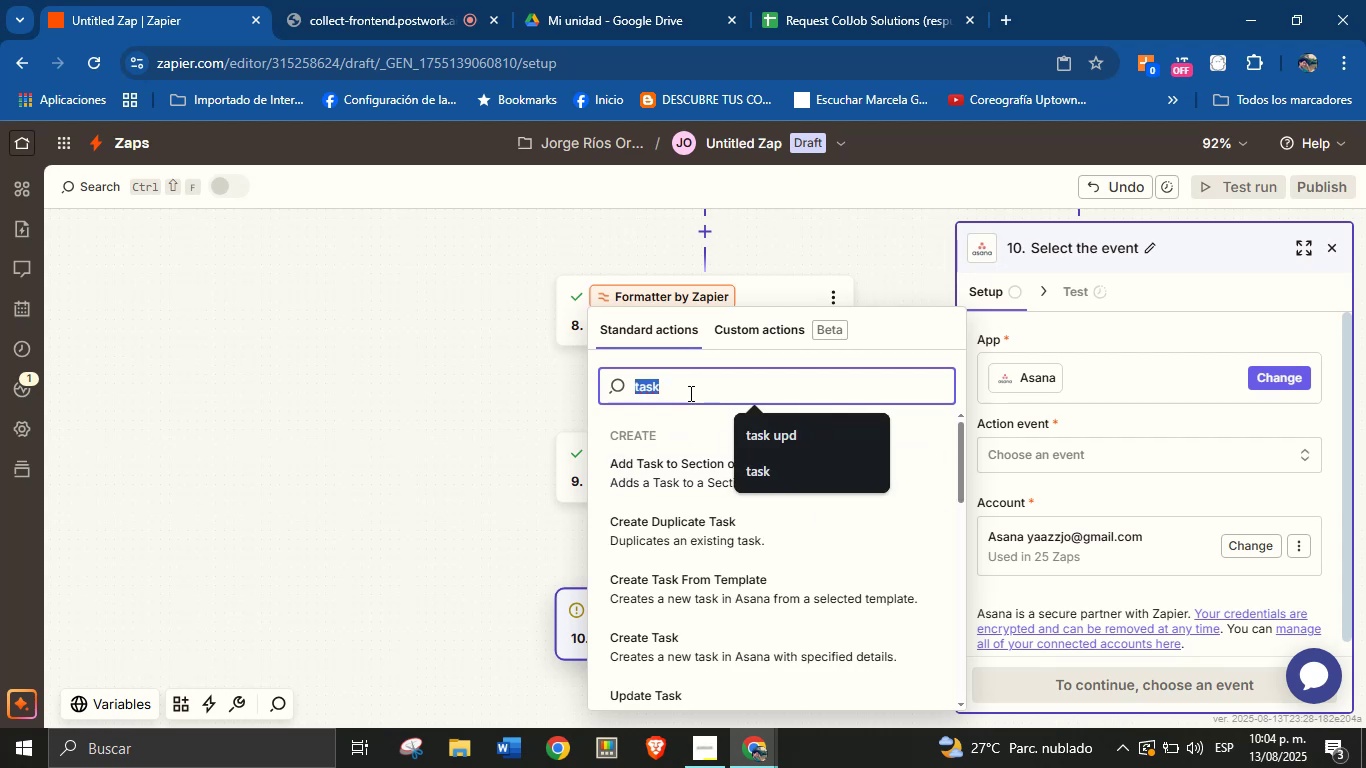 
type(create task)
 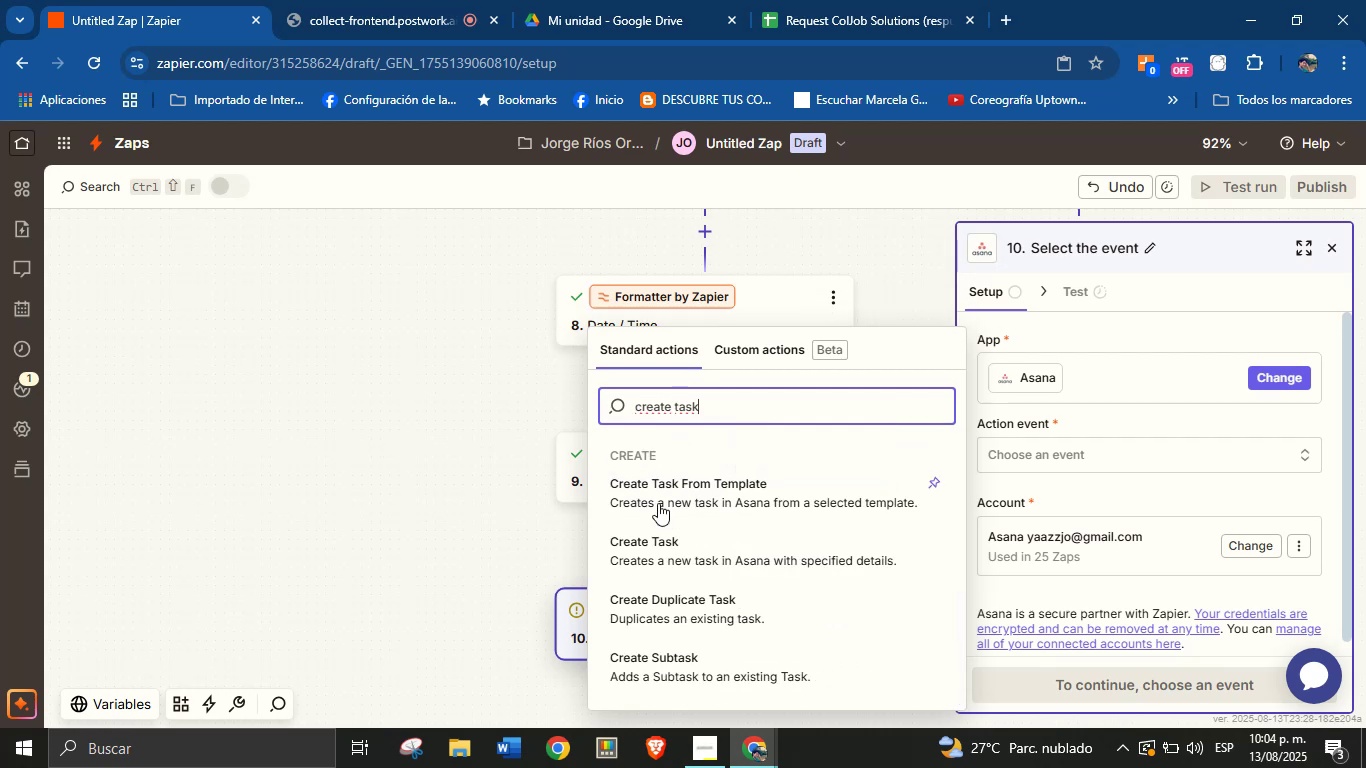 
left_click([665, 533])
 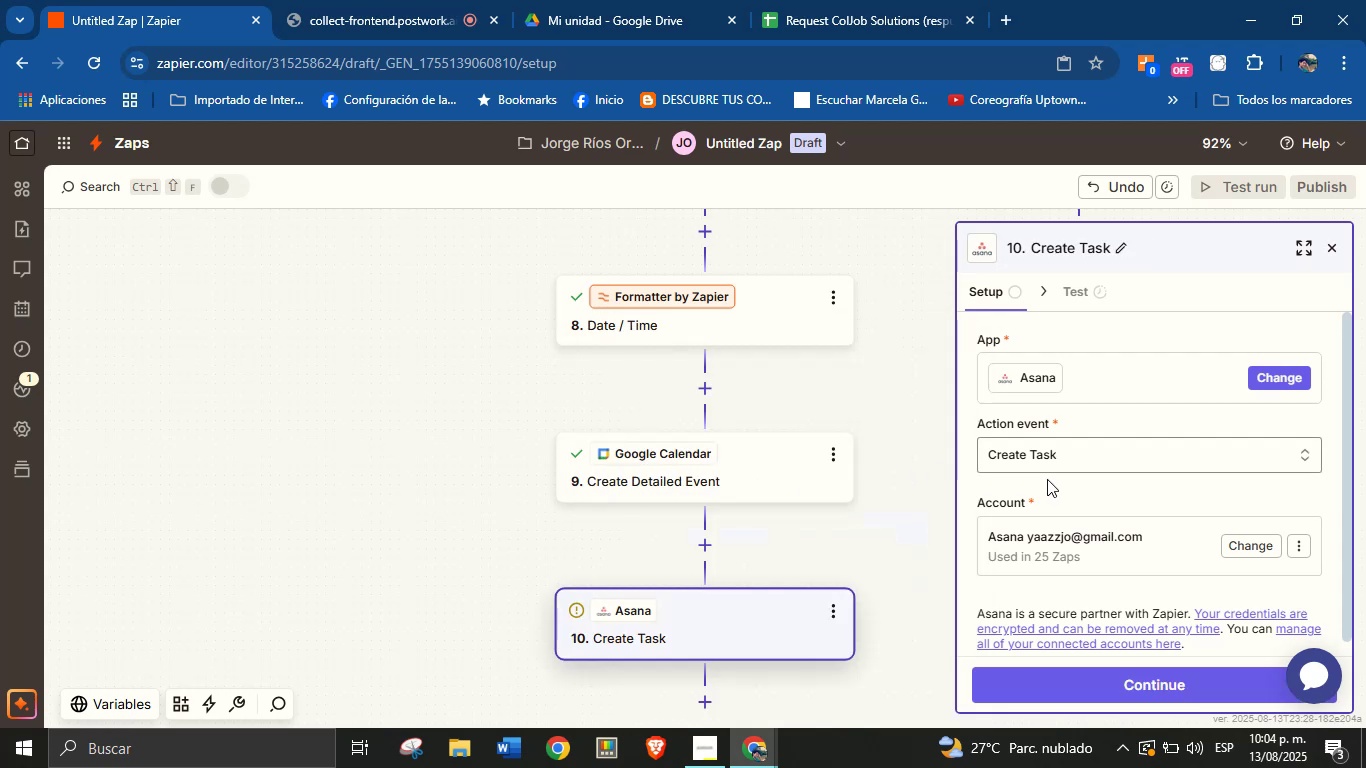 
left_click([1053, 484])
 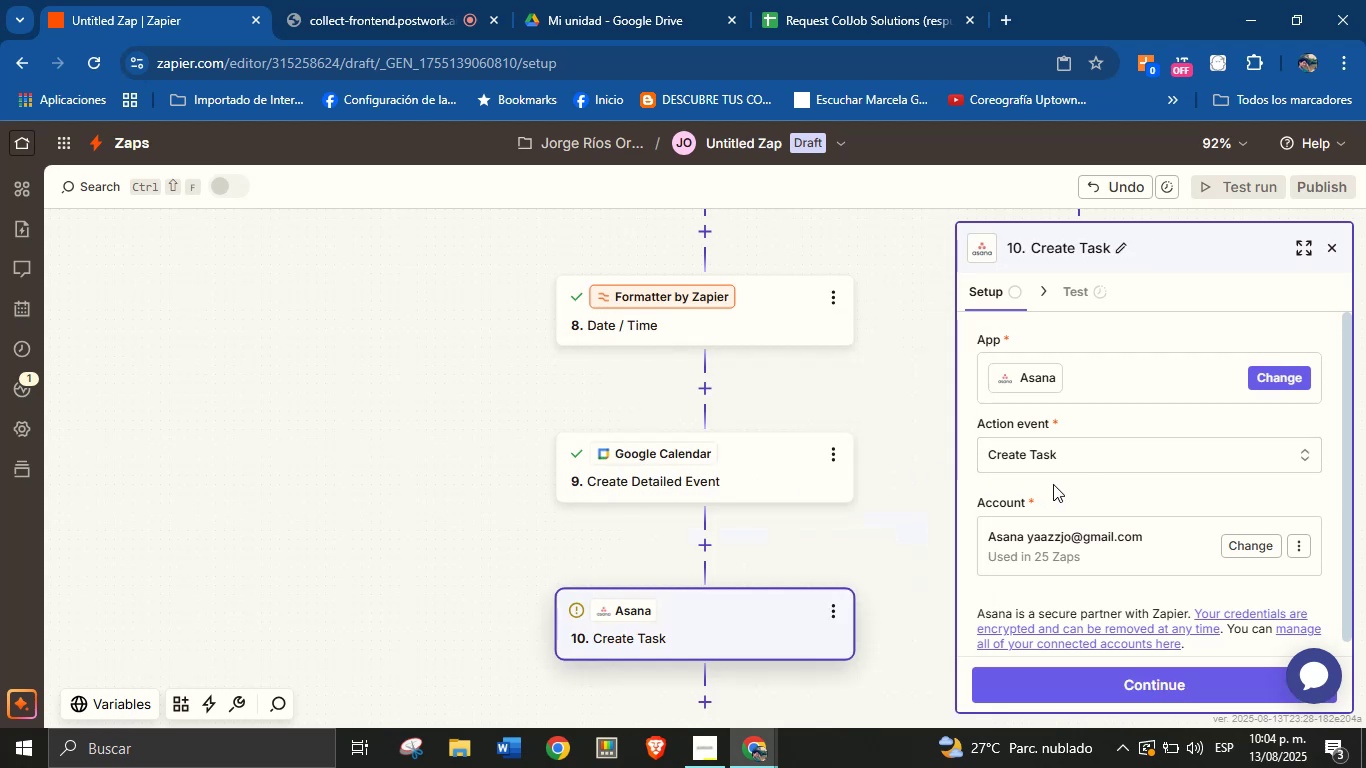 
scroll: coordinate [1053, 484], scroll_direction: down, amount: 2.0
 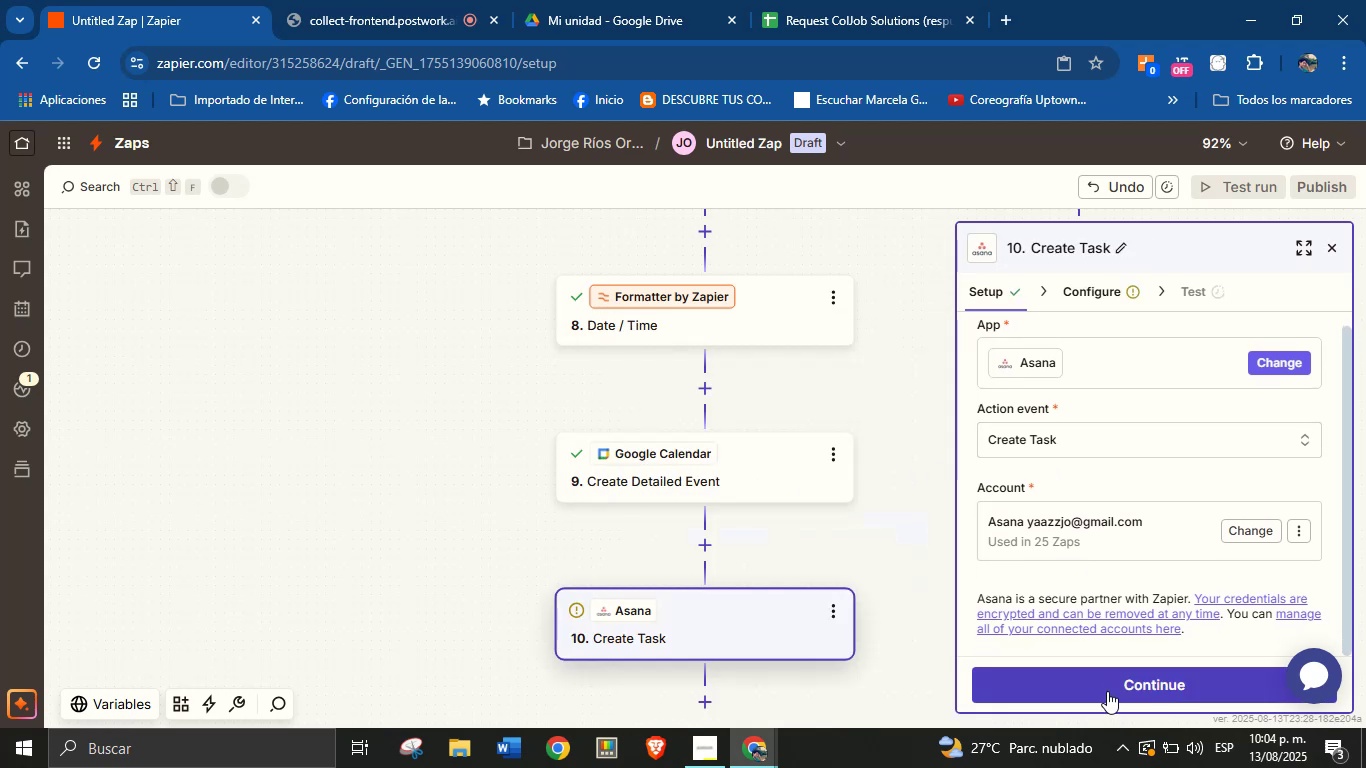 
left_click([1107, 691])
 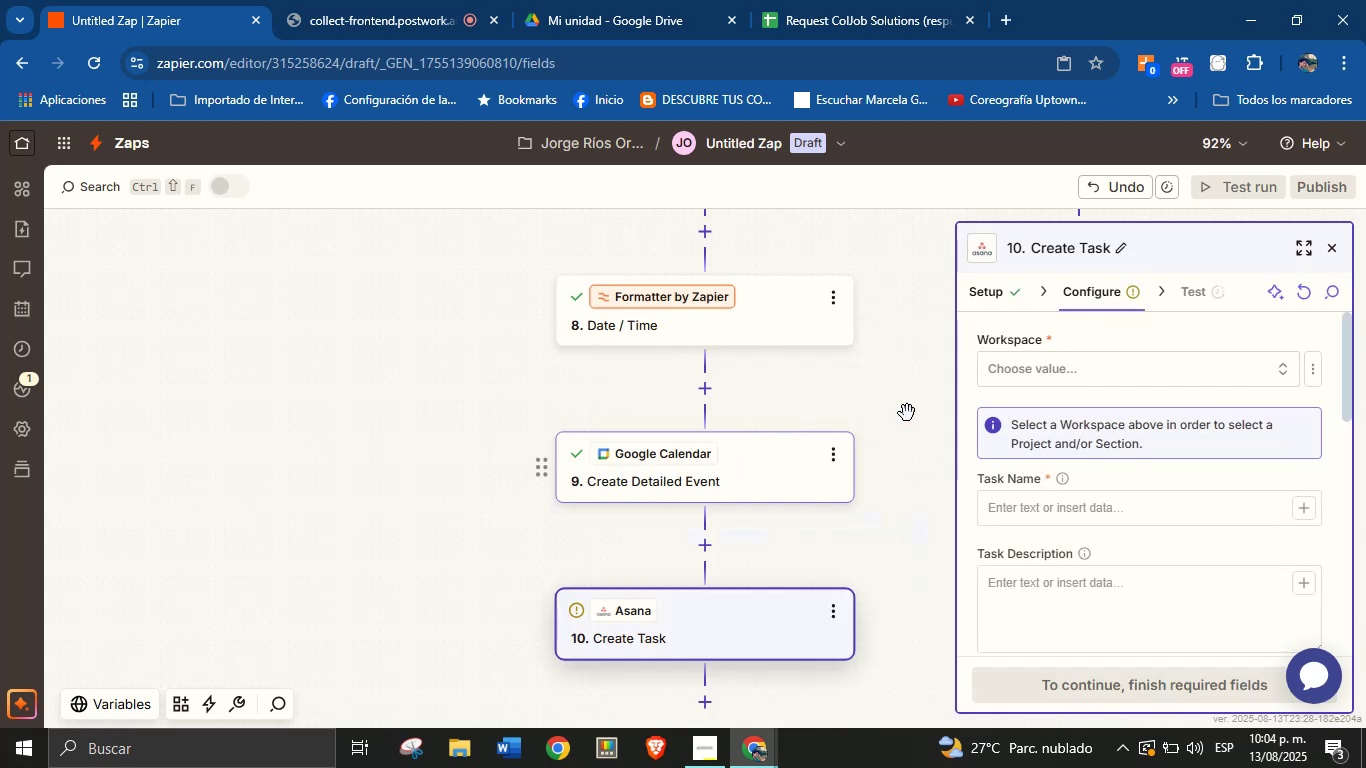 
left_click([1081, 379])
 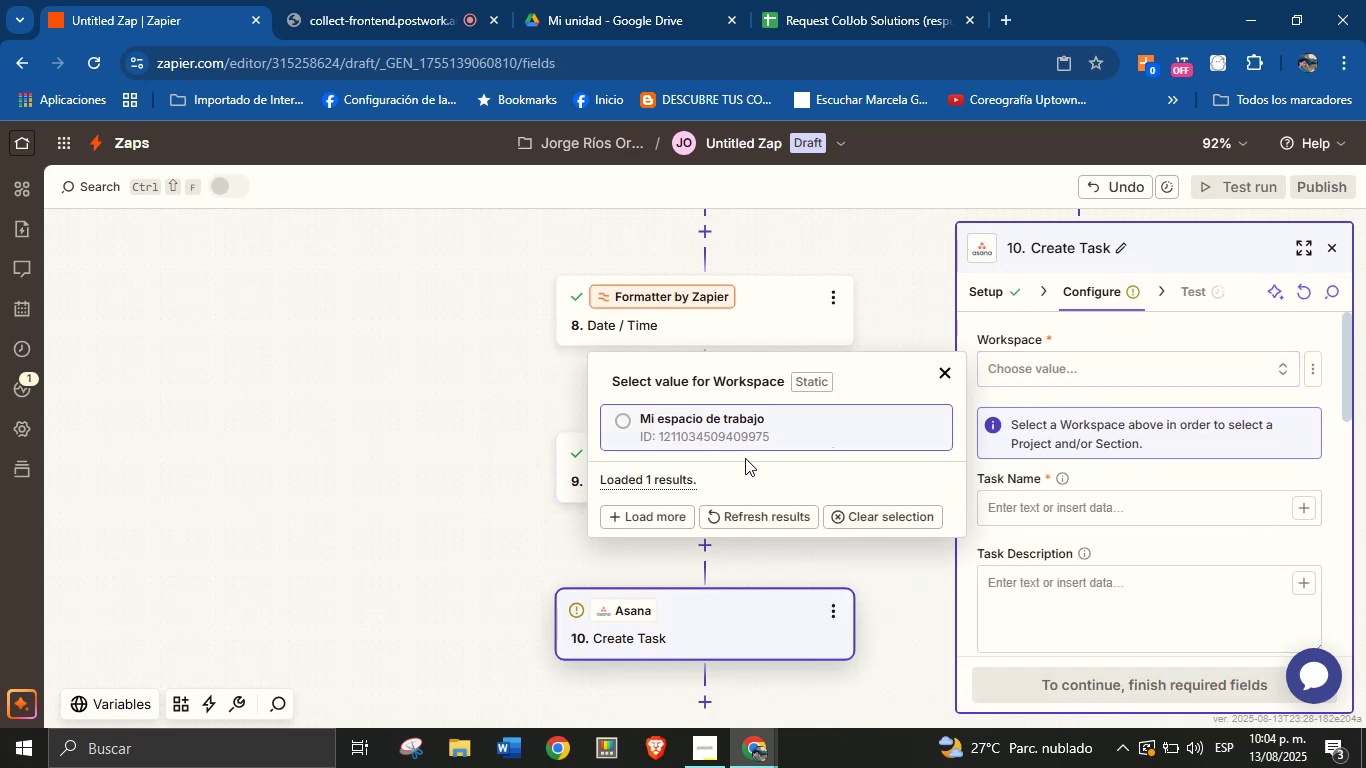 
left_click([757, 428])
 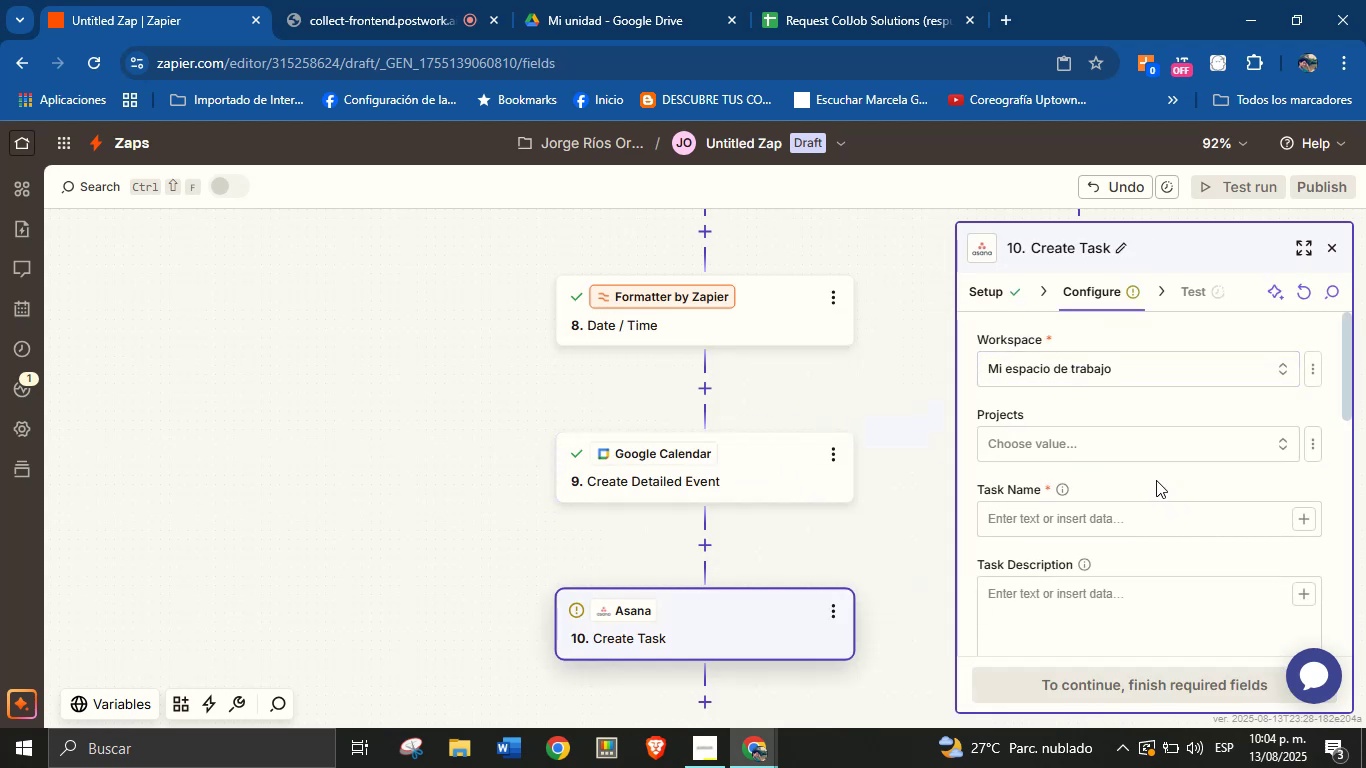 
left_click([1129, 445])
 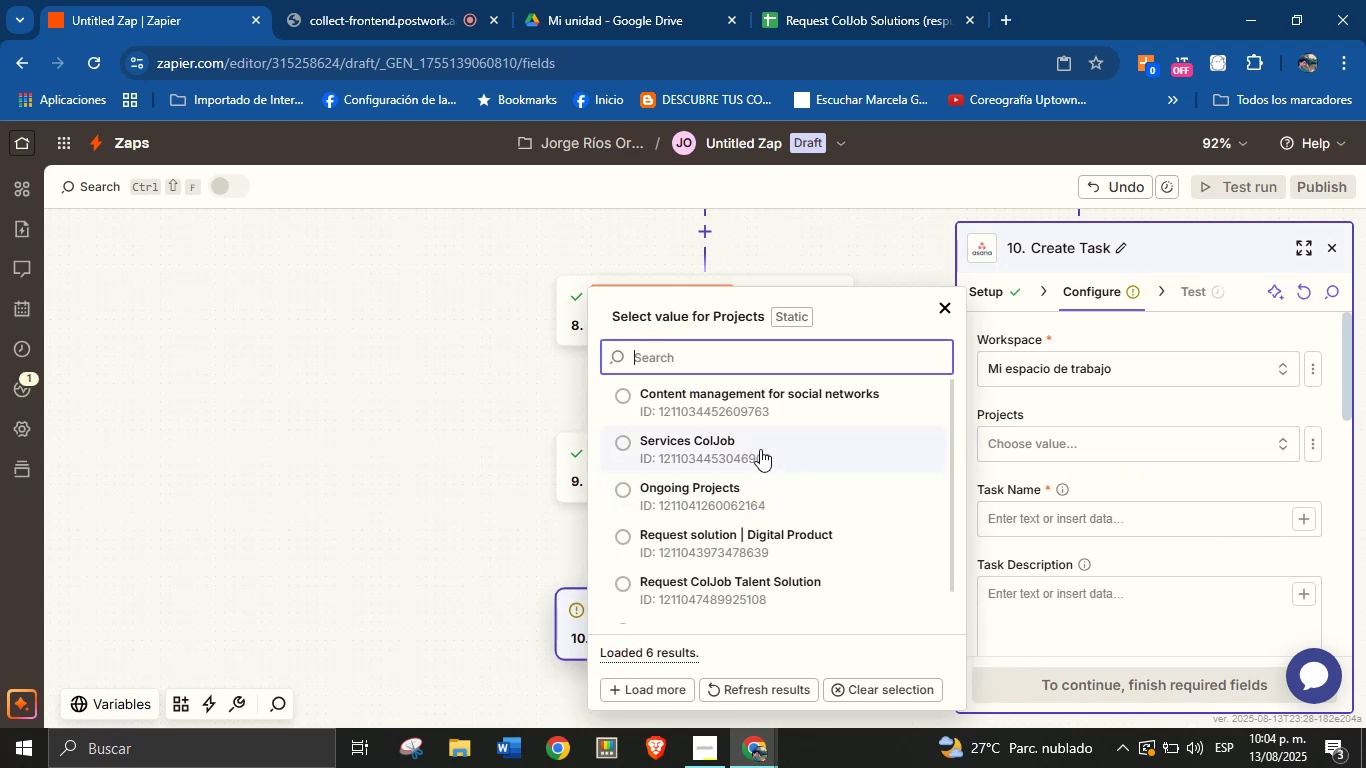 
wait(8.56)
 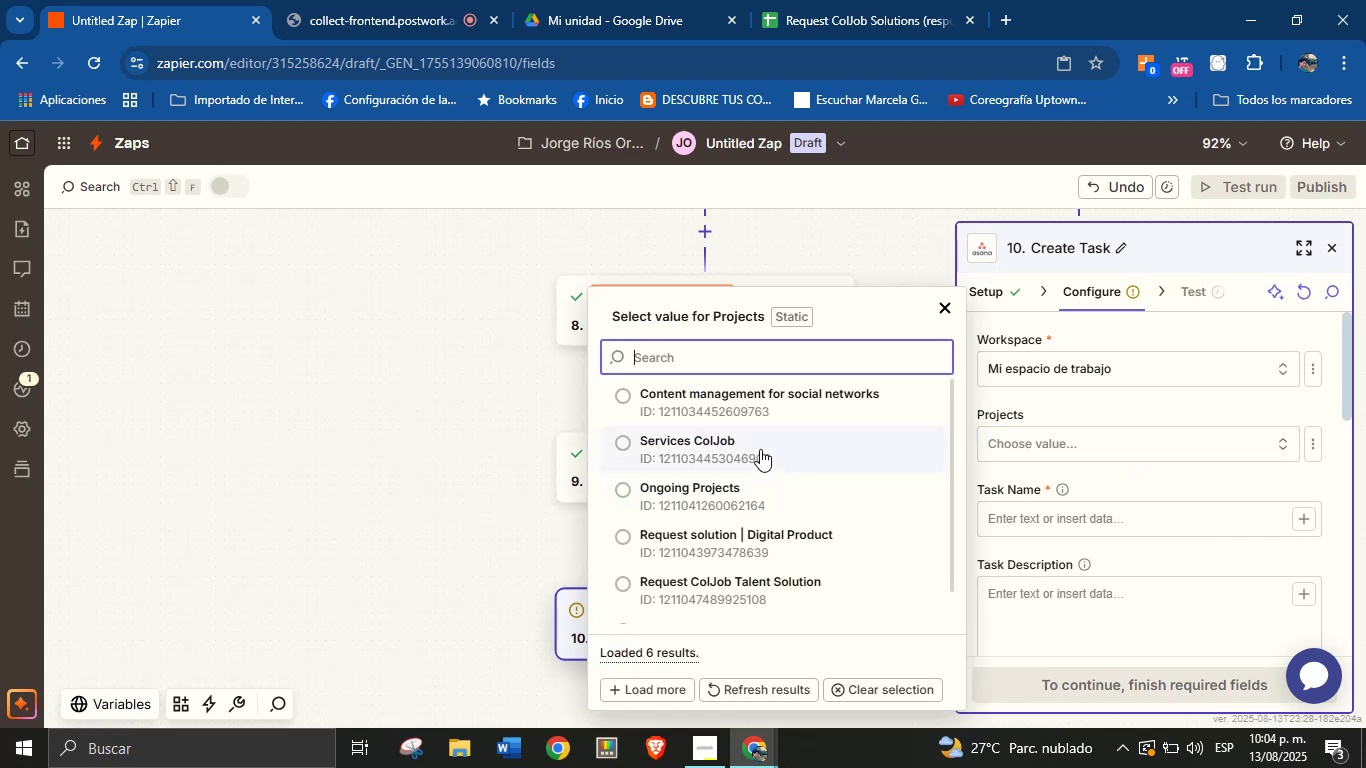 
scroll: coordinate [774, 532], scroll_direction: down, amount: 2.0
 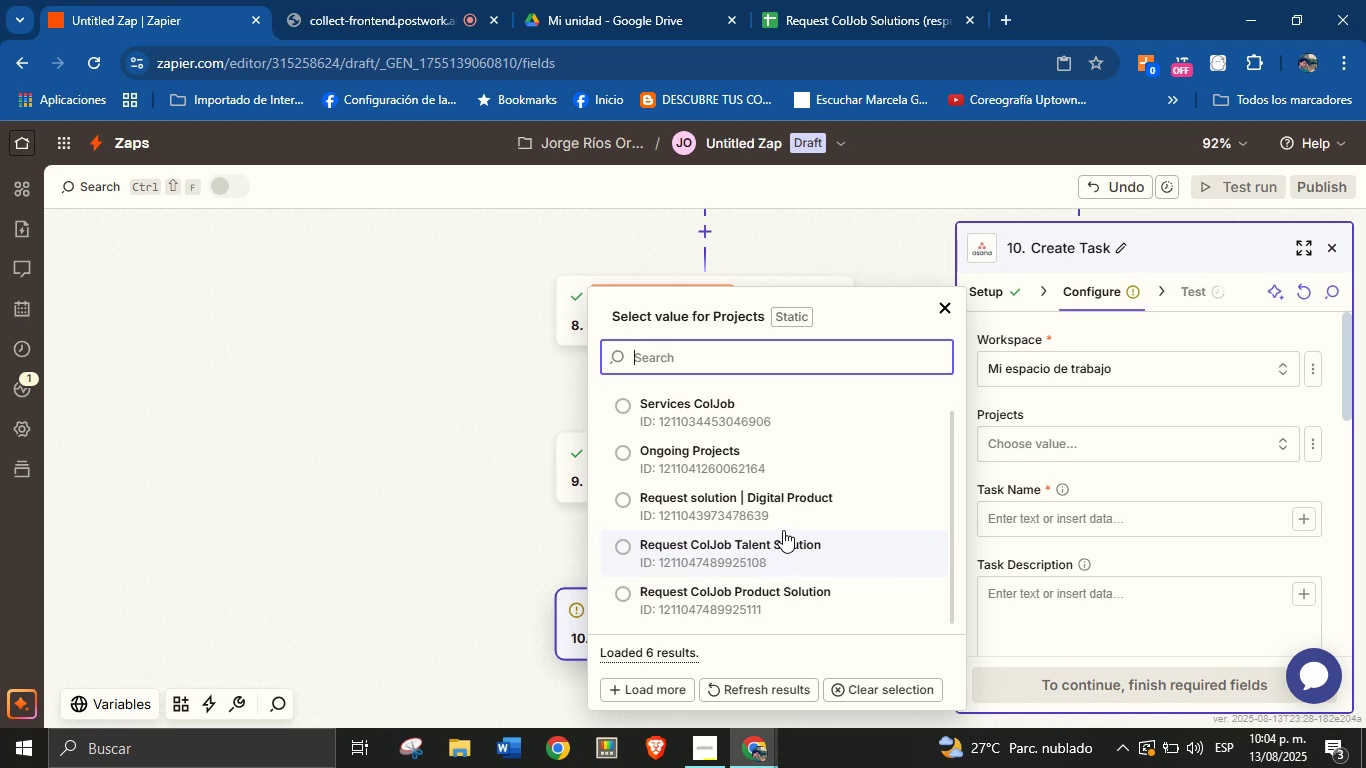 
wait(9.03)
 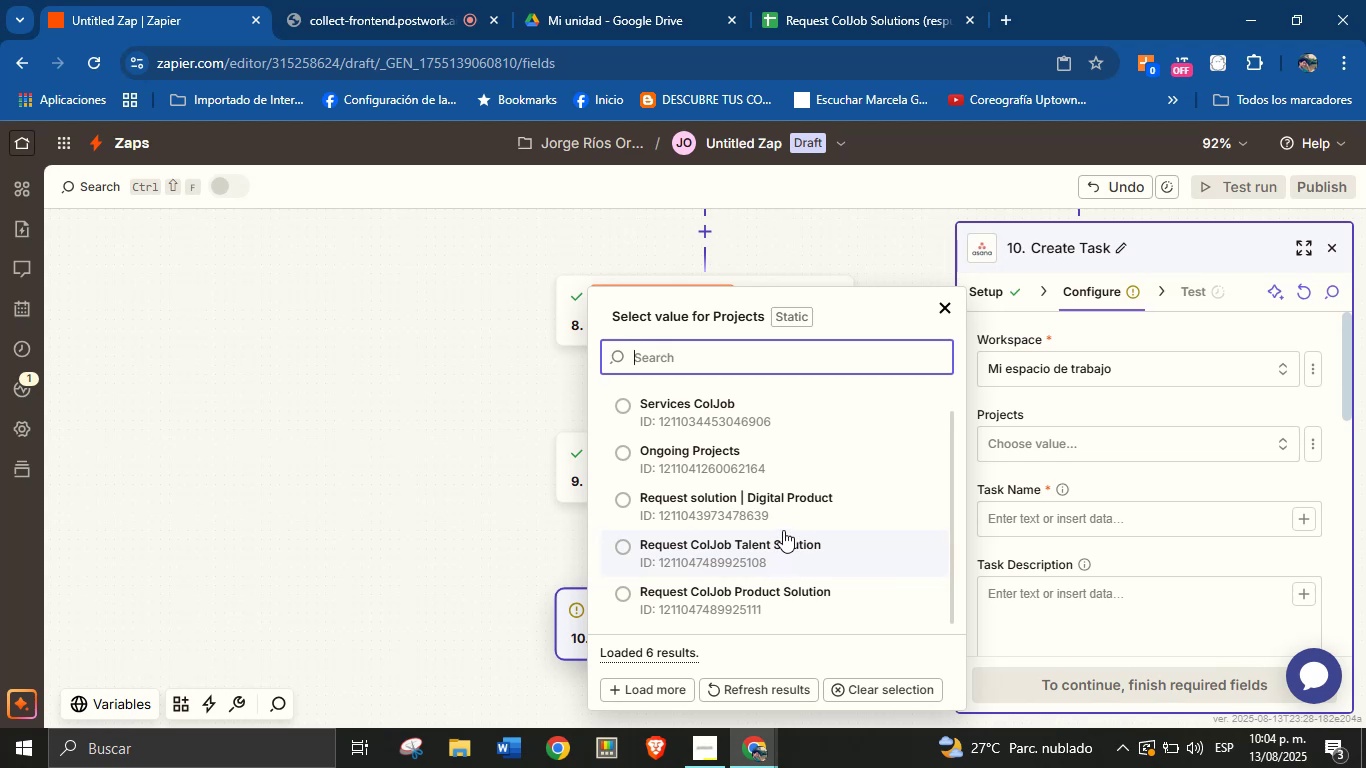 
scroll: coordinate [780, 535], scroll_direction: none, amount: 0.0
 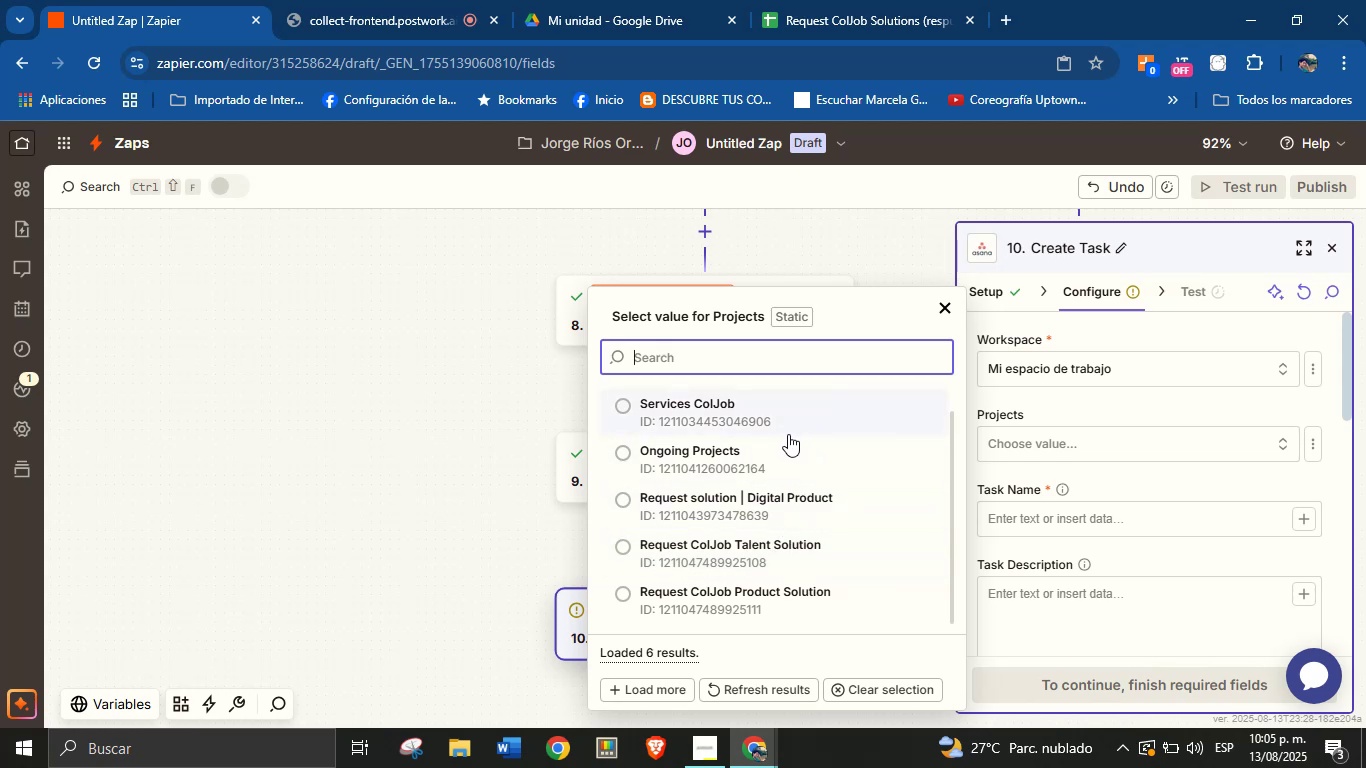 
wait(9.28)
 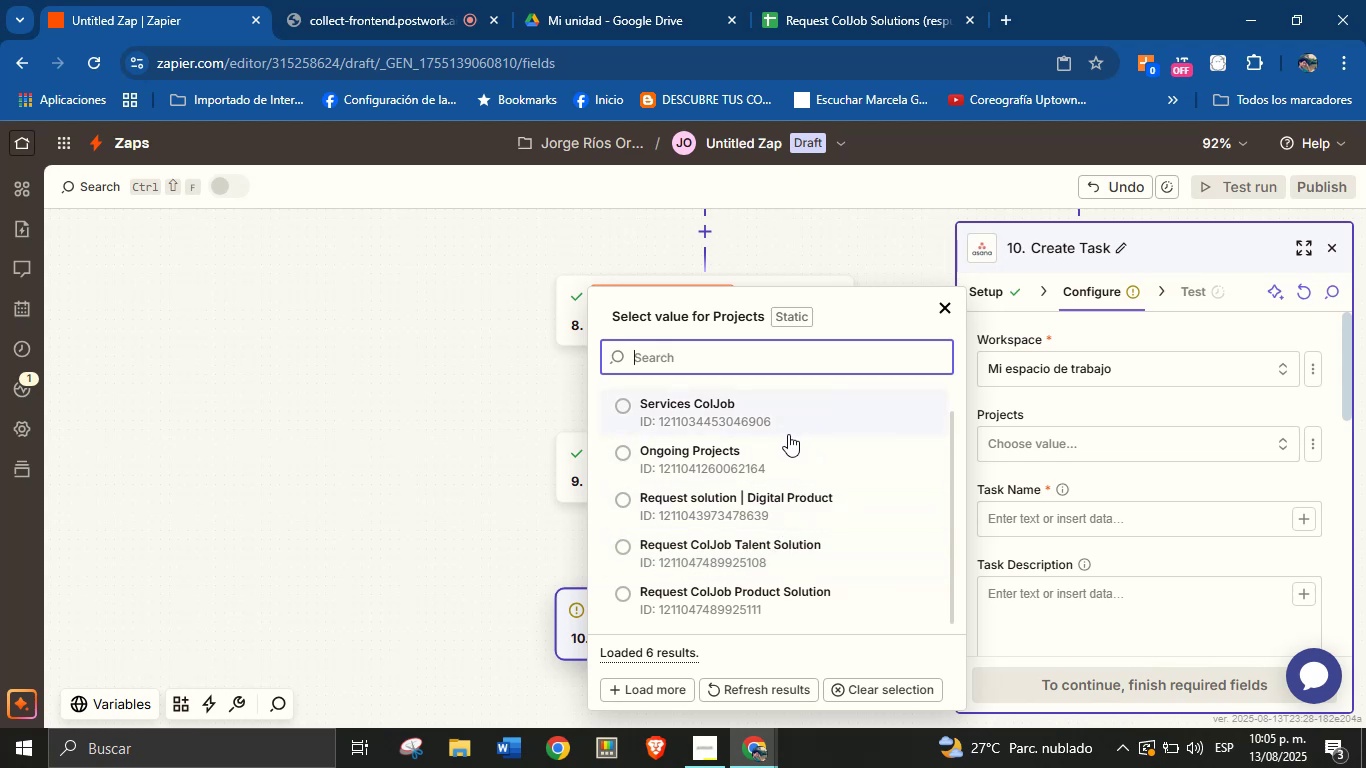 
scroll: coordinate [732, 531], scroll_direction: down, amount: 1.0
 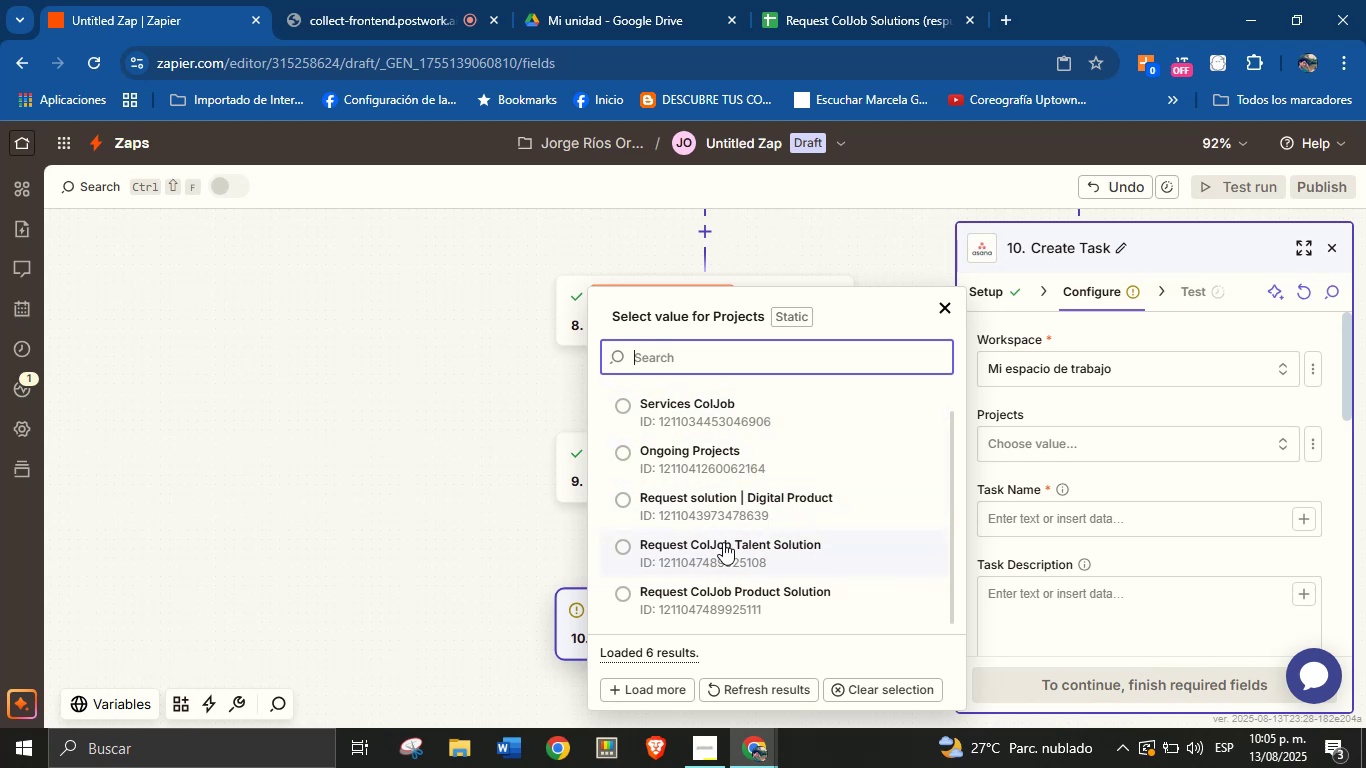 
scroll: coordinate [726, 537], scroll_direction: up, amount: 1.0
 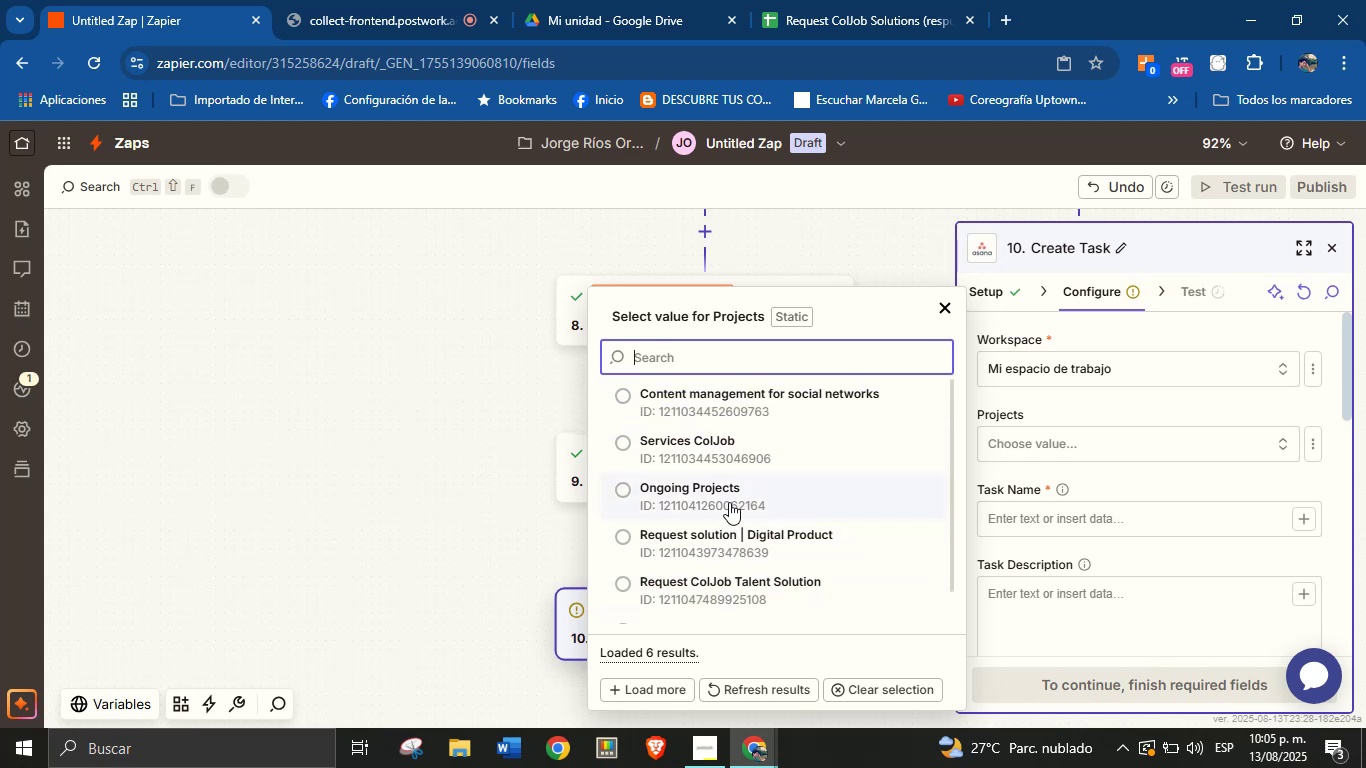 
scroll: coordinate [742, 448], scroll_direction: down, amount: 2.0
 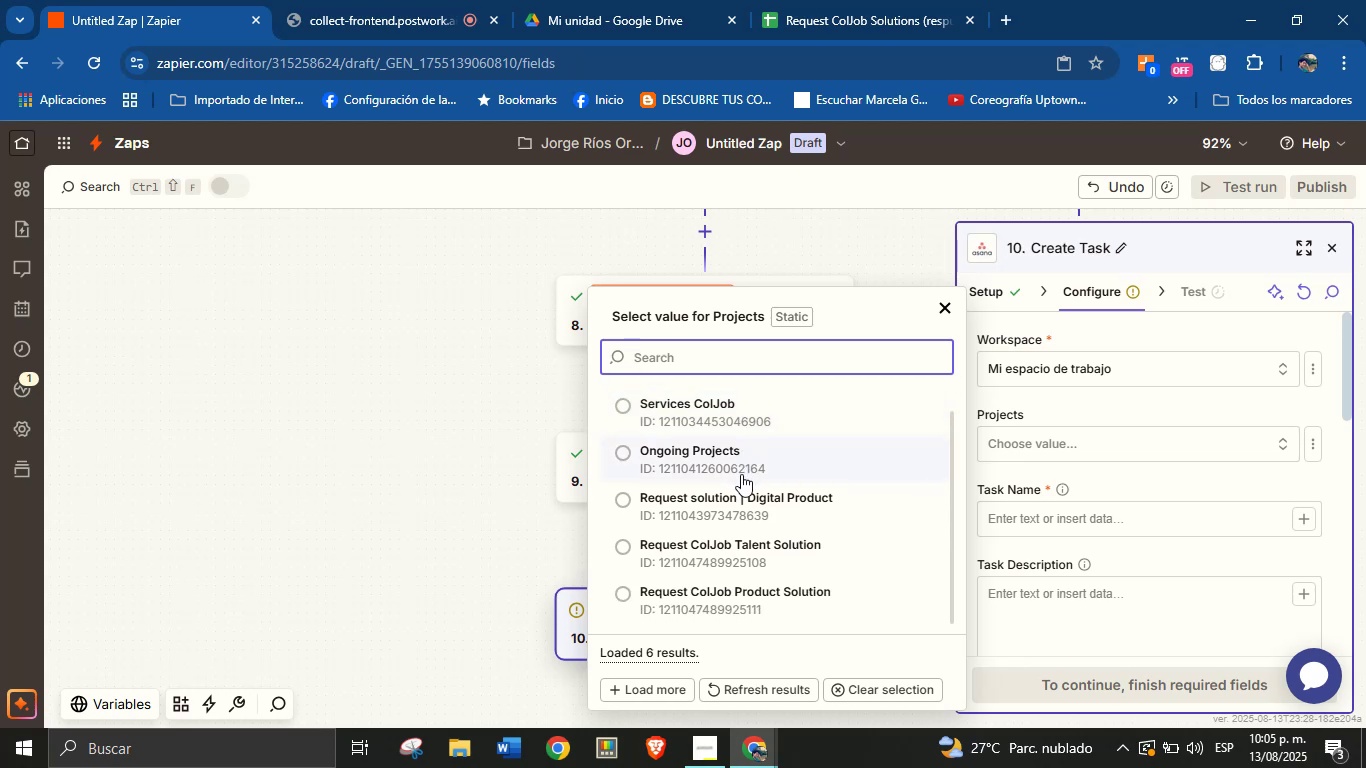 
scroll: coordinate [752, 457], scroll_direction: up, amount: 2.0
 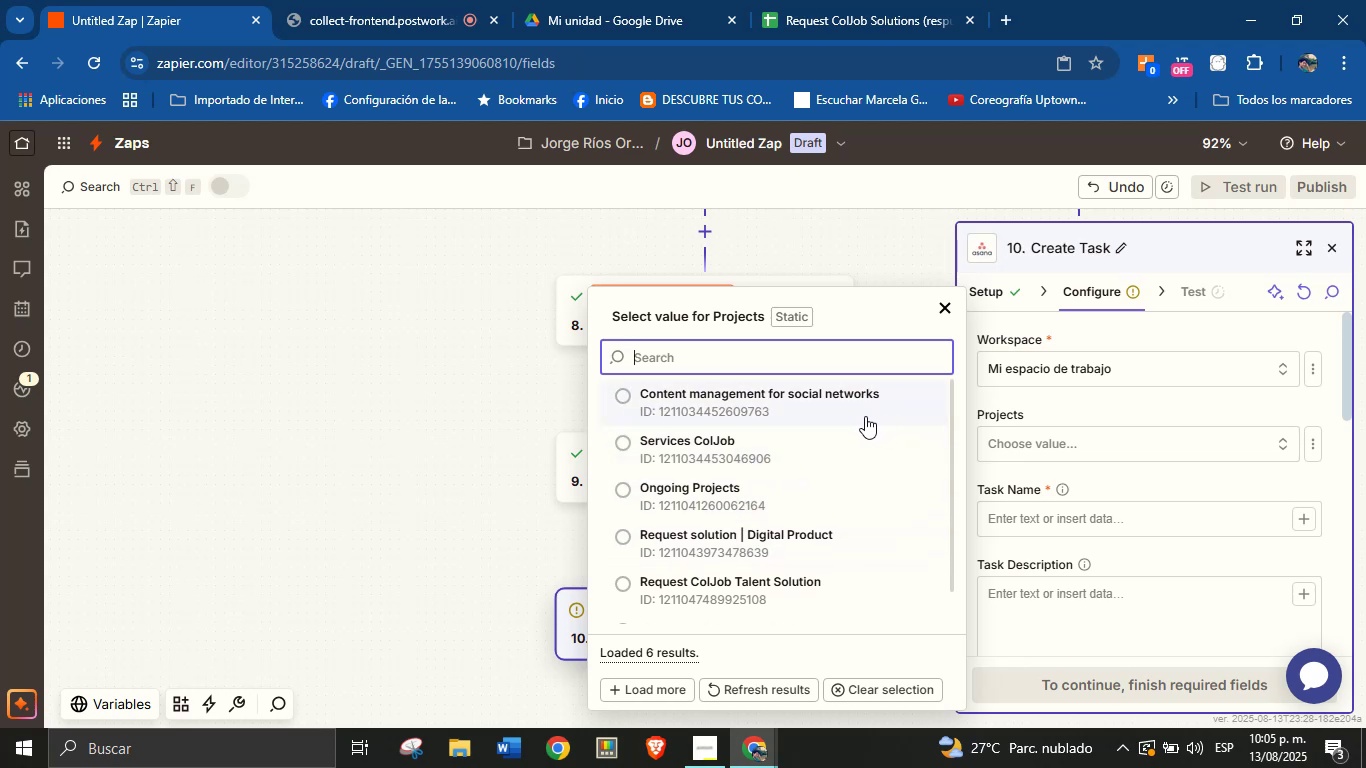 
left_click([1054, 401])
 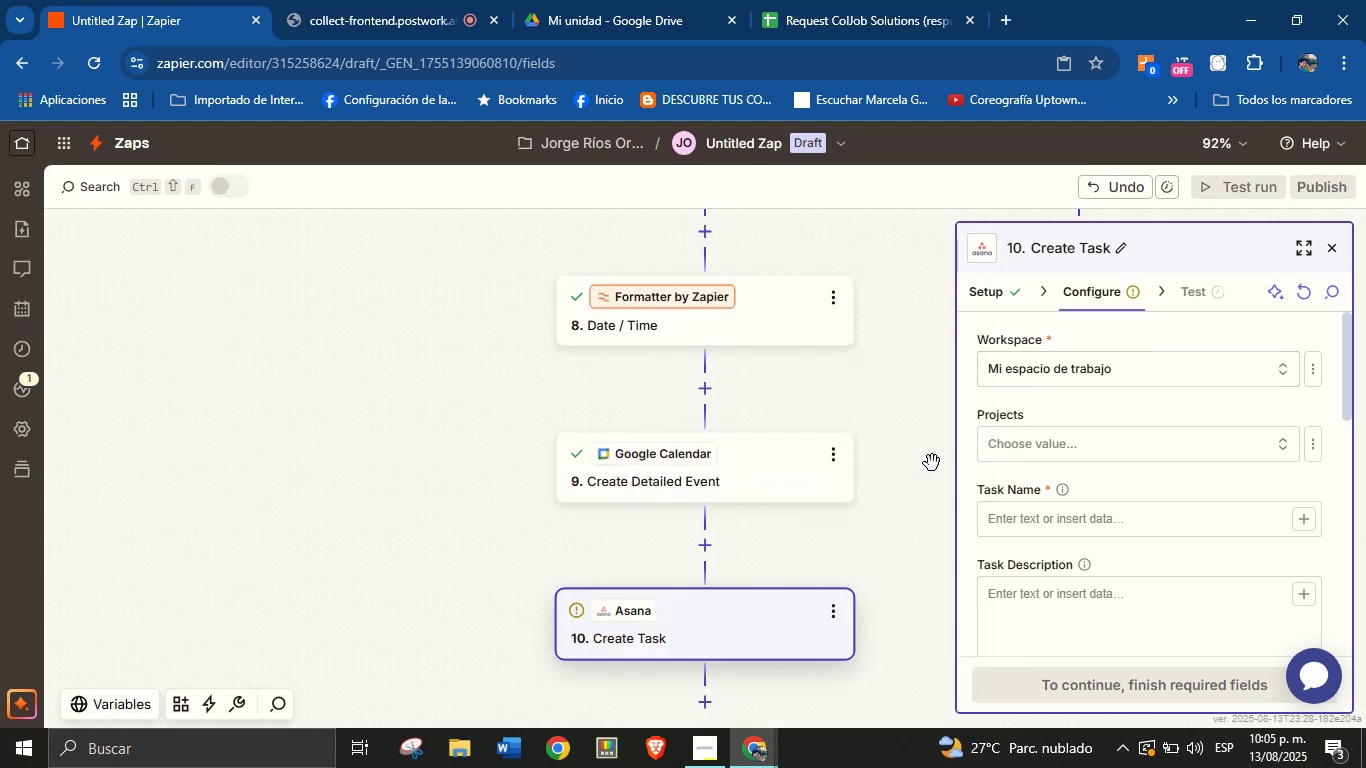 
left_click([1031, 447])
 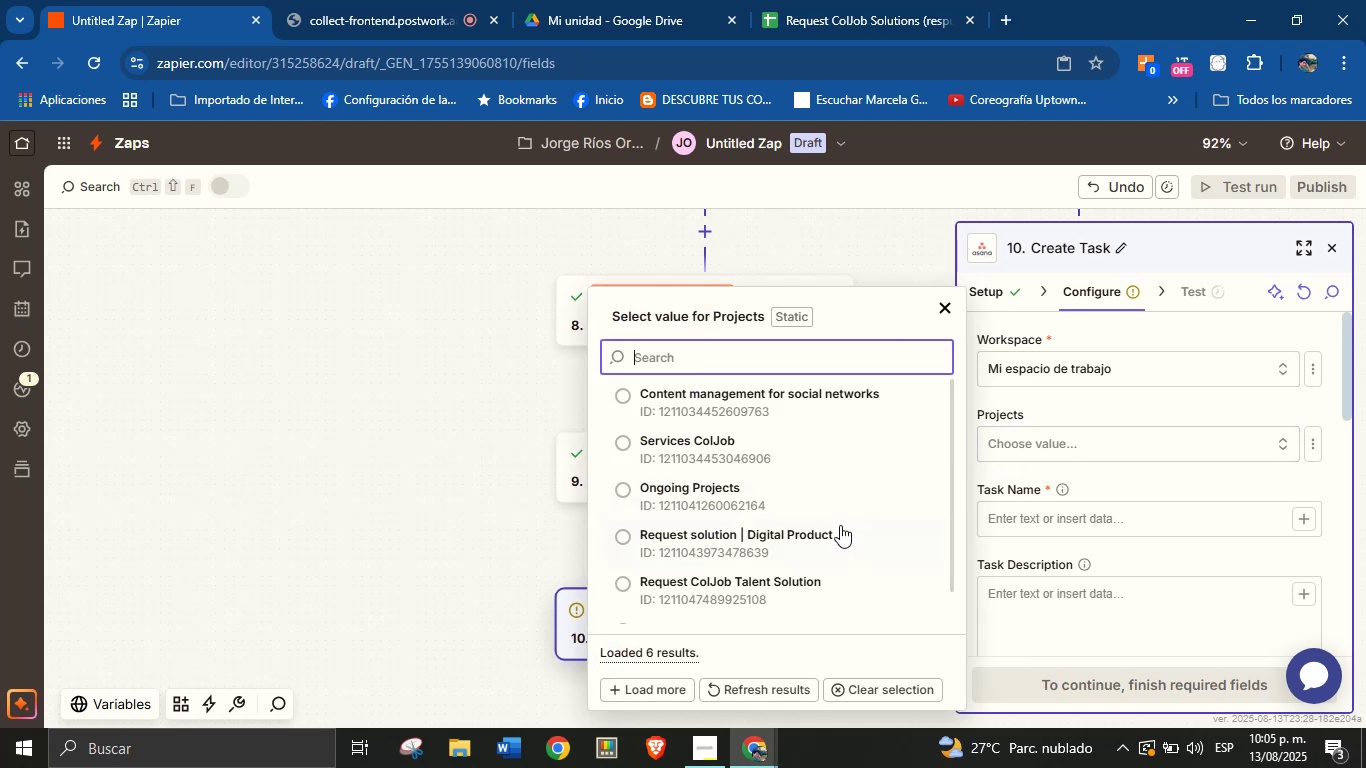 
scroll: coordinate [810, 527], scroll_direction: down, amount: 2.0
 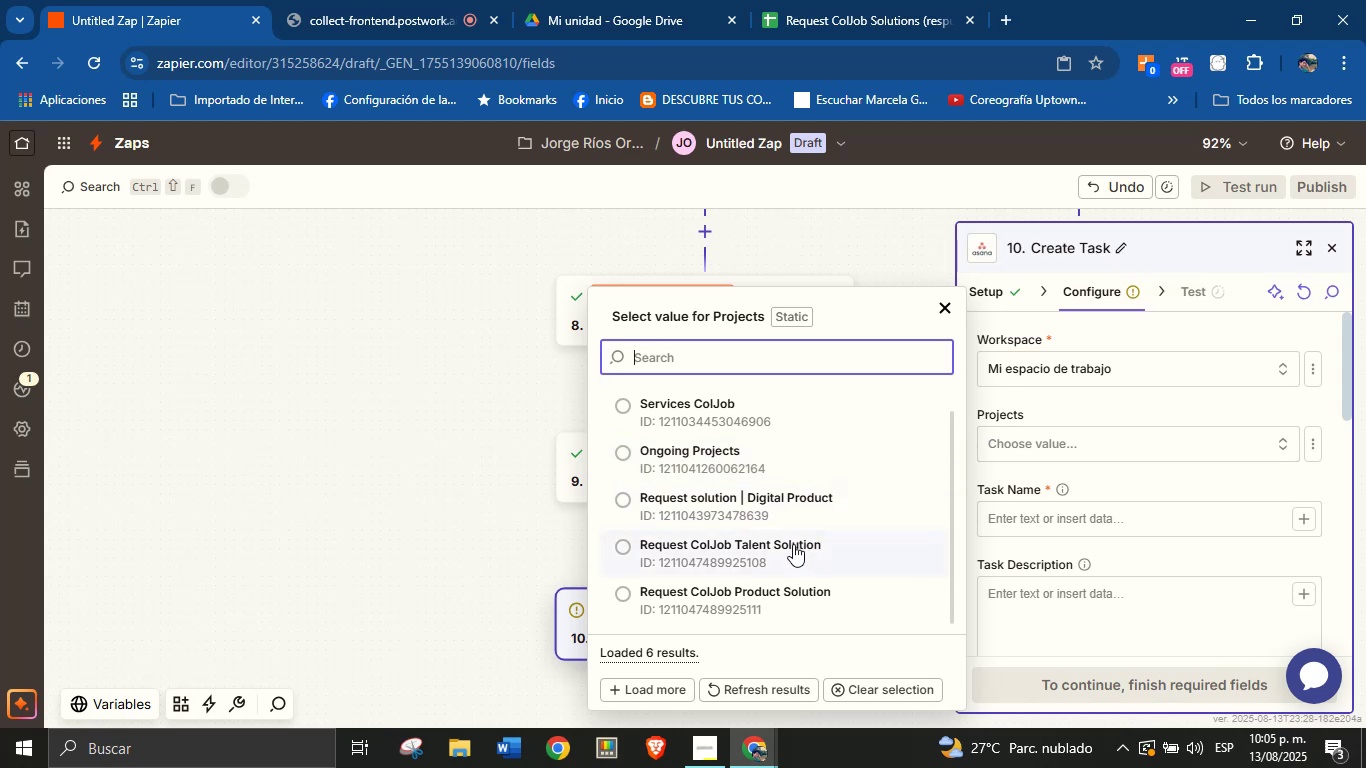 
left_click([793, 544])
 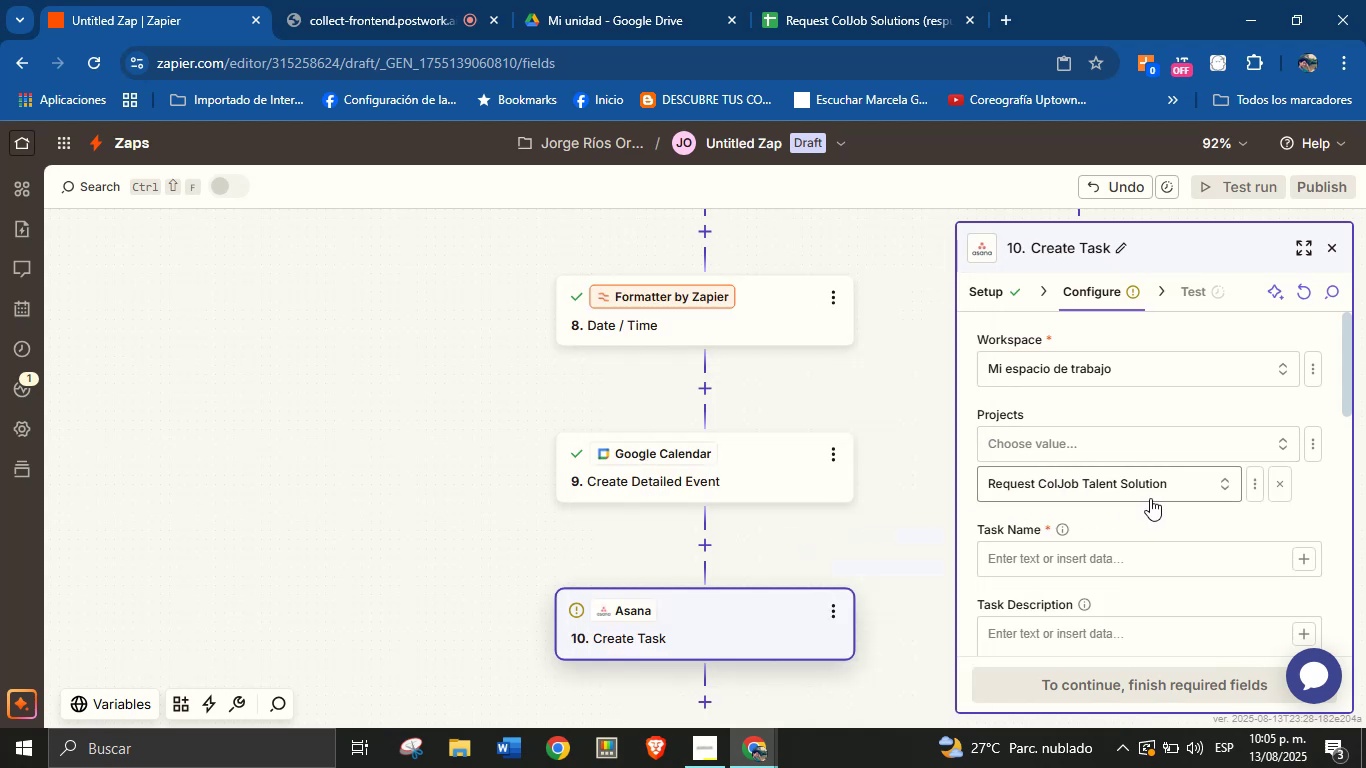 
left_click([1150, 512])
 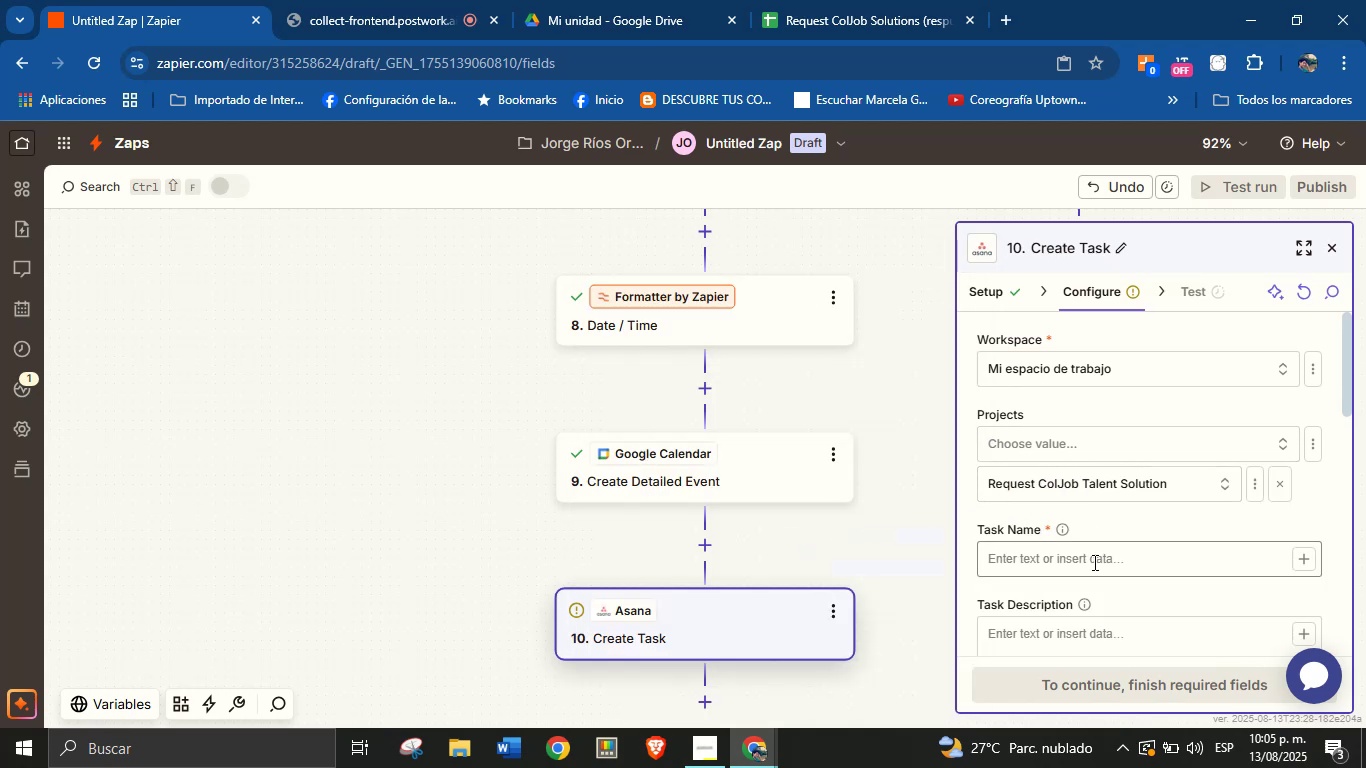 
left_click([1091, 570])
 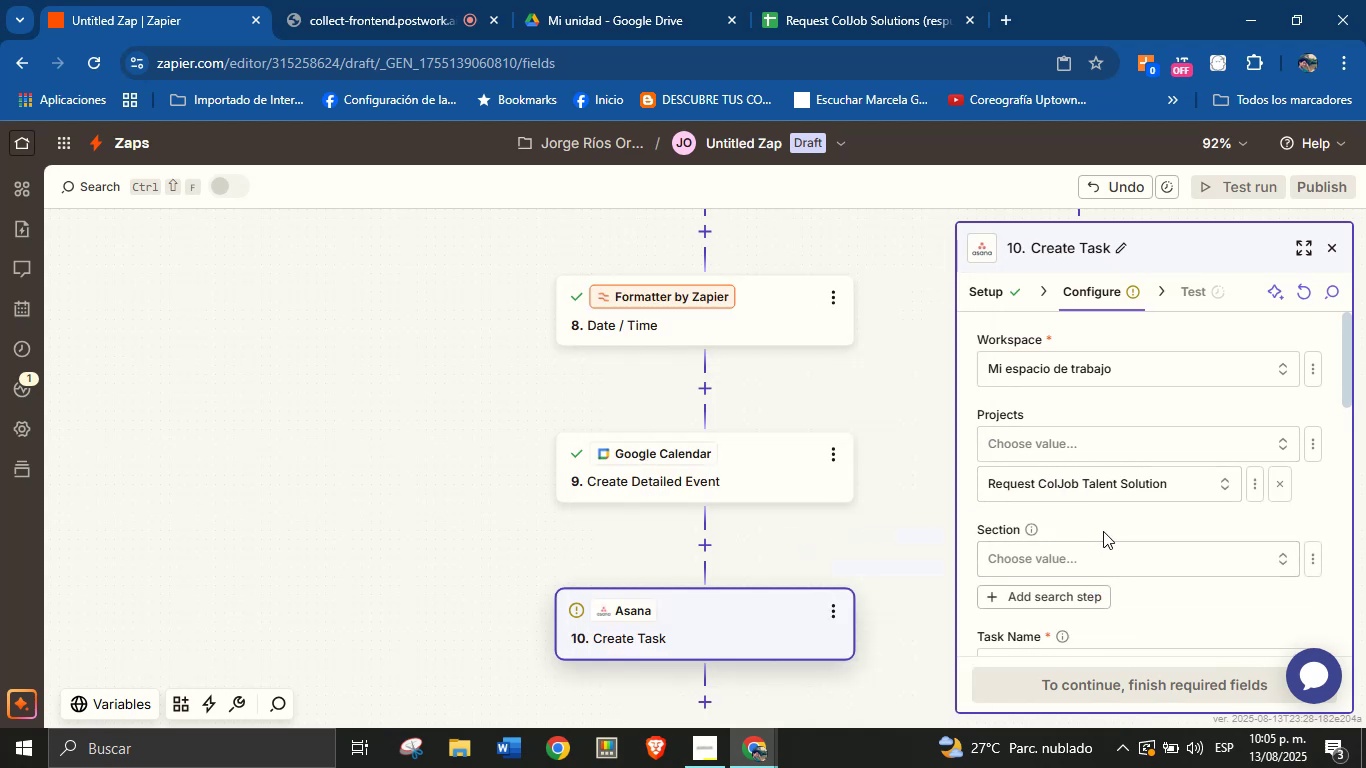 
double_click([1096, 557])
 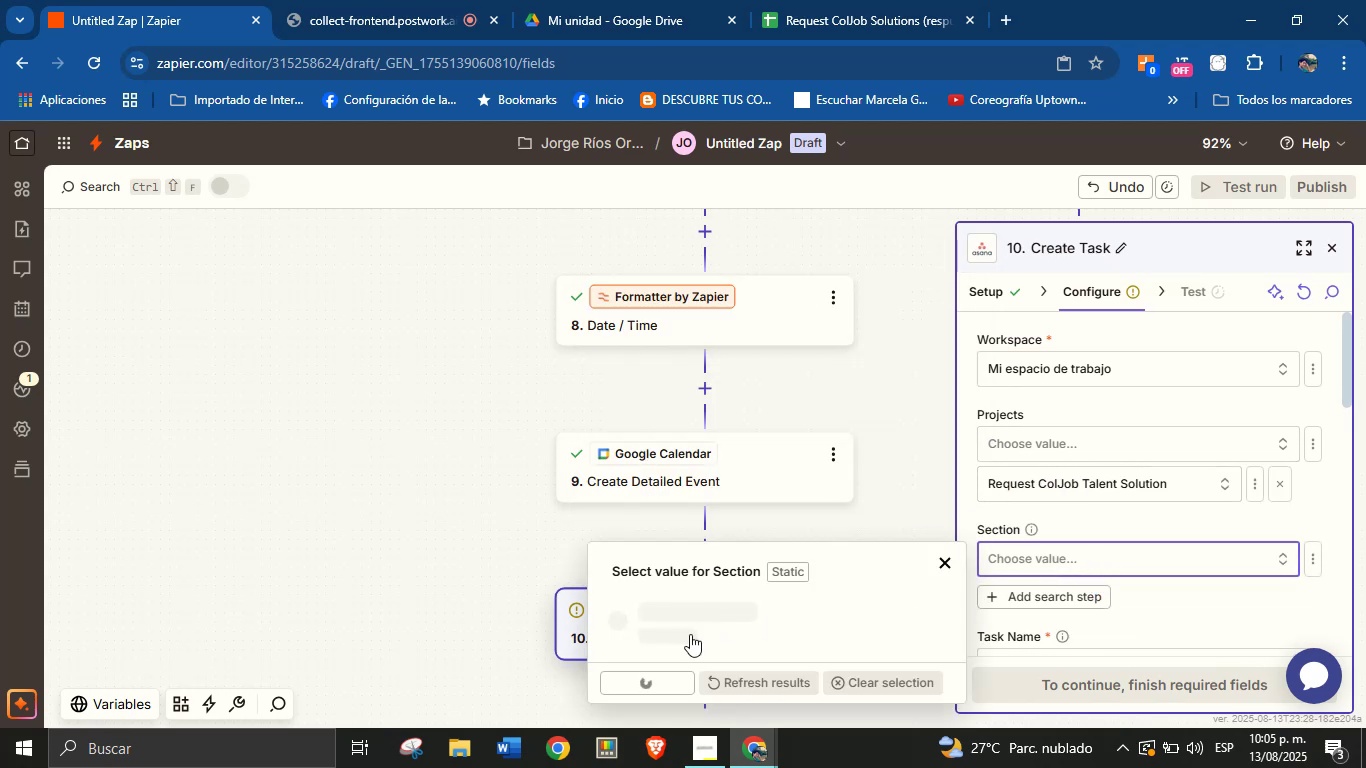 
left_click([699, 590])
 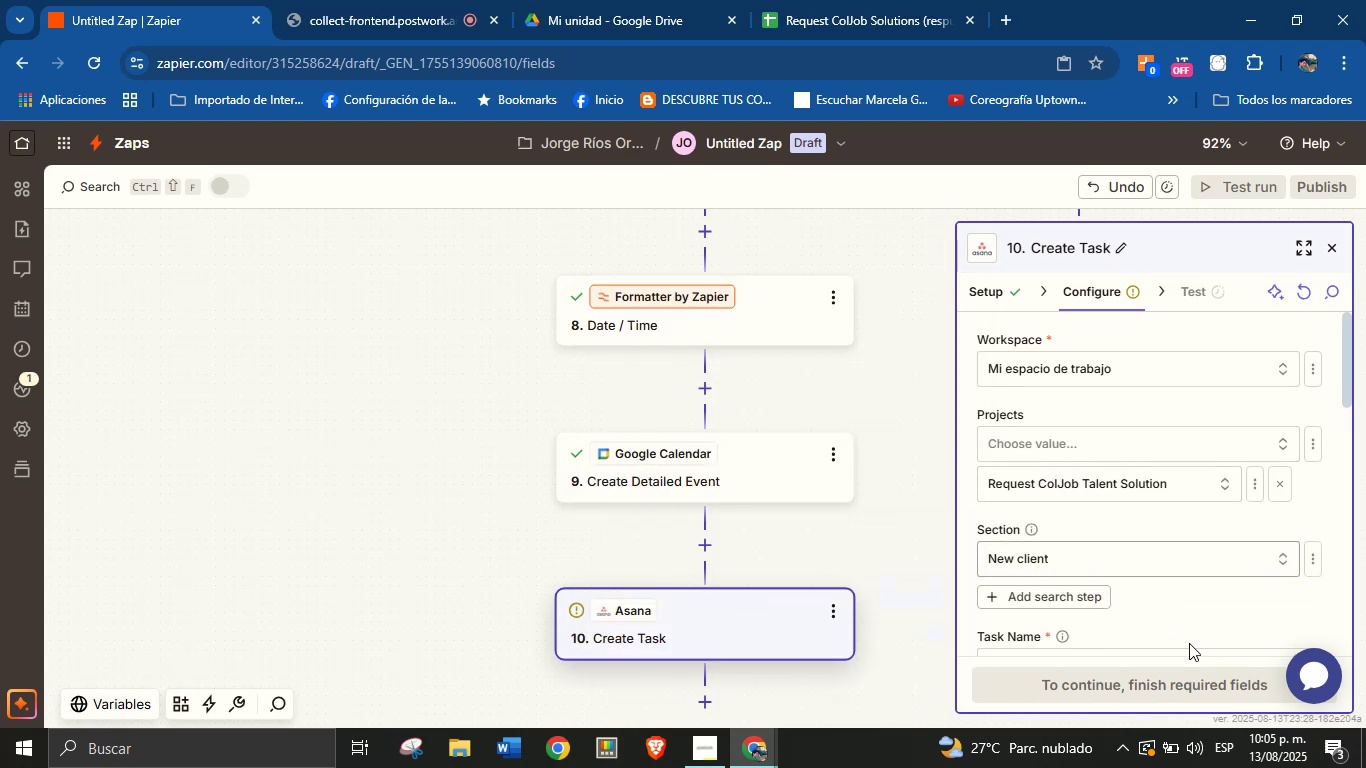 
left_click([1191, 614])
 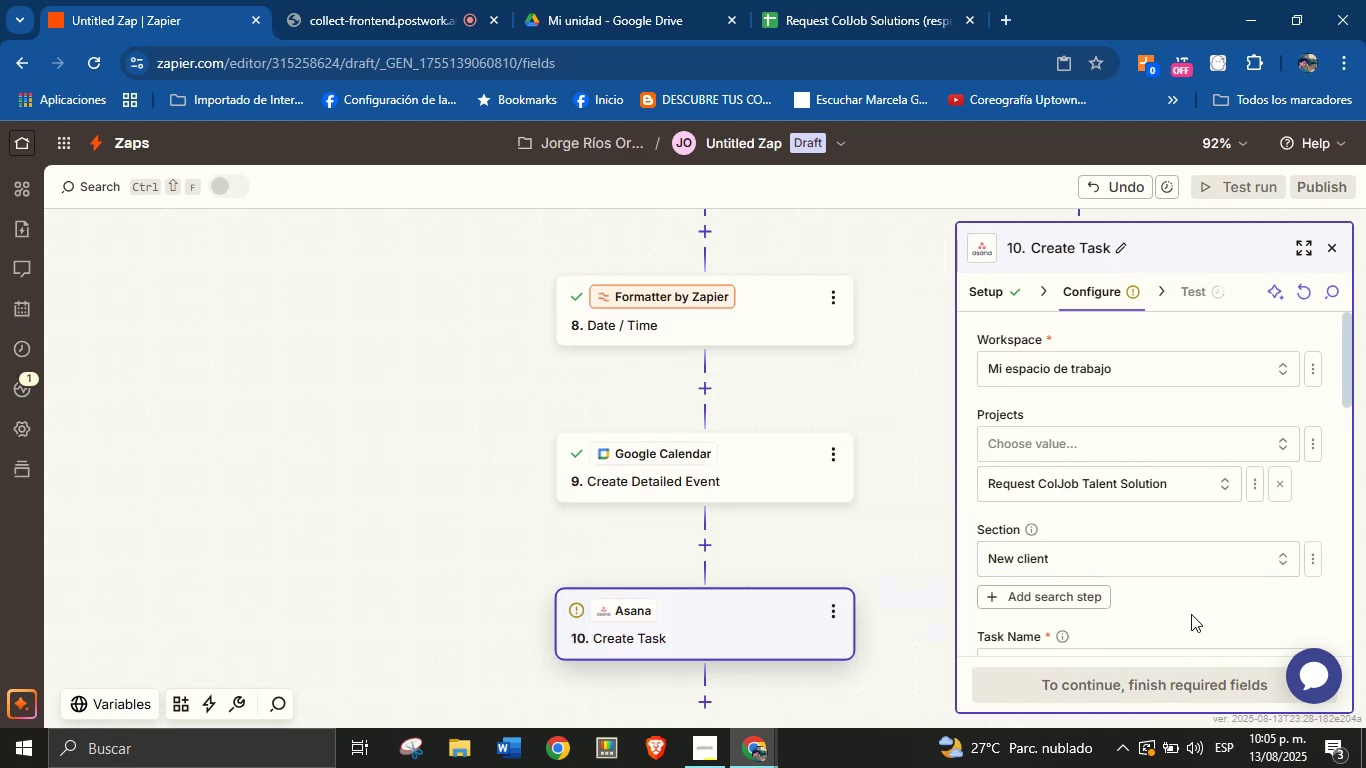 
scroll: coordinate [1191, 606], scroll_direction: none, amount: 0.0
 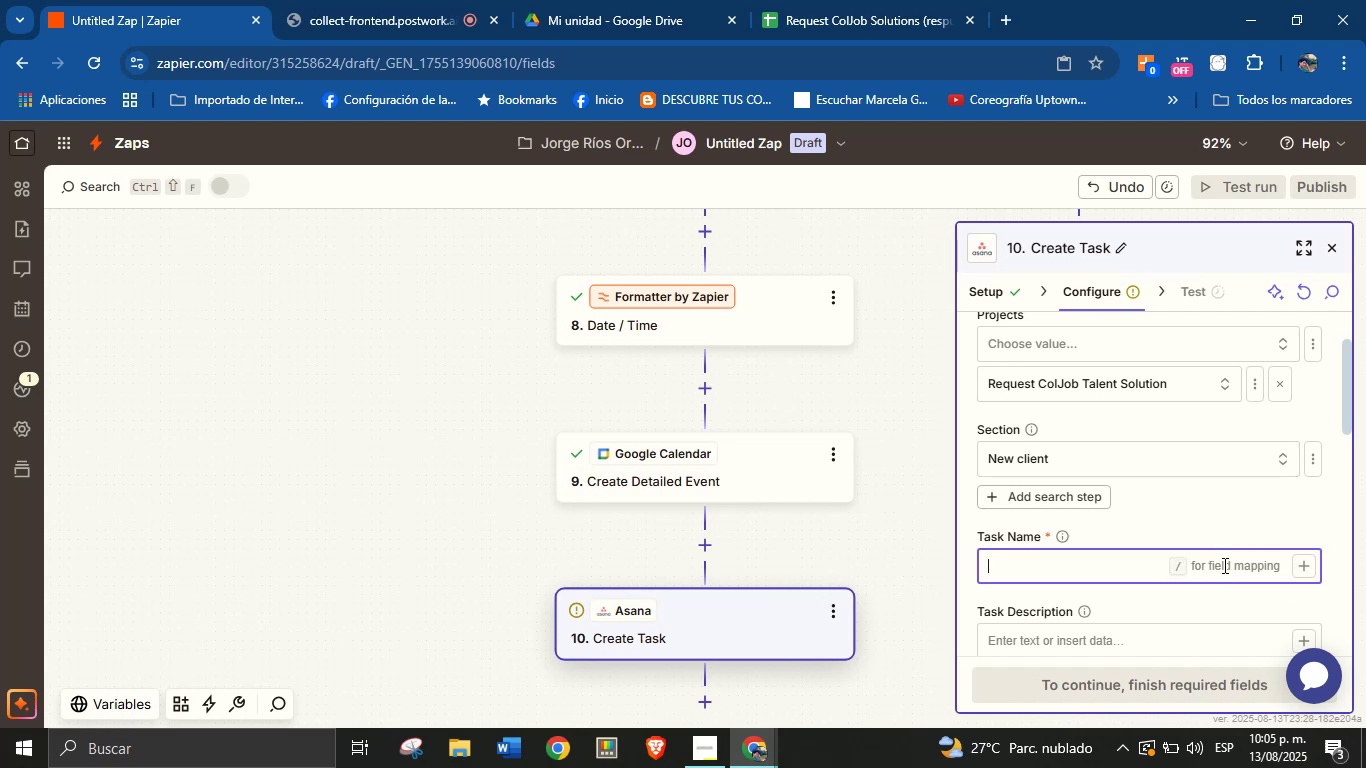 
type(New request from )
 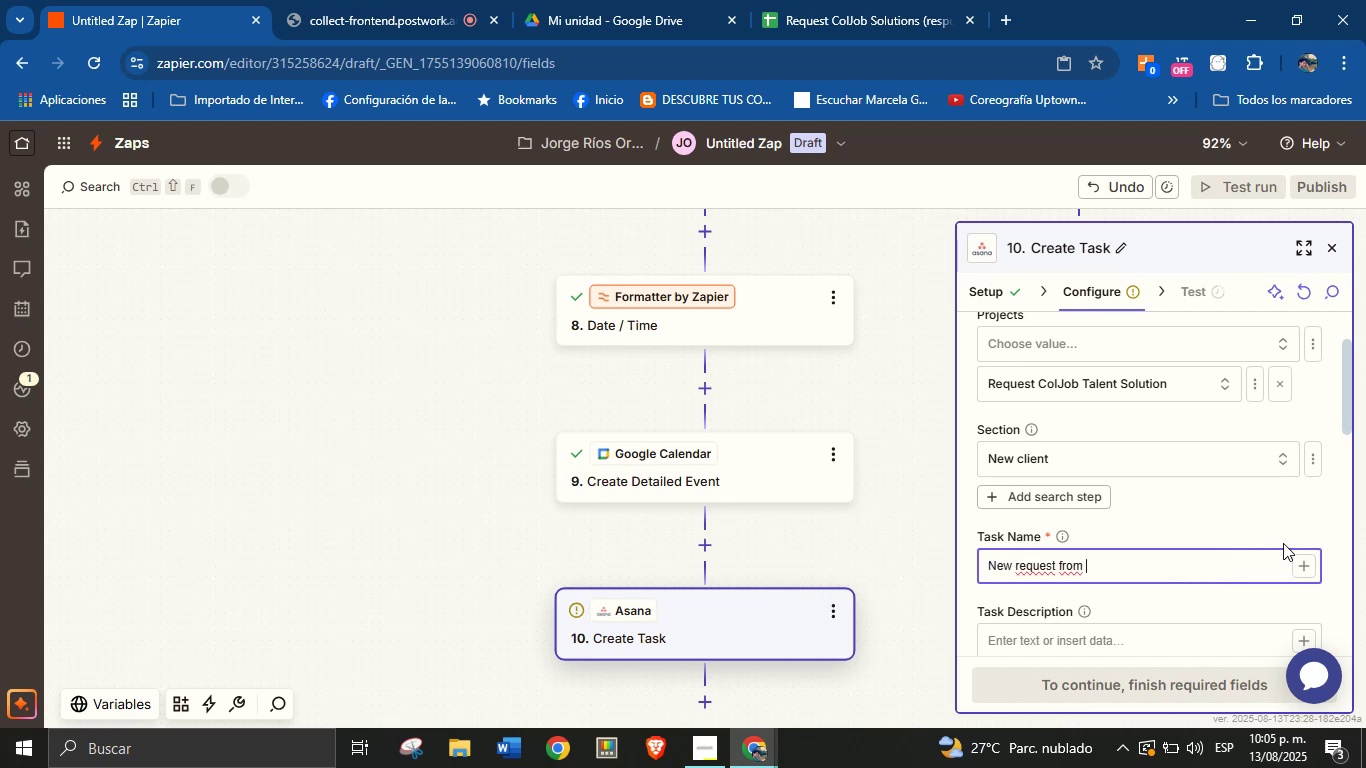 
left_click([1303, 560])
 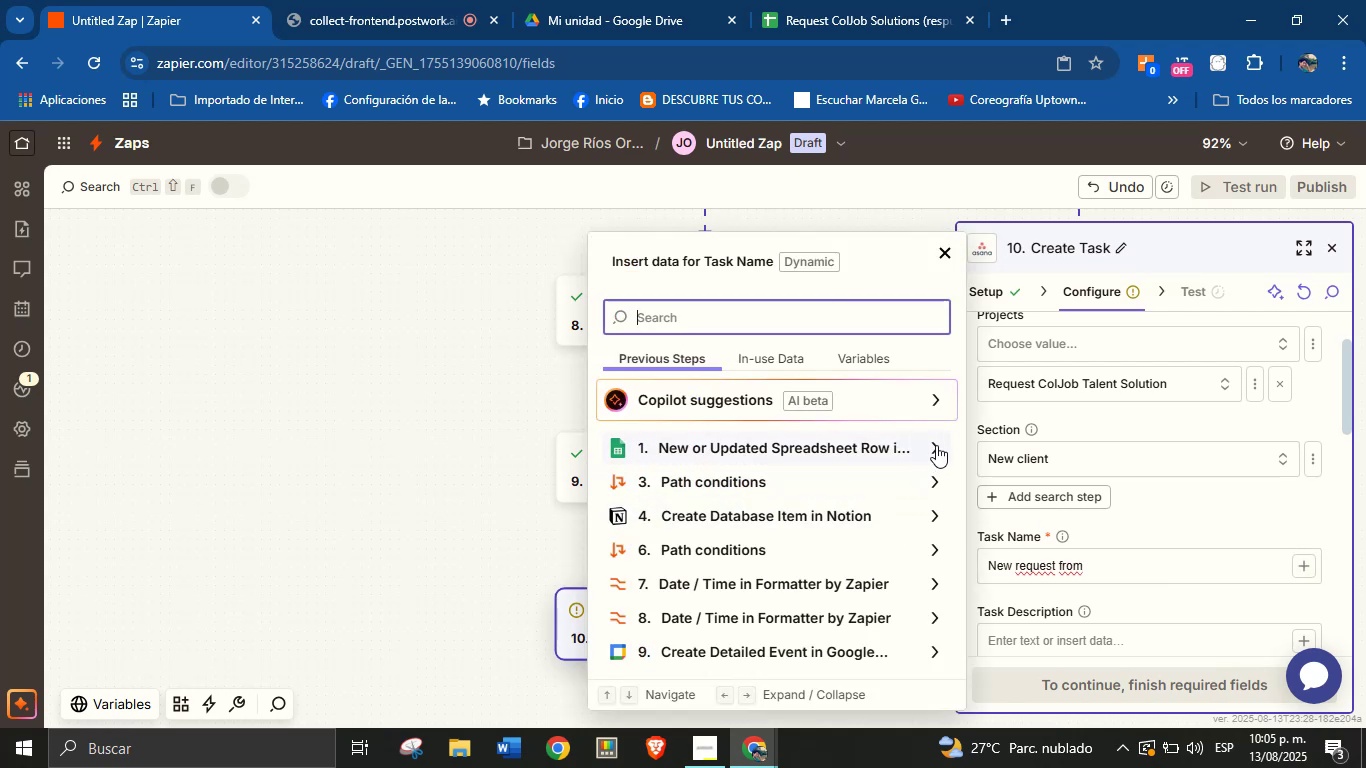 
left_click([936, 445])
 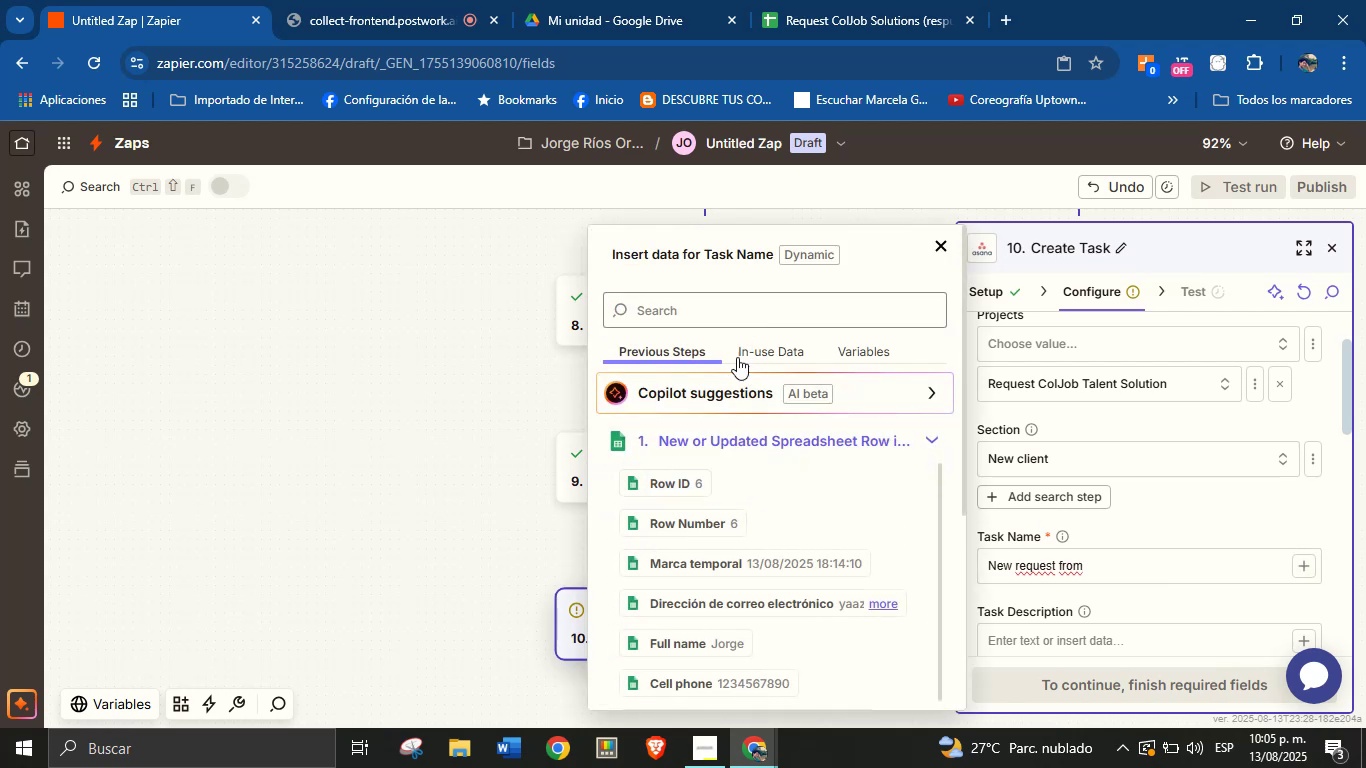 
left_click([710, 636])
 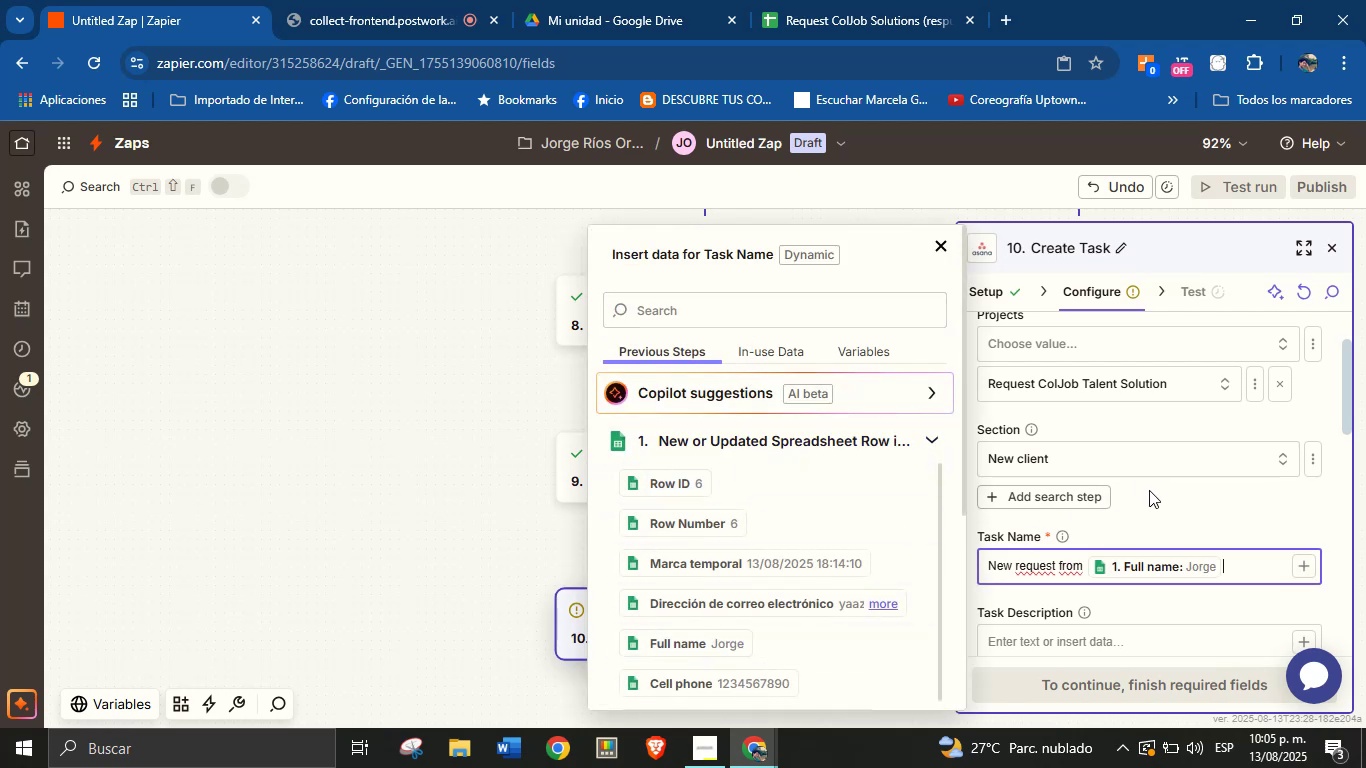 
left_click([1156, 503])
 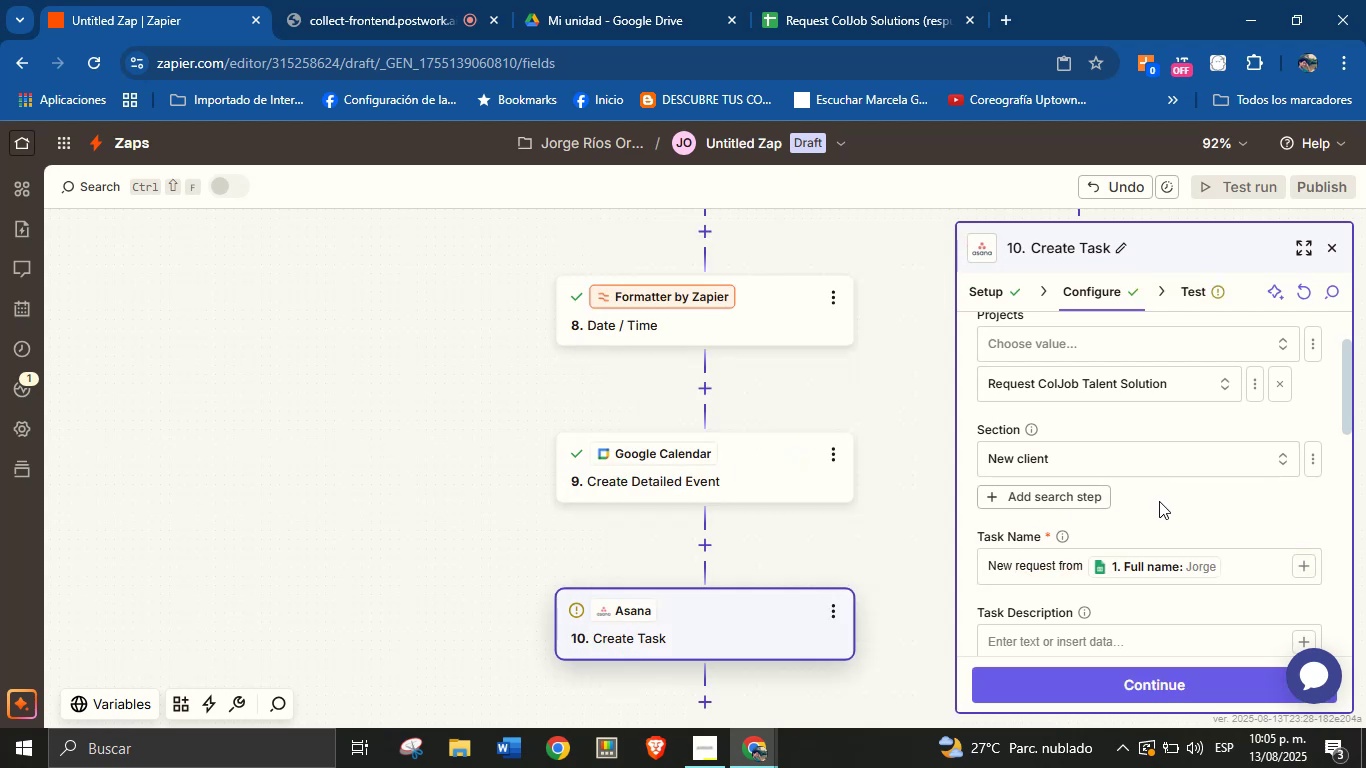 
scroll: coordinate [1159, 501], scroll_direction: down, amount: 2.0
 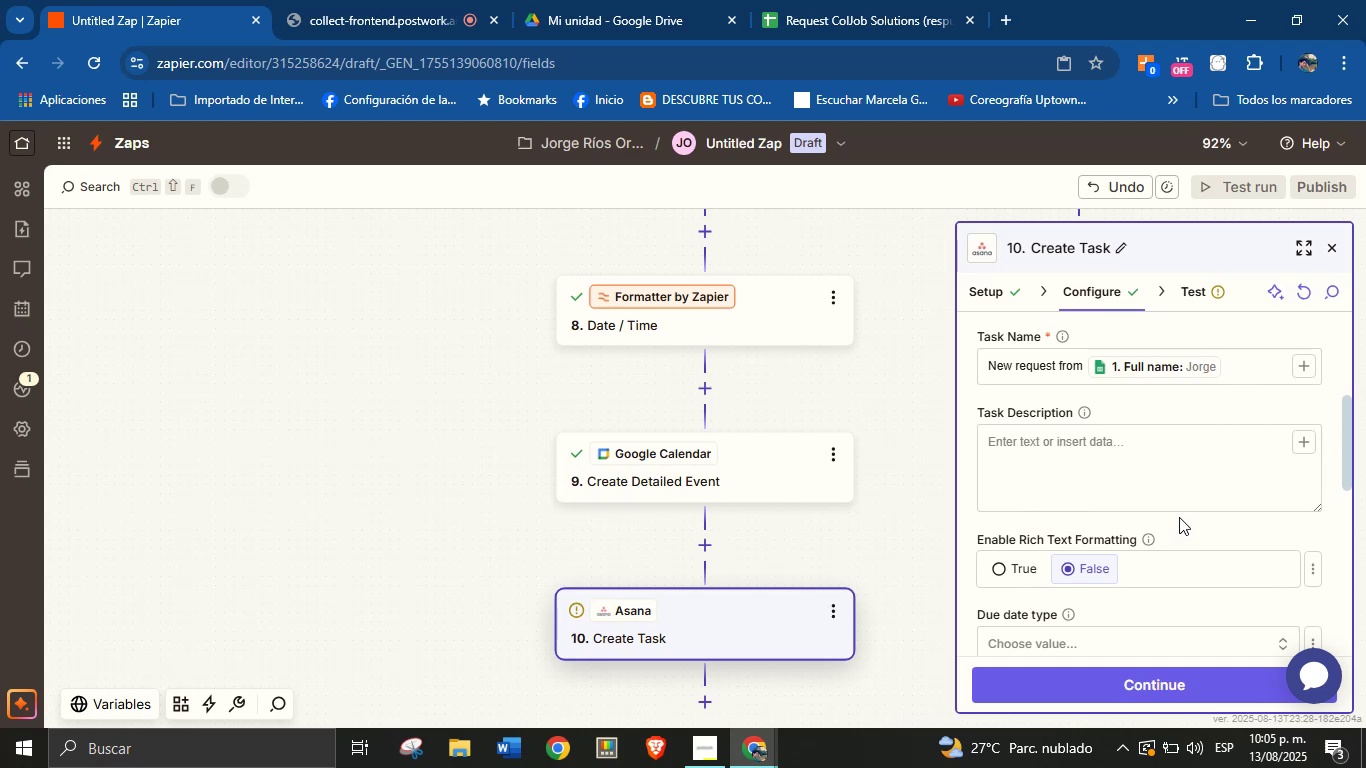 
scroll: coordinate [1179, 517], scroll_direction: up, amount: 1.0
 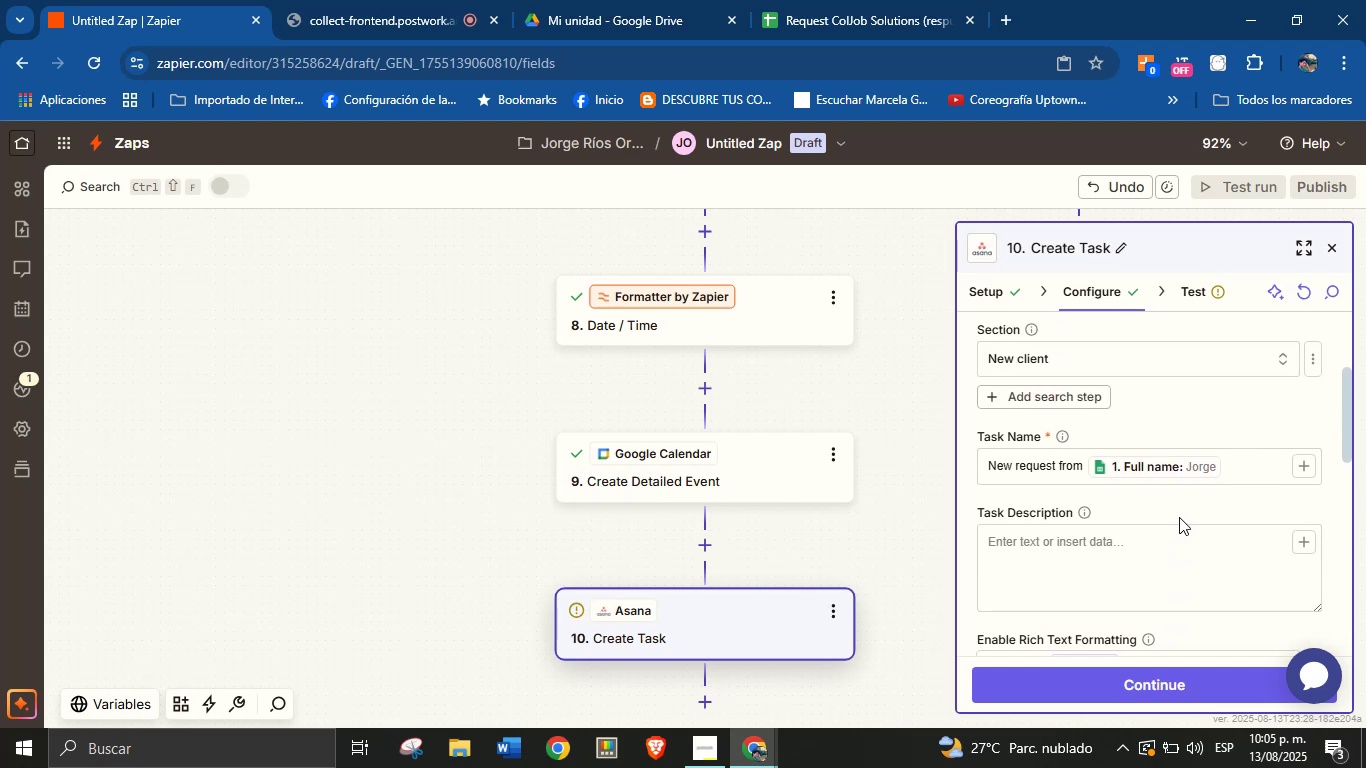 
scroll: coordinate [1179, 517], scroll_direction: down, amount: 4.0
 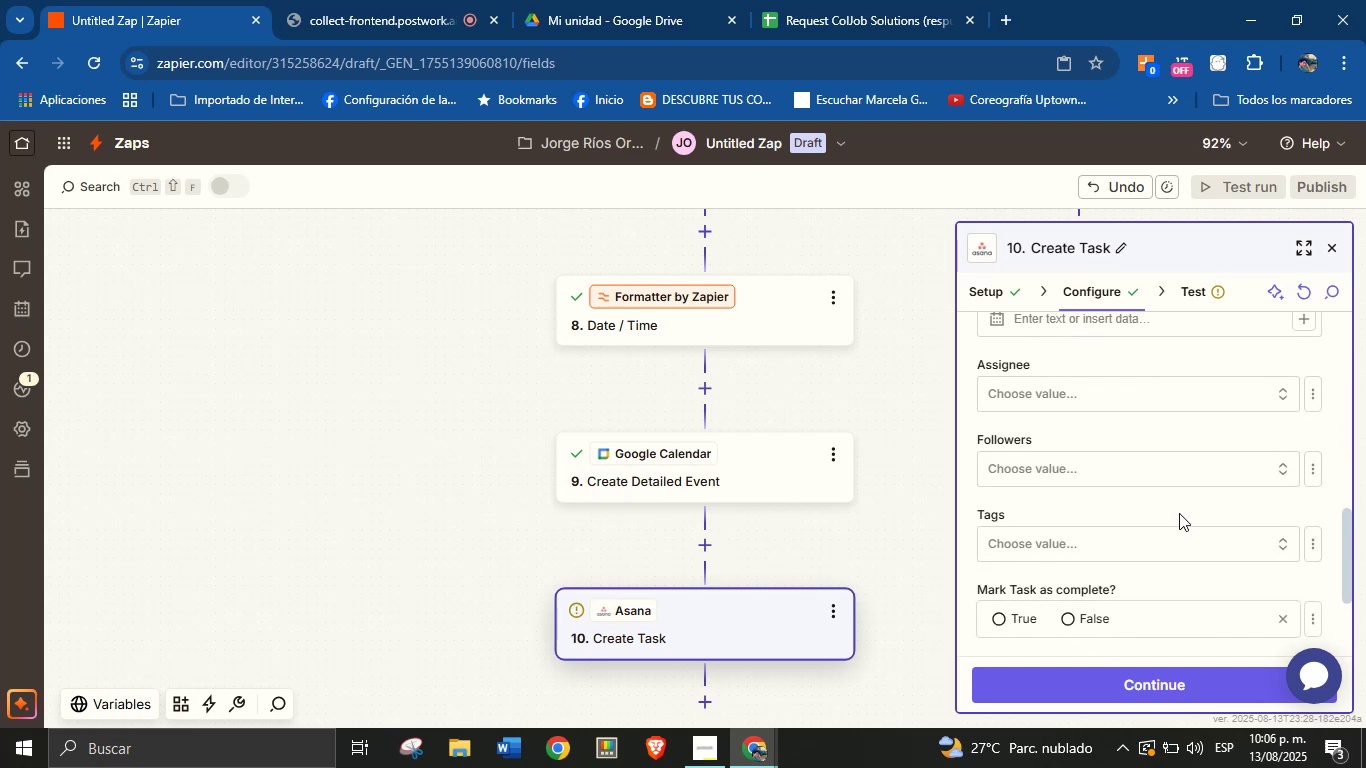 
left_click([1179, 512])
 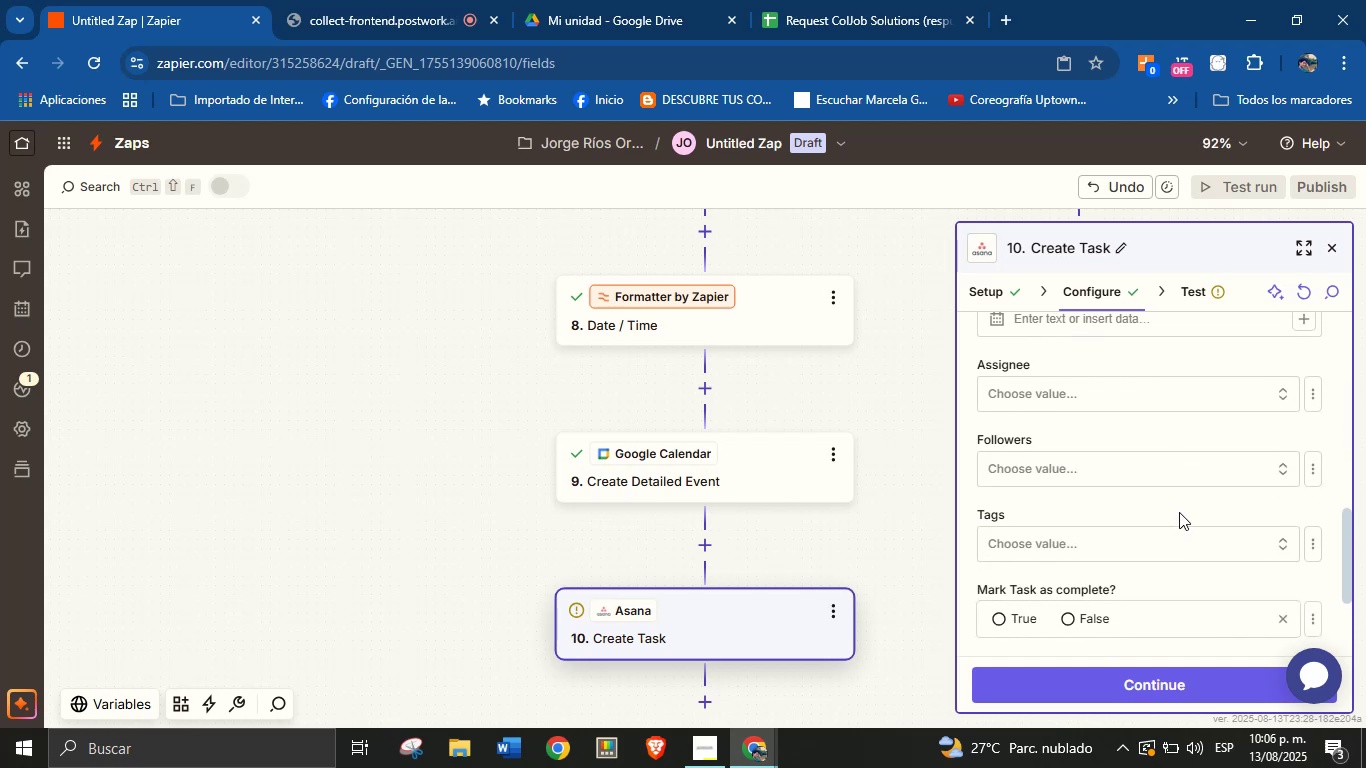 
scroll: coordinate [1179, 512], scroll_direction: up, amount: 2.0
 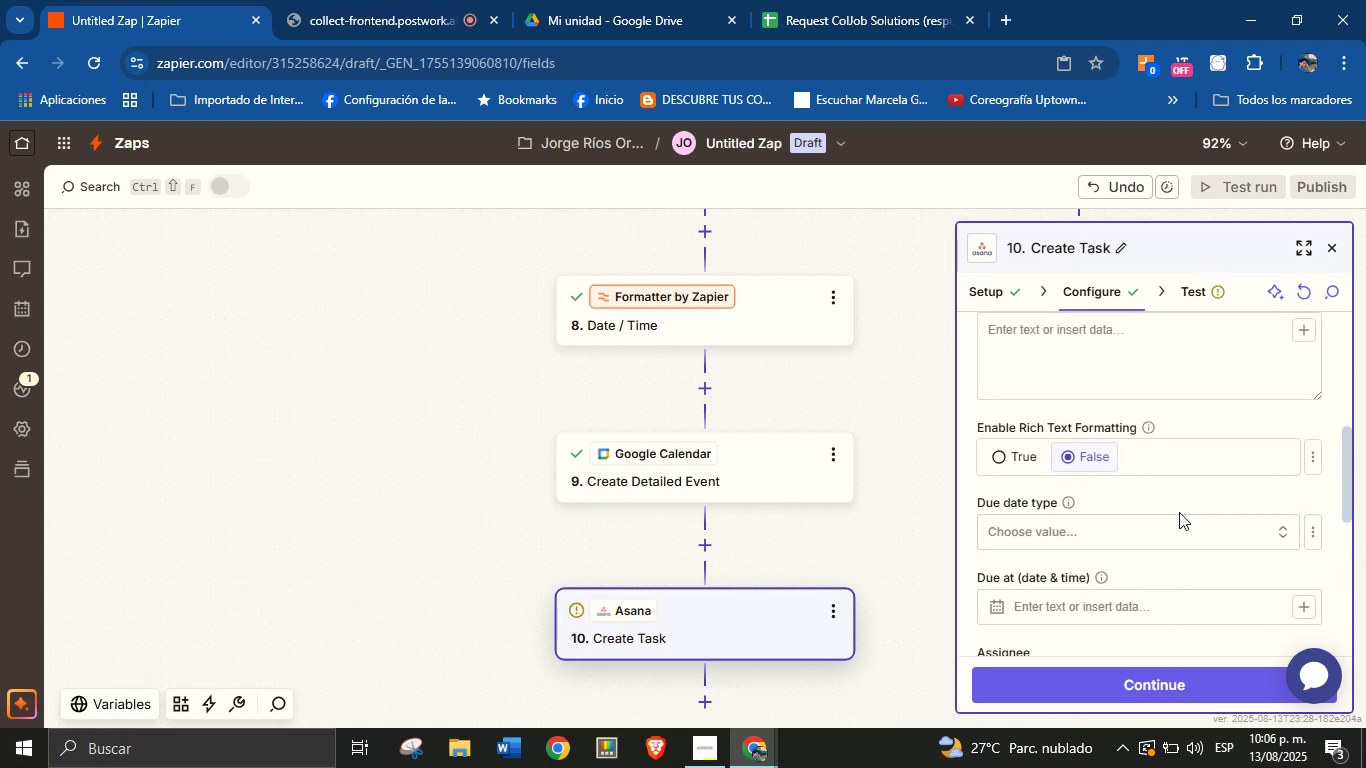 
scroll: coordinate [1179, 512], scroll_direction: down, amount: 2.0
 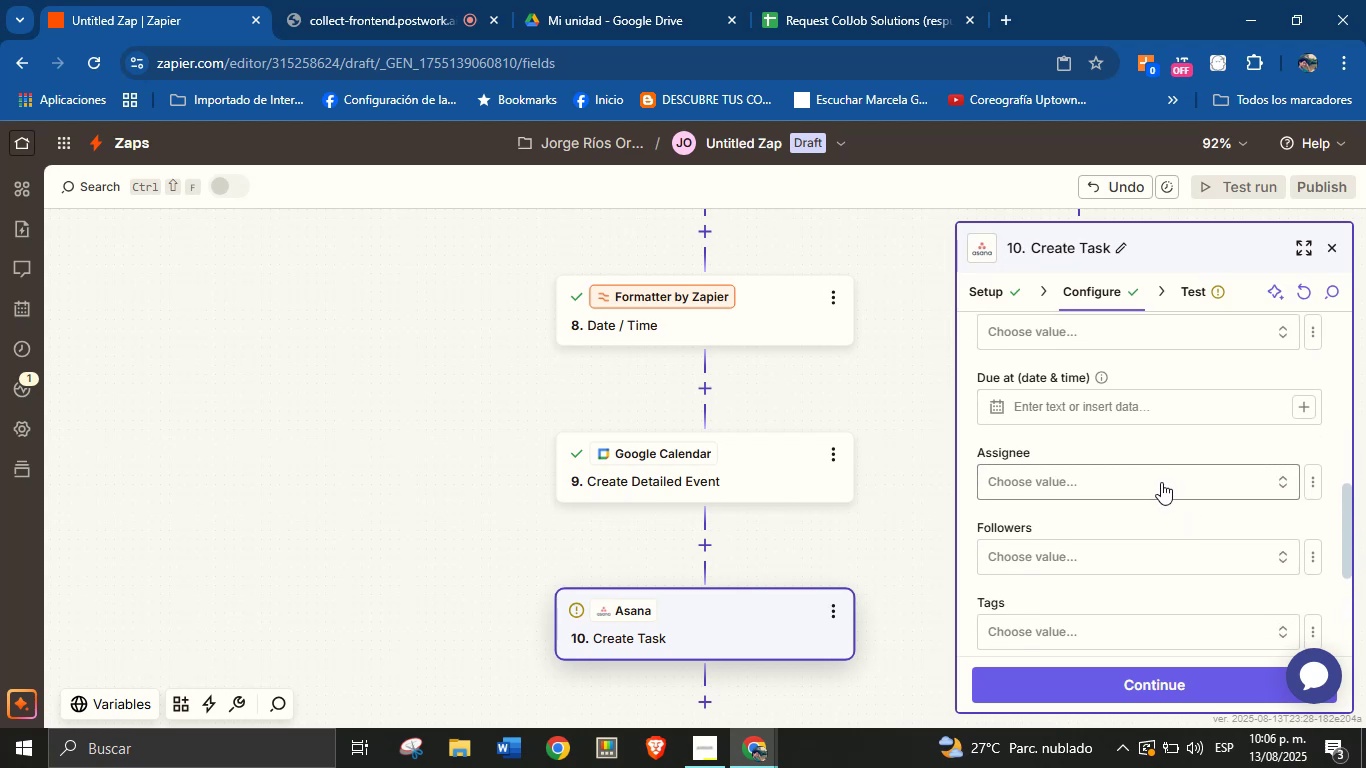 
wait(6.09)
 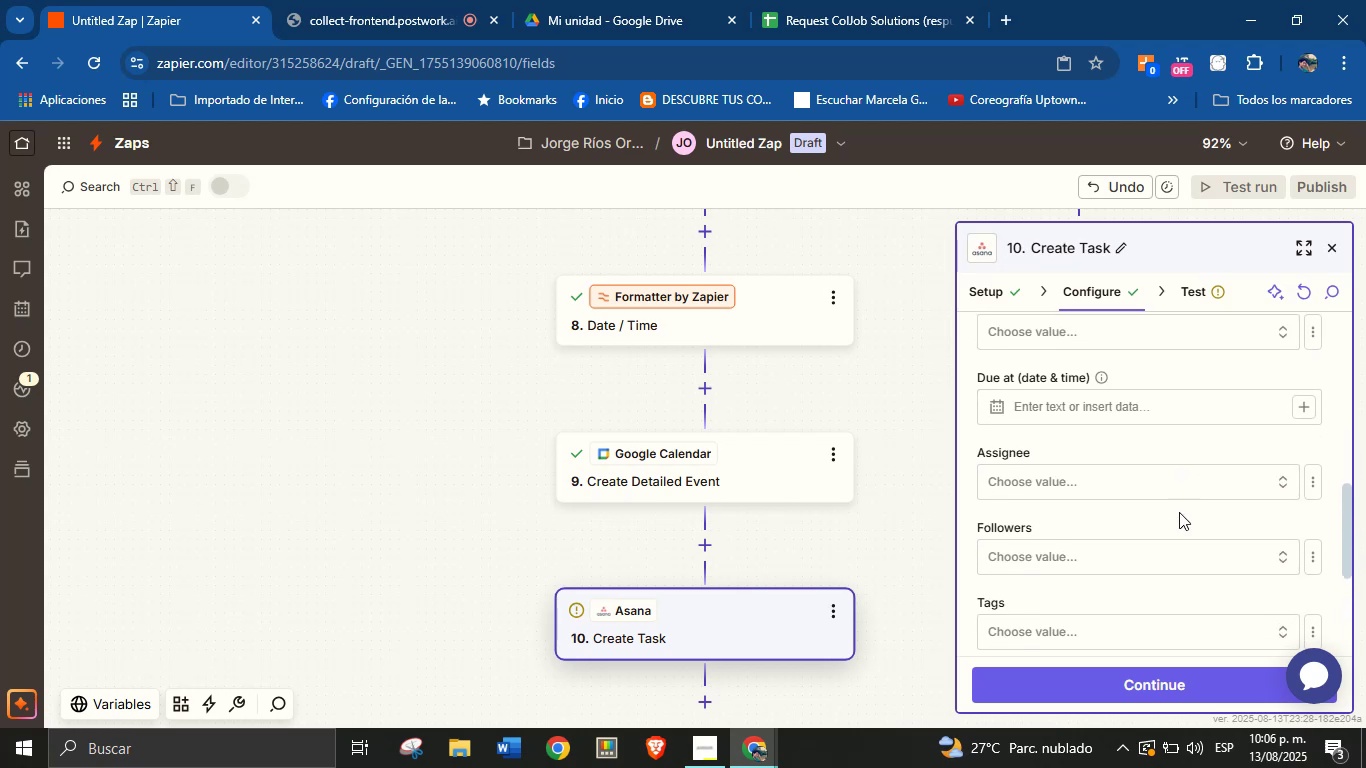 
scroll: coordinate [1144, 483], scroll_direction: up, amount: 4.0
 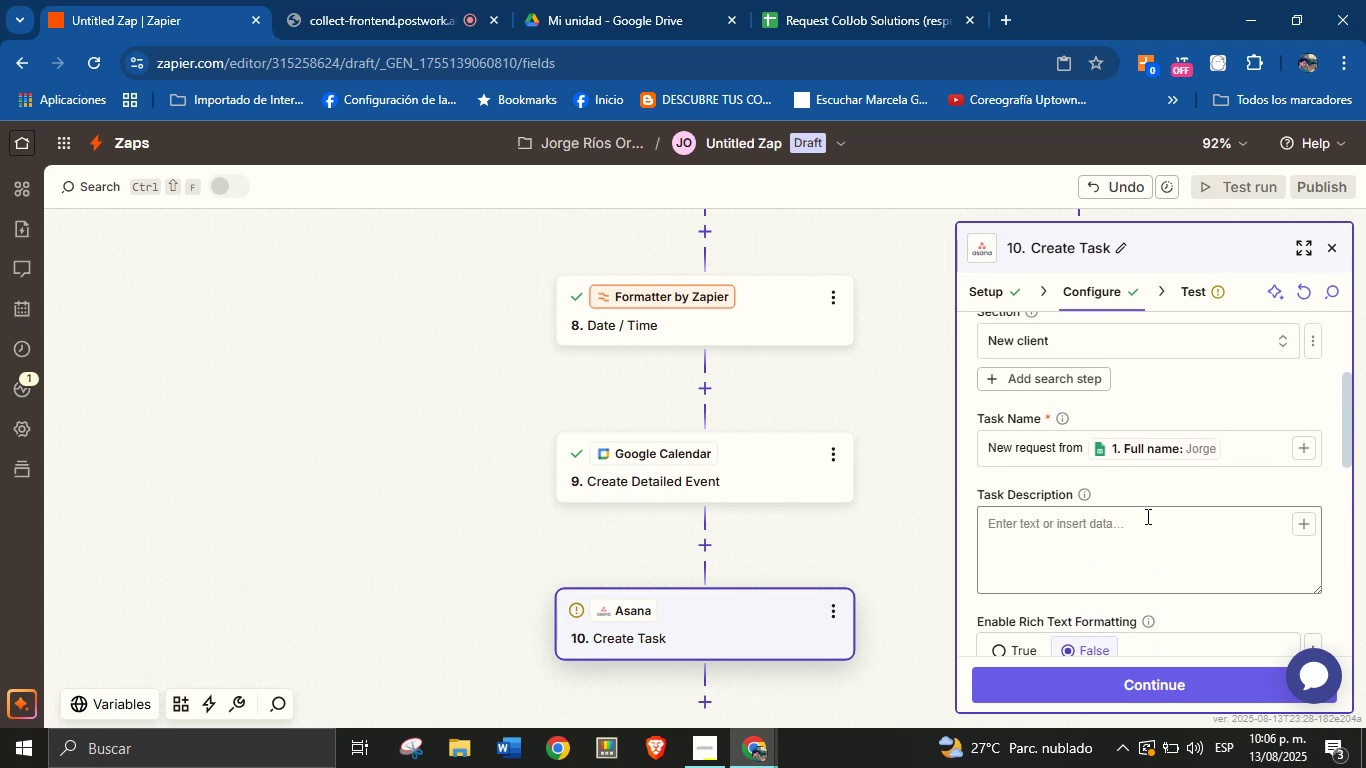 
left_click([1149, 518])
 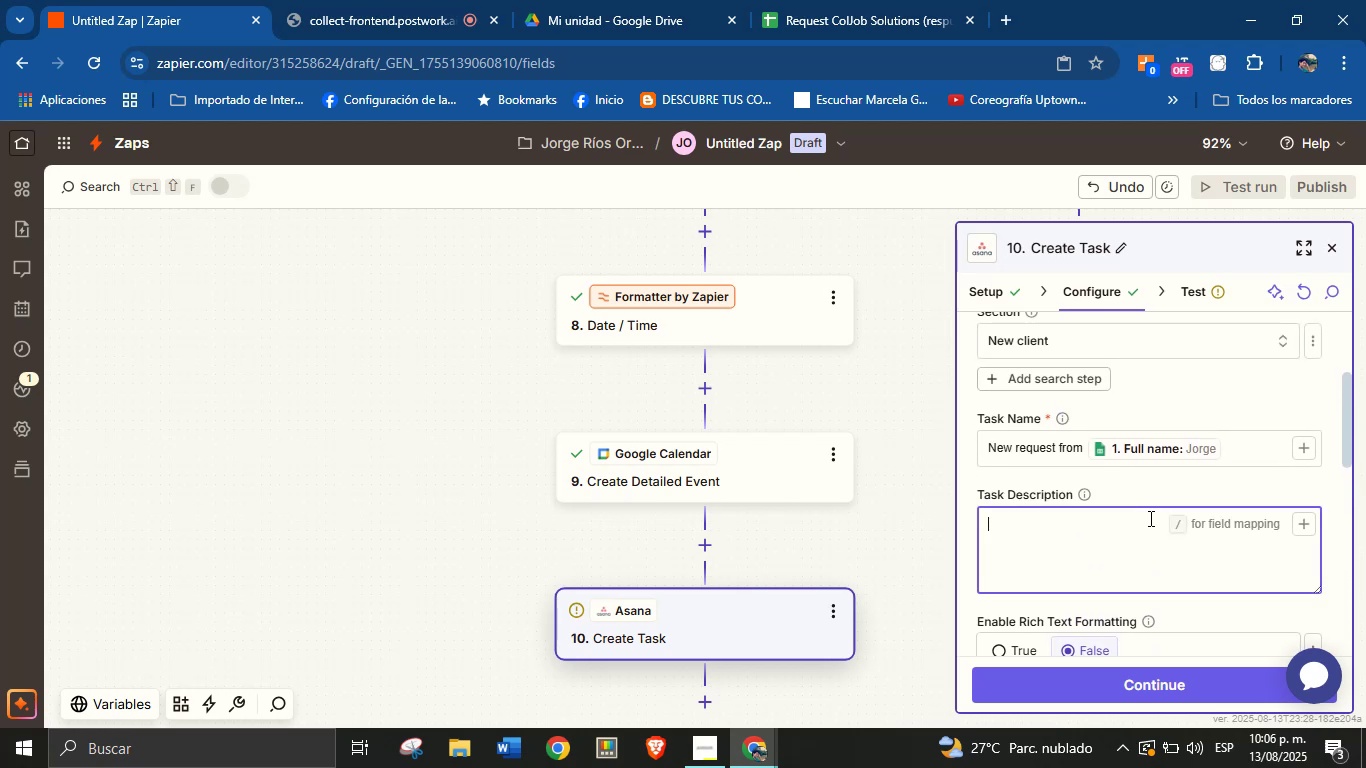 
wait(9.48)
 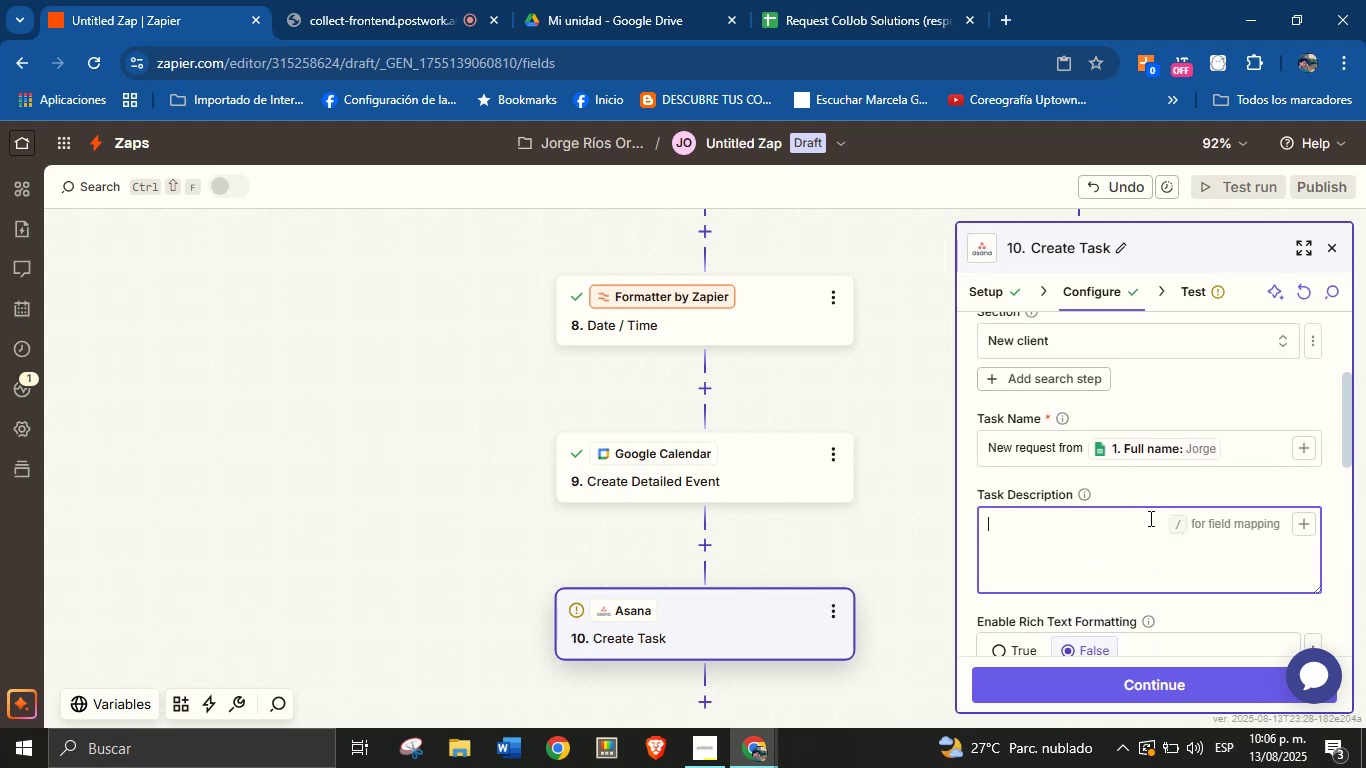 
type(New request type )
 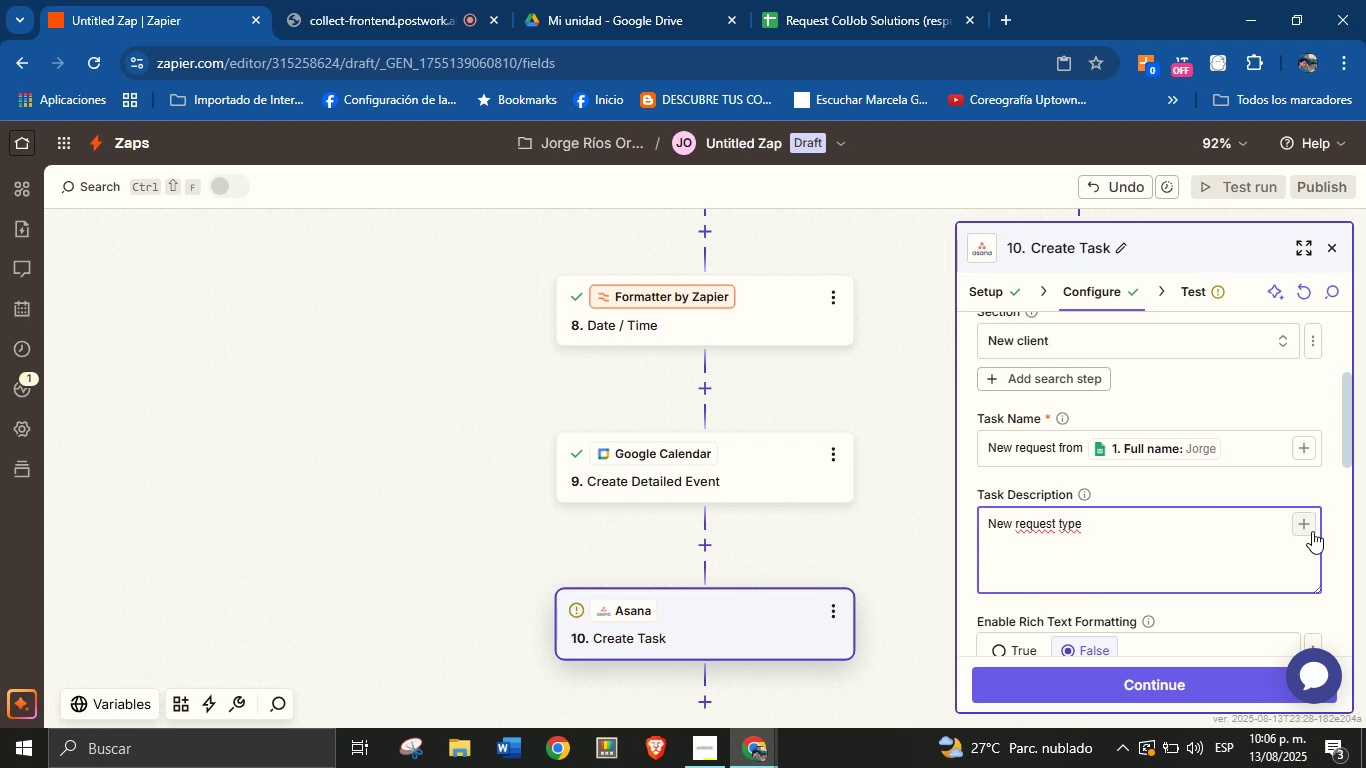 
left_click([1312, 530])
 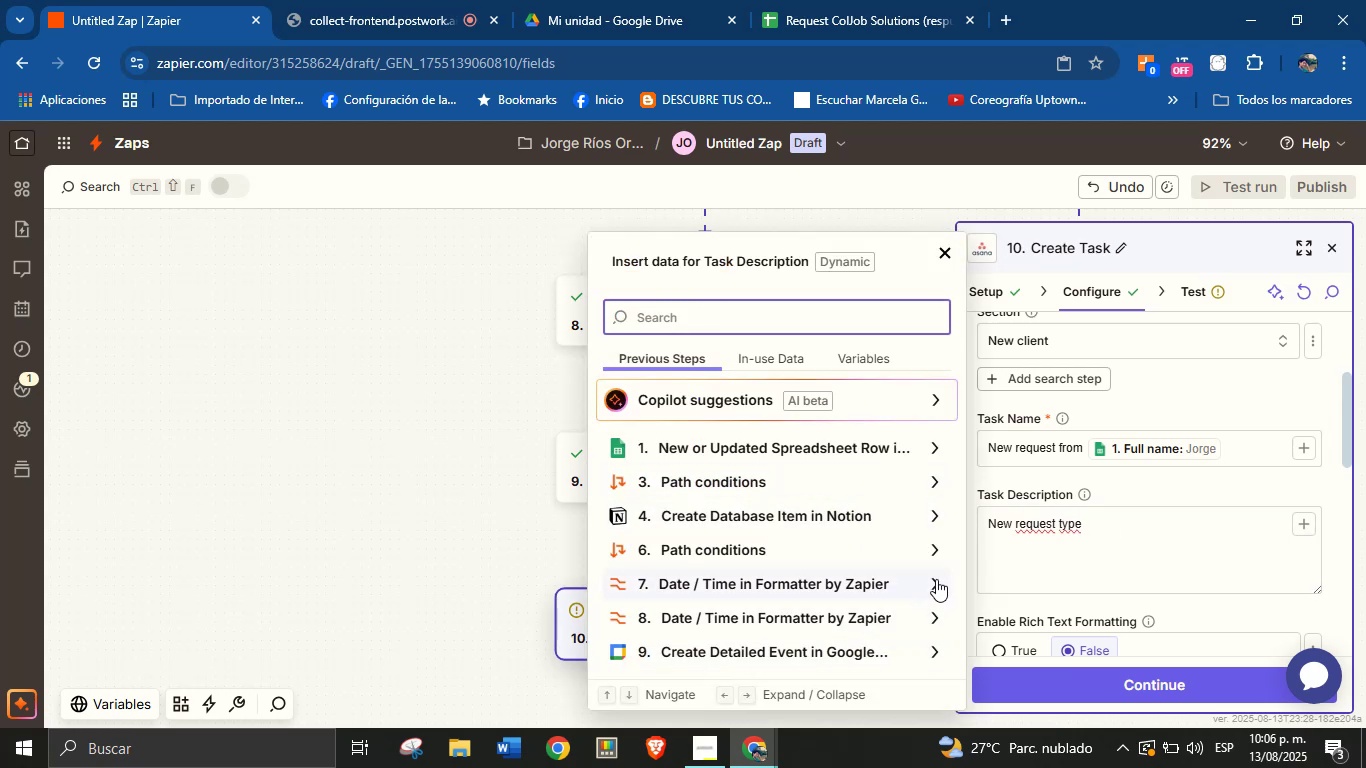 
left_click([1103, 532])
 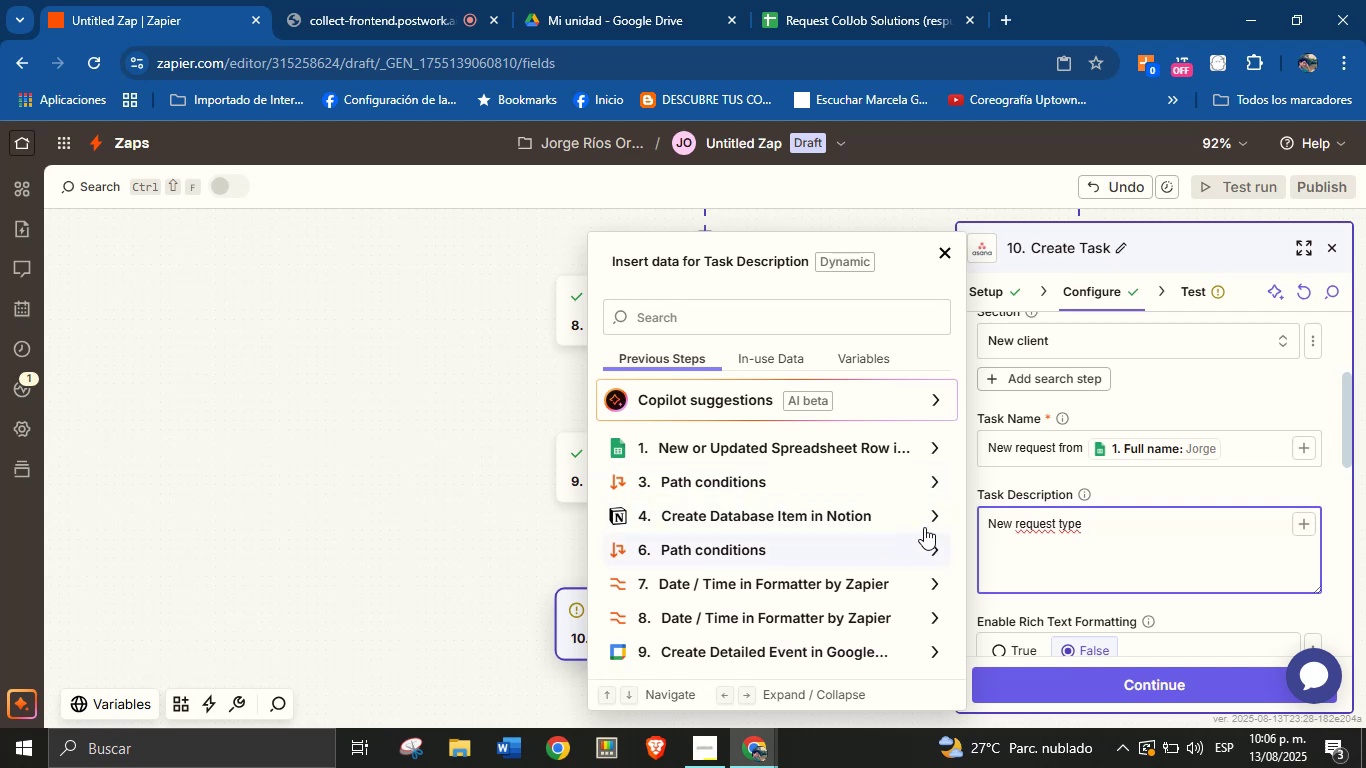 
wait(9.18)
 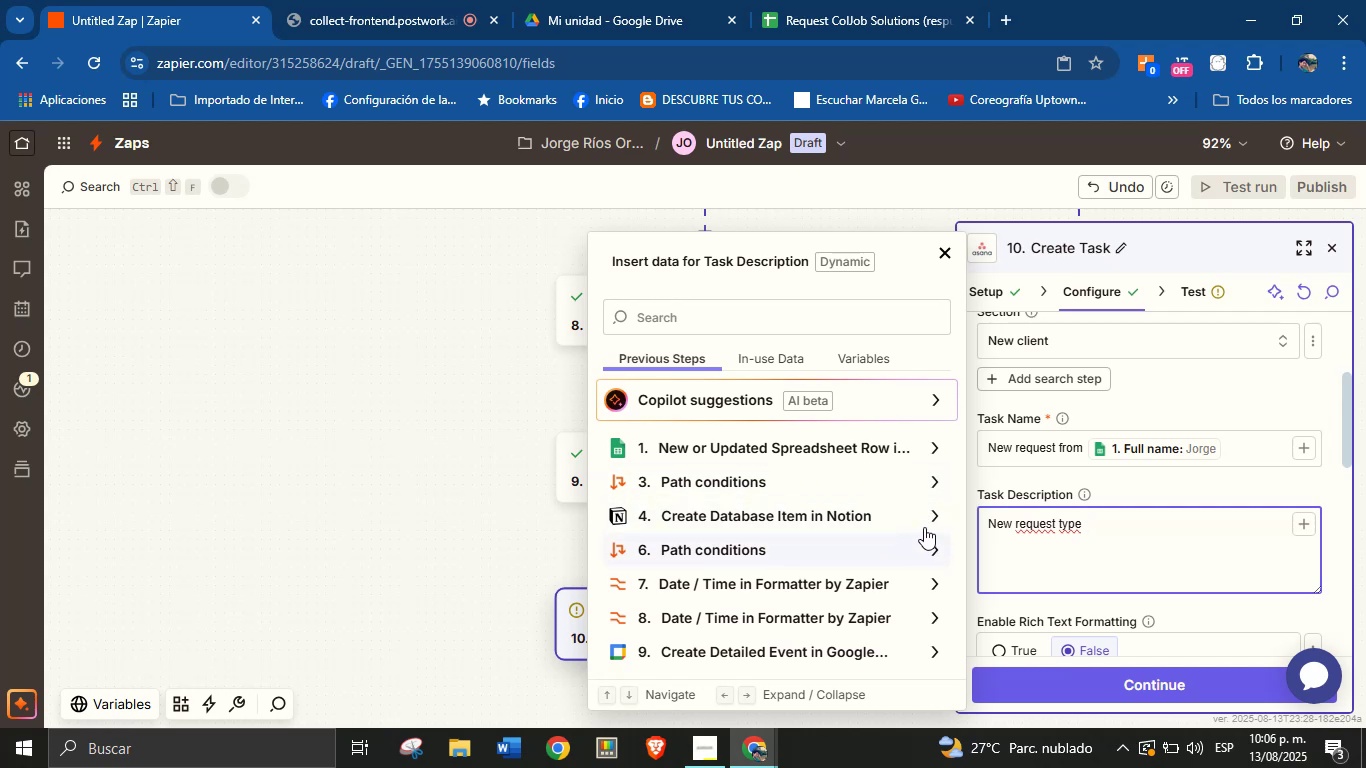 
left_click([934, 515])
 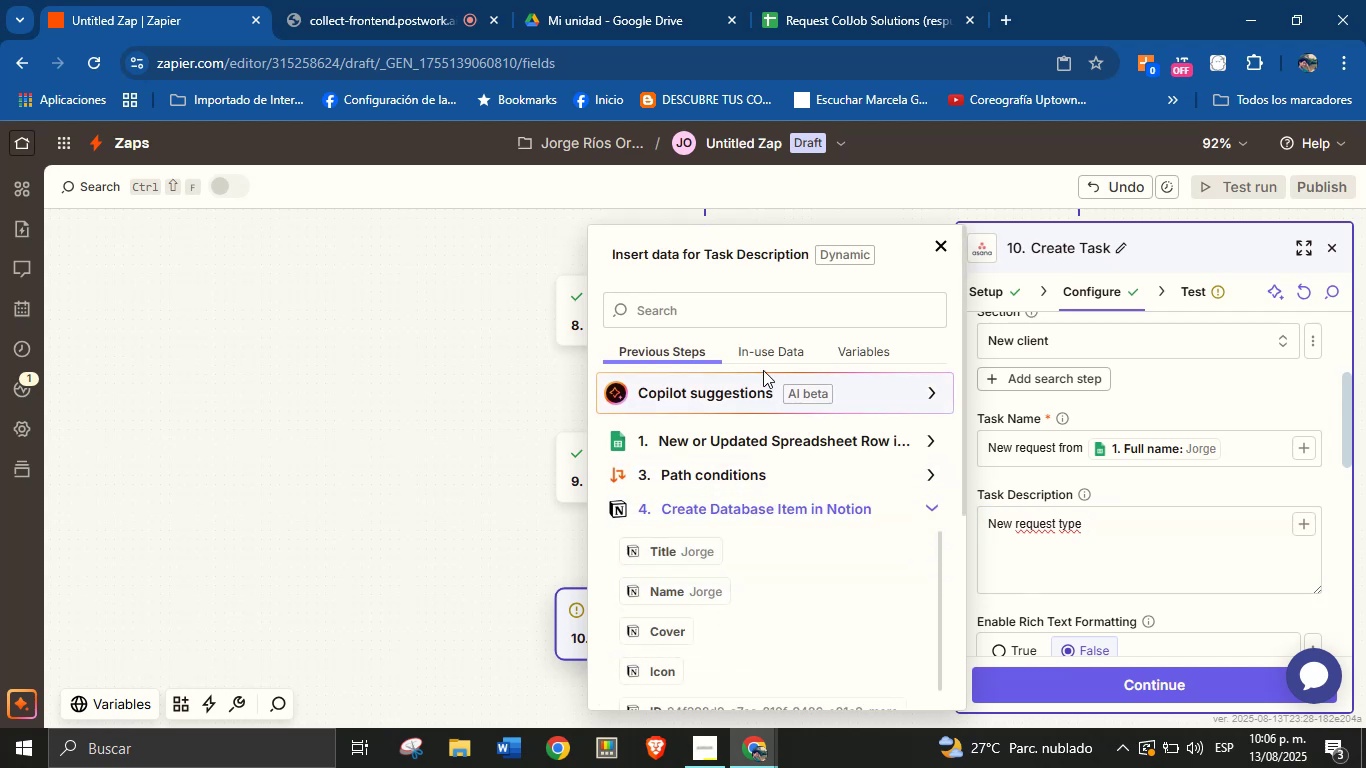 
left_click([760, 320])
 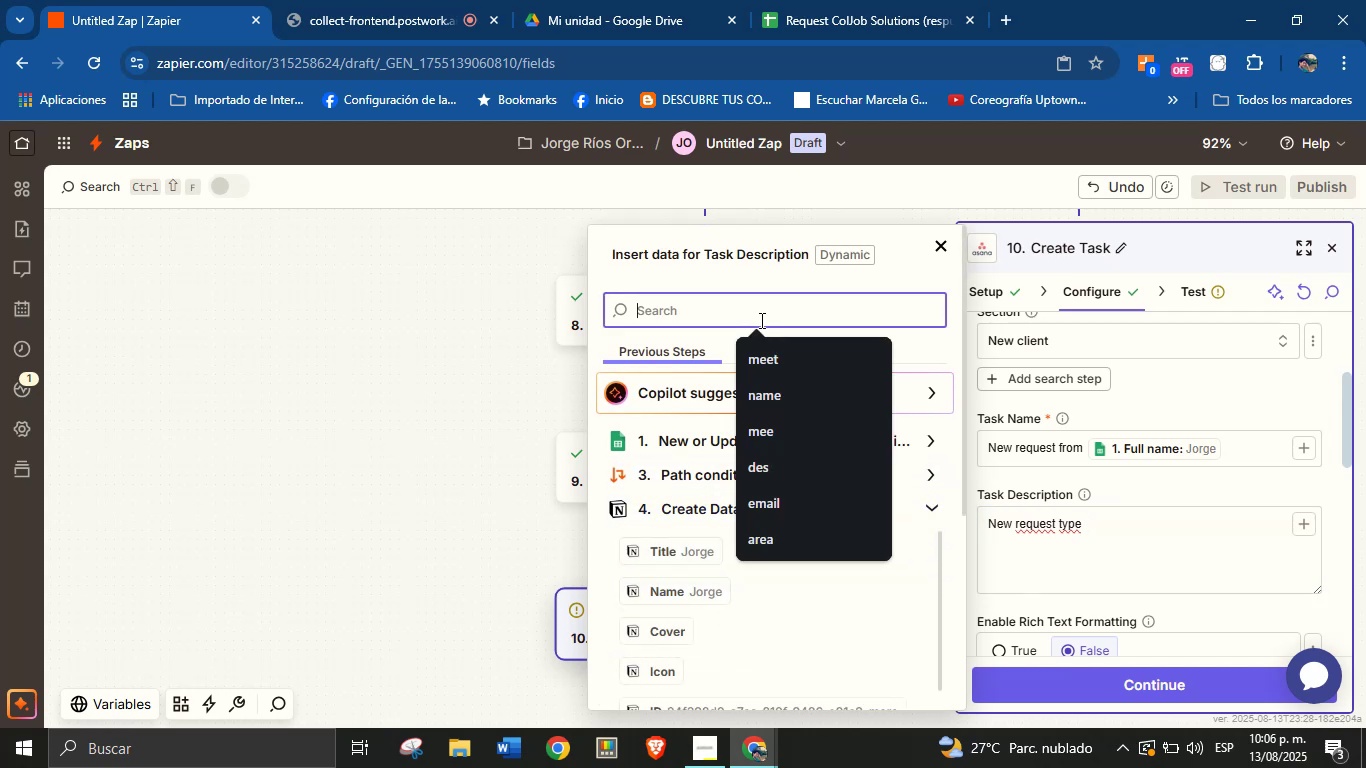 
type(typ)
 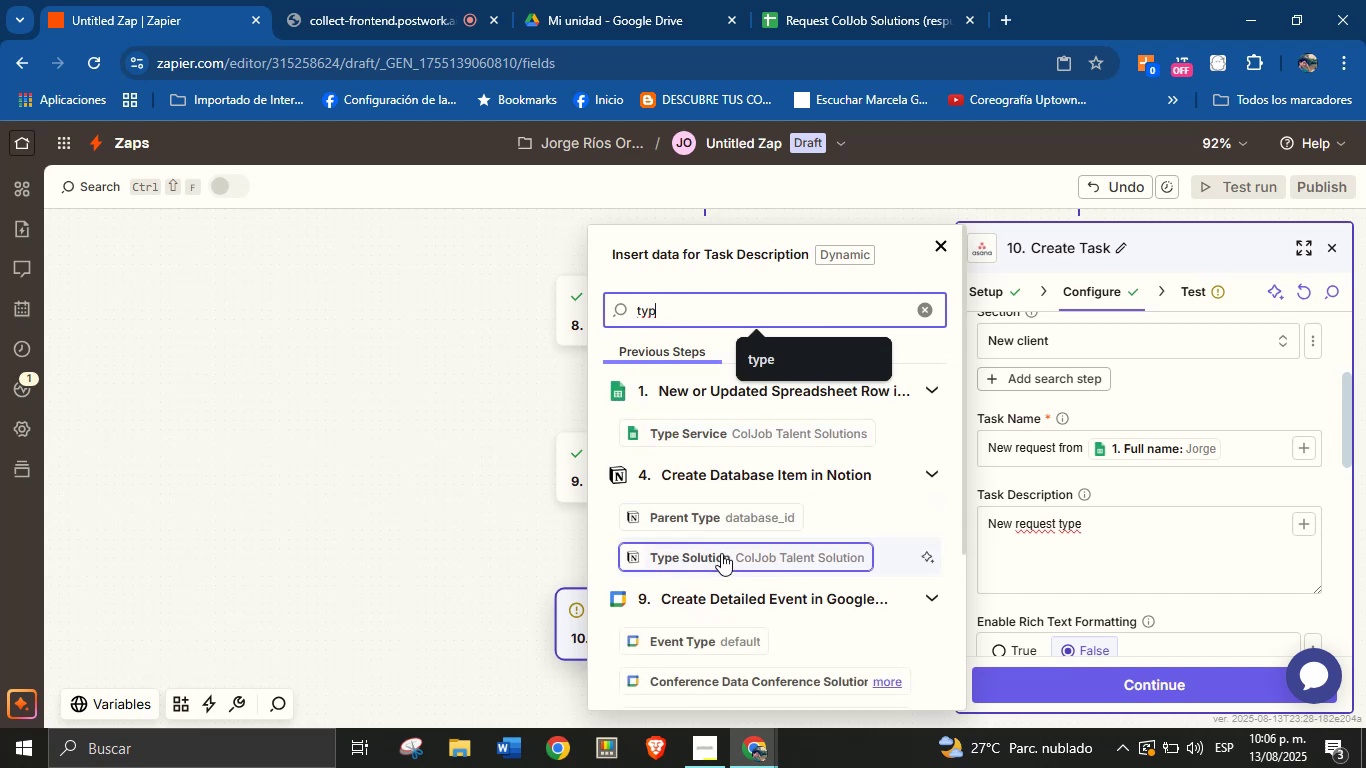 
wait(5.9)
 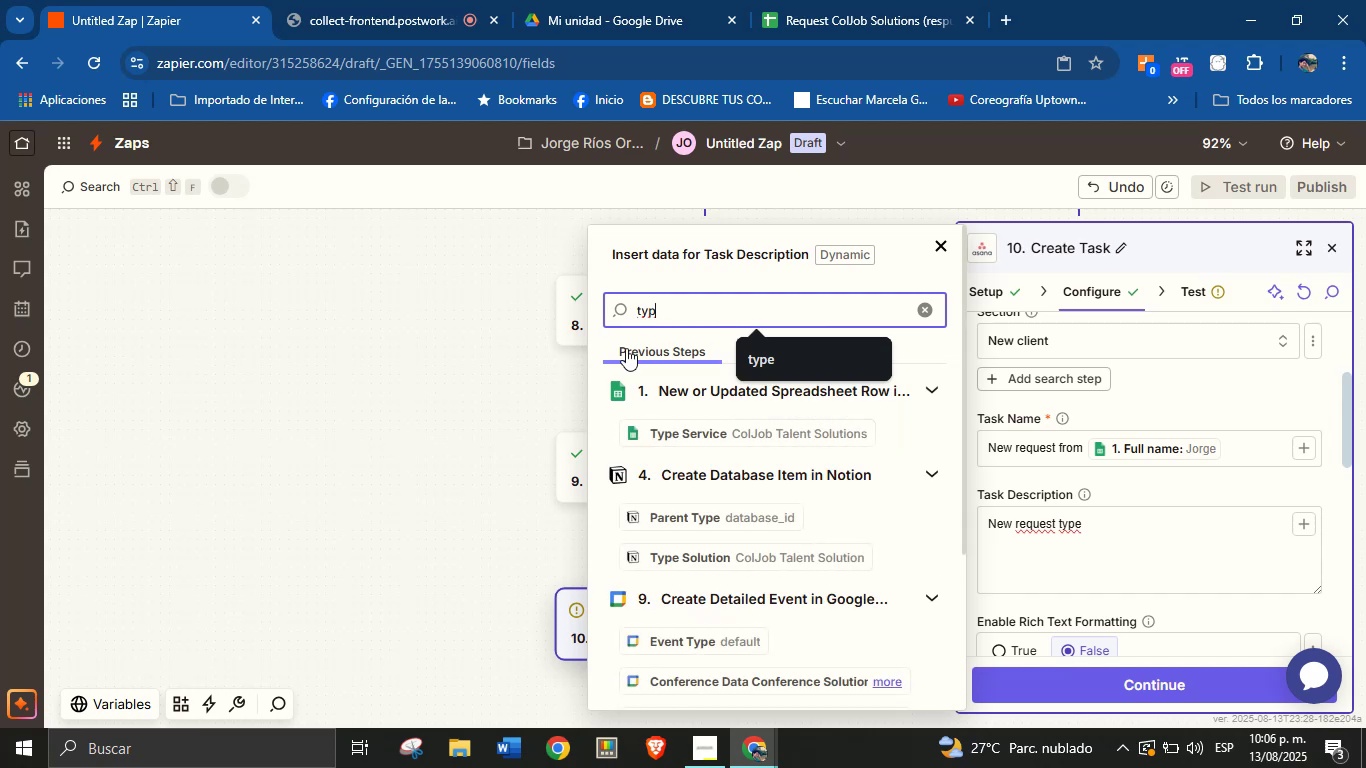 
left_click([737, 556])
 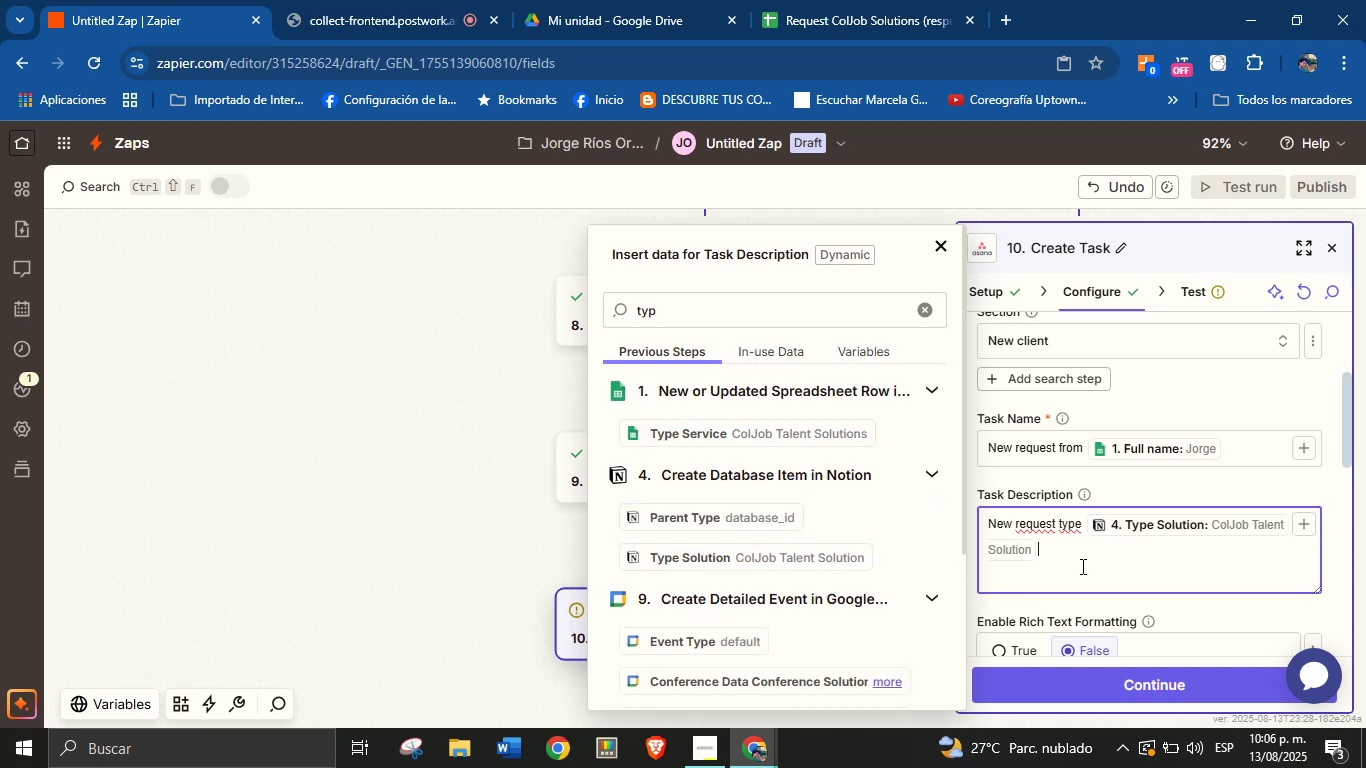 
left_click([1075, 580])
 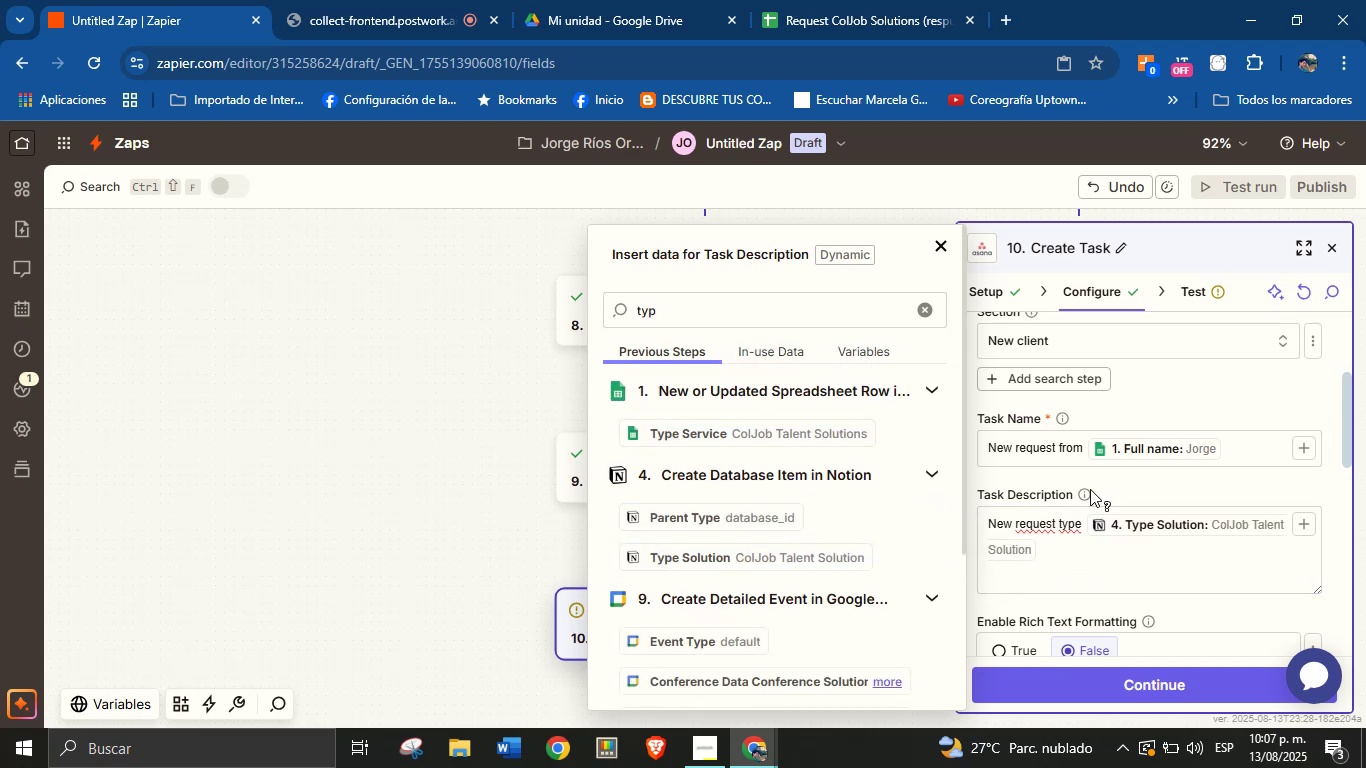 
left_click([1122, 480])
 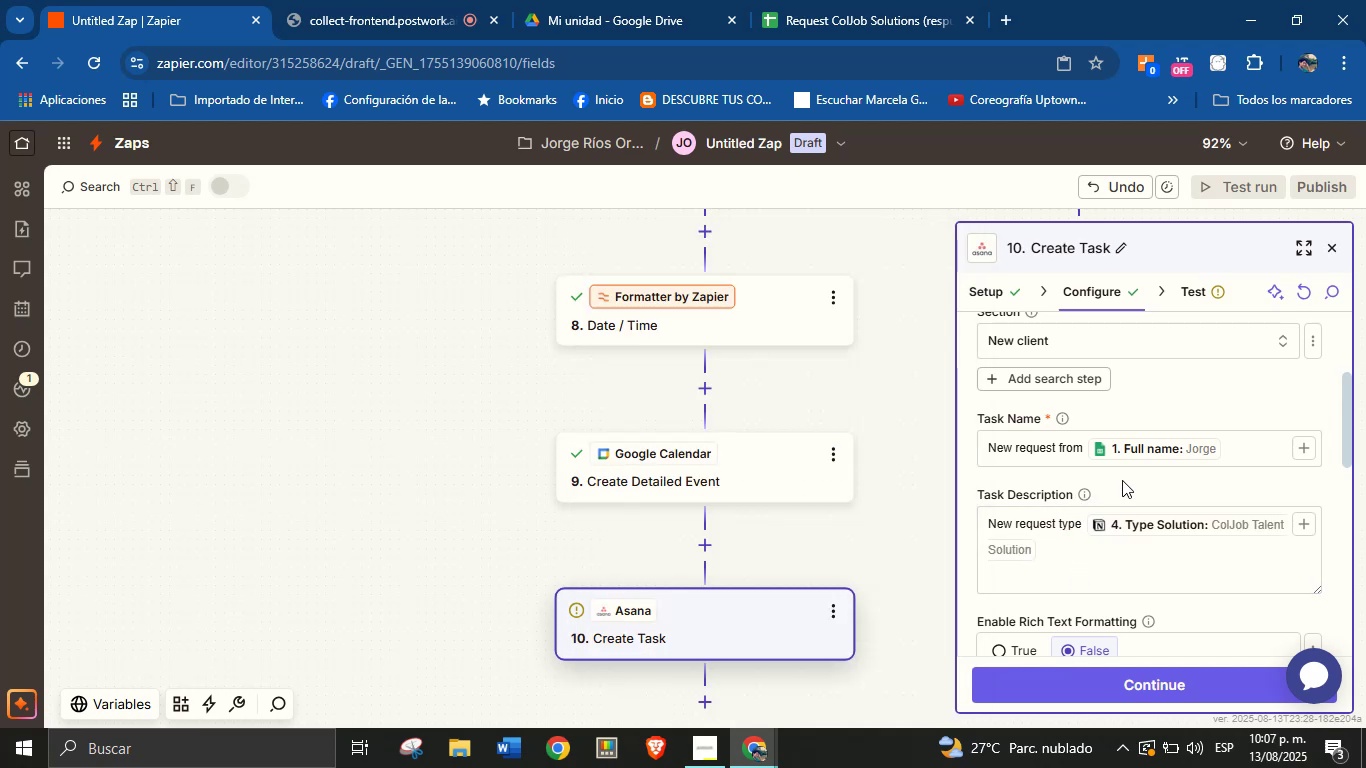 
scroll: coordinate [1121, 478], scroll_direction: down, amount: 1.0
 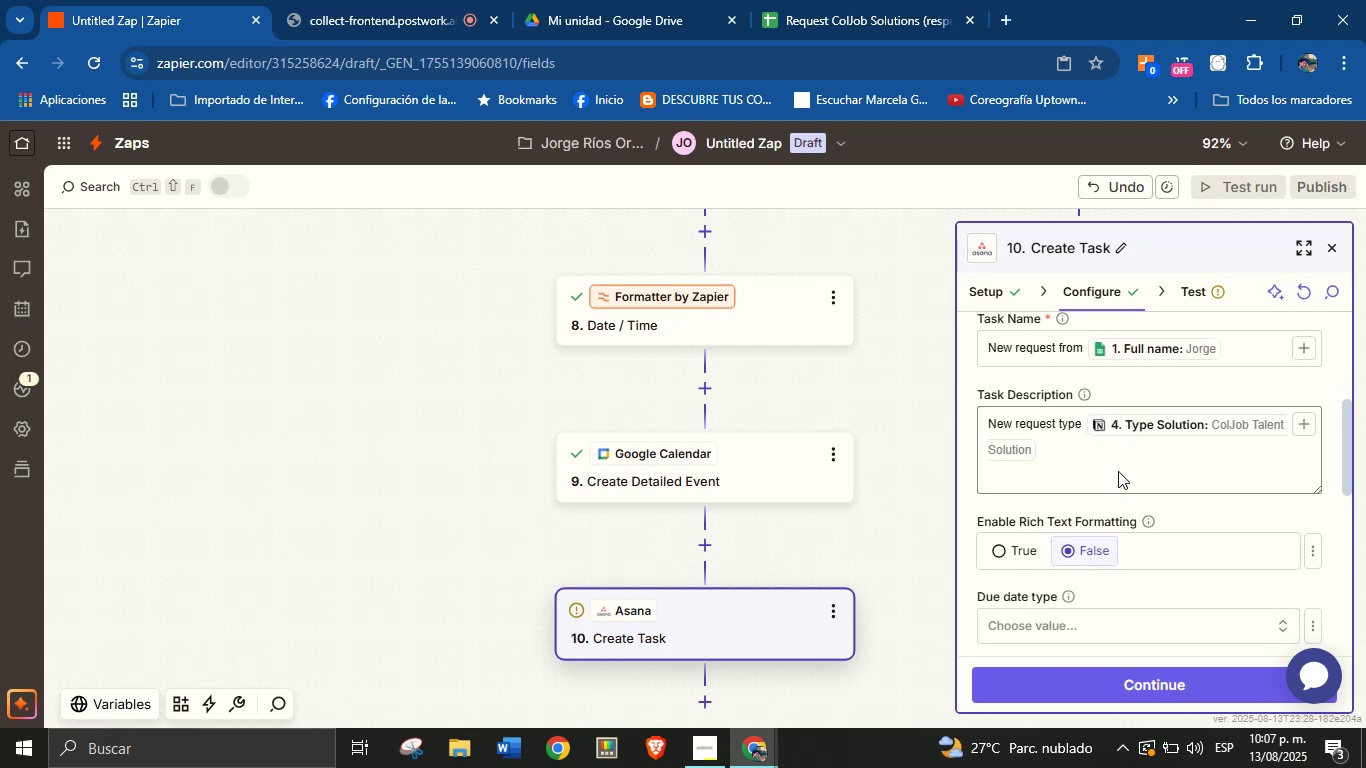 
wait(12.45)
 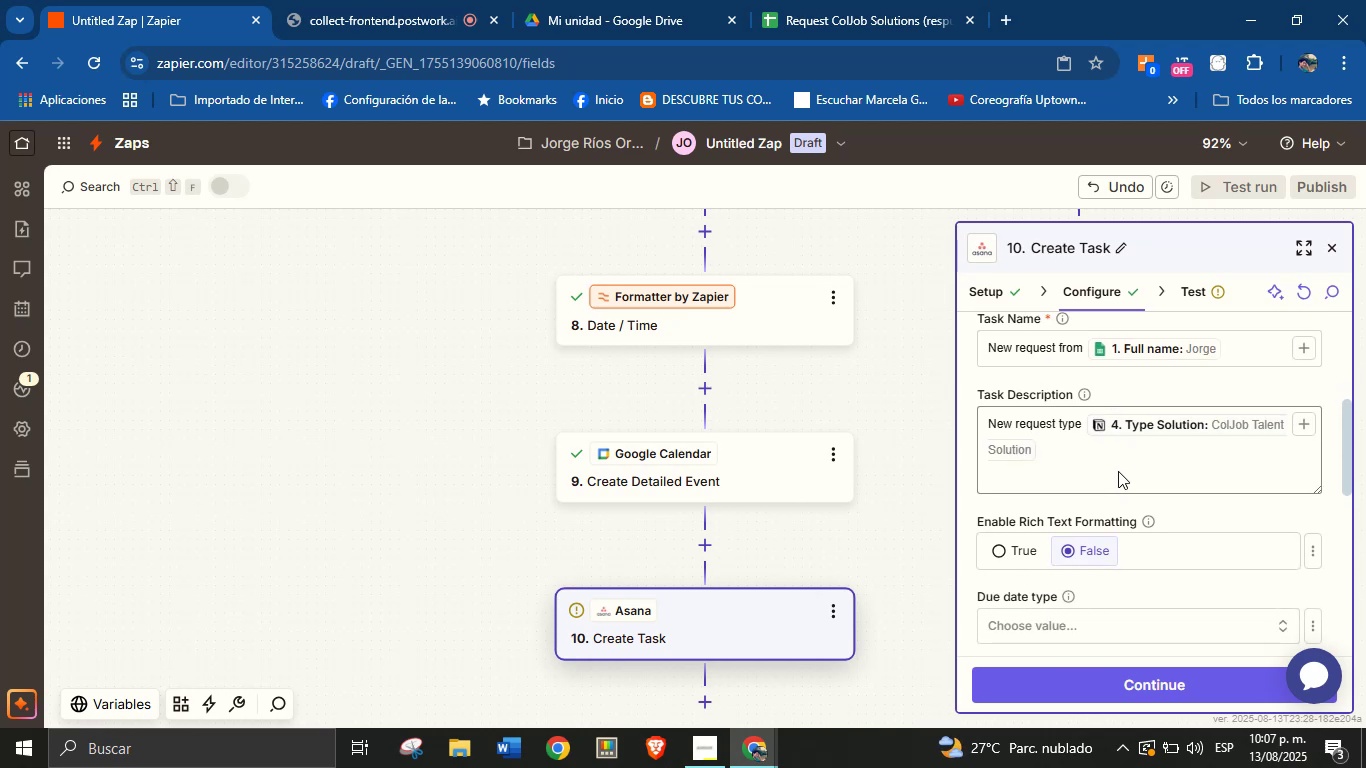 
scroll: coordinate [1118, 471], scroll_direction: down, amount: 2.0
 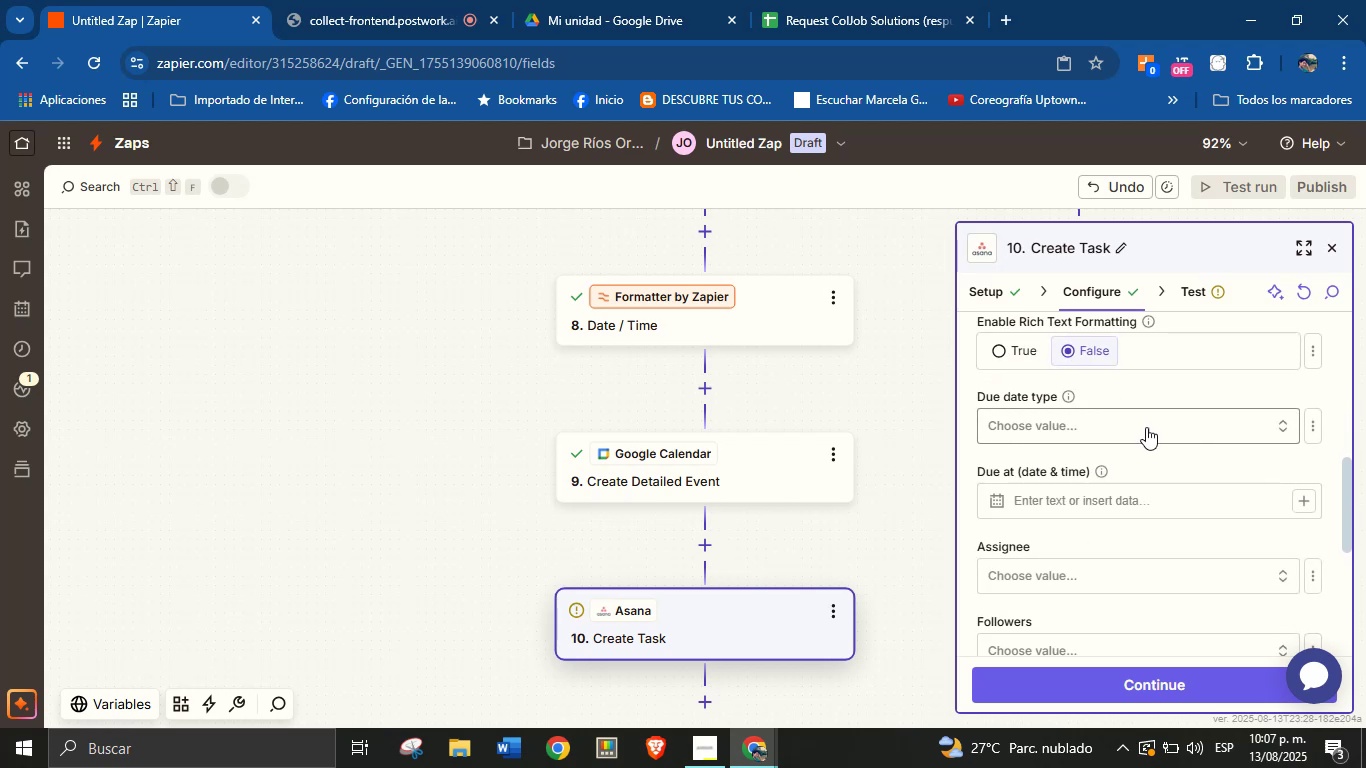 
scroll: coordinate [1152, 469], scroll_direction: up, amount: 2.0
 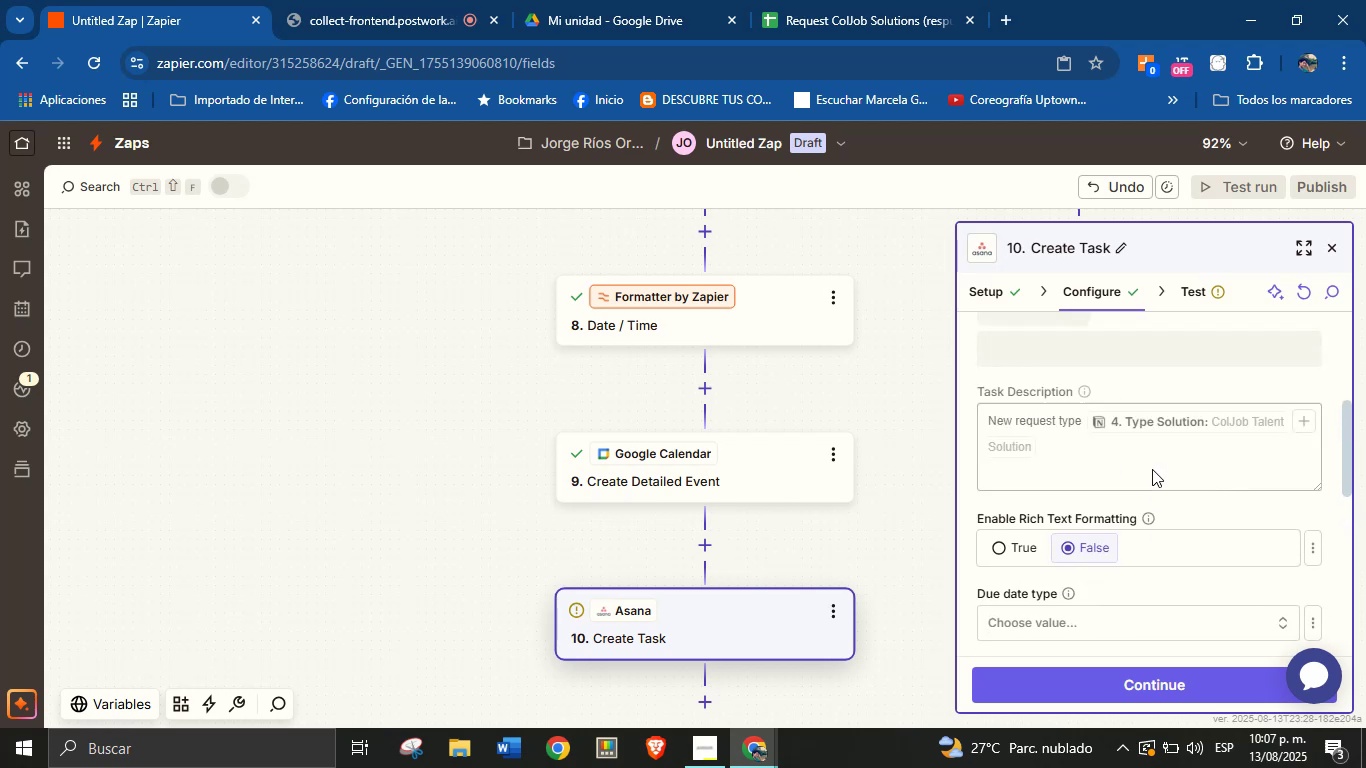 
scroll: coordinate [1143, 494], scroll_direction: down, amount: 3.0
 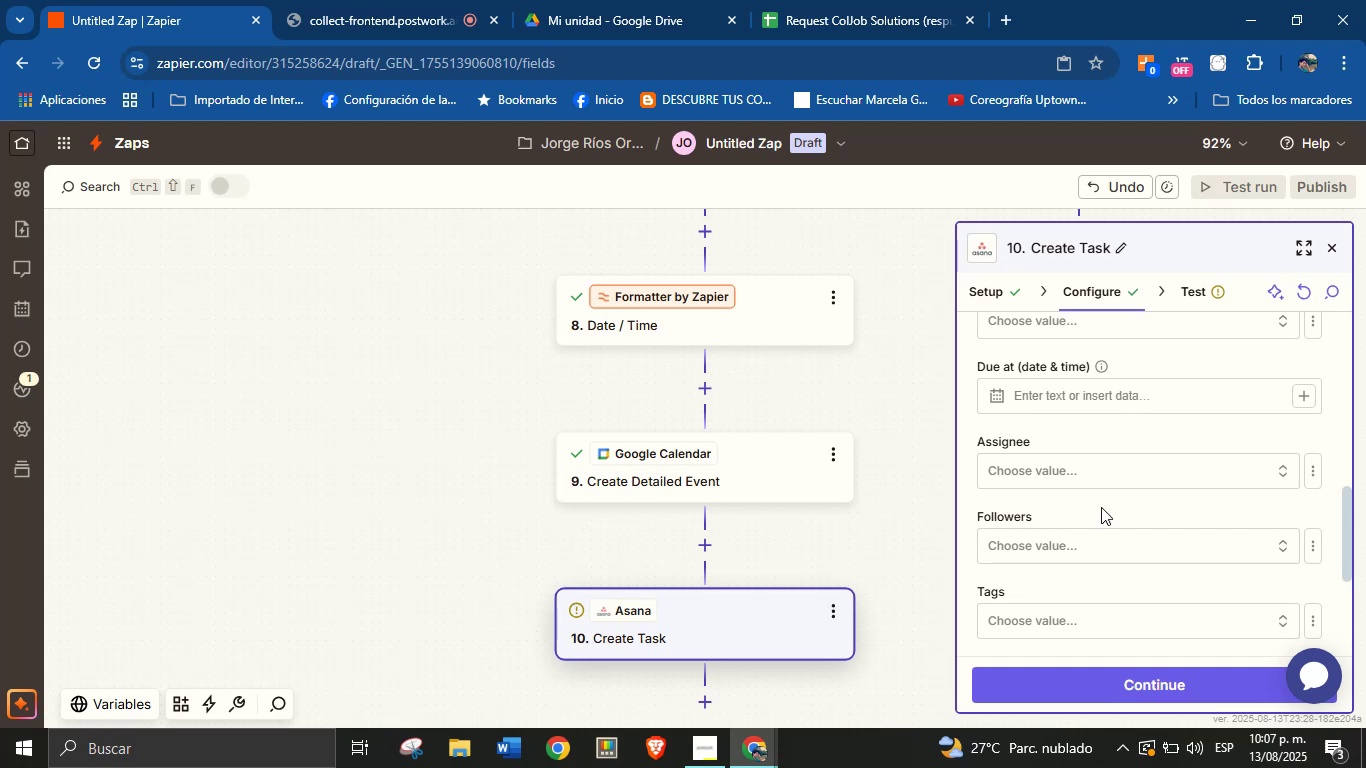 
wait(7.88)
 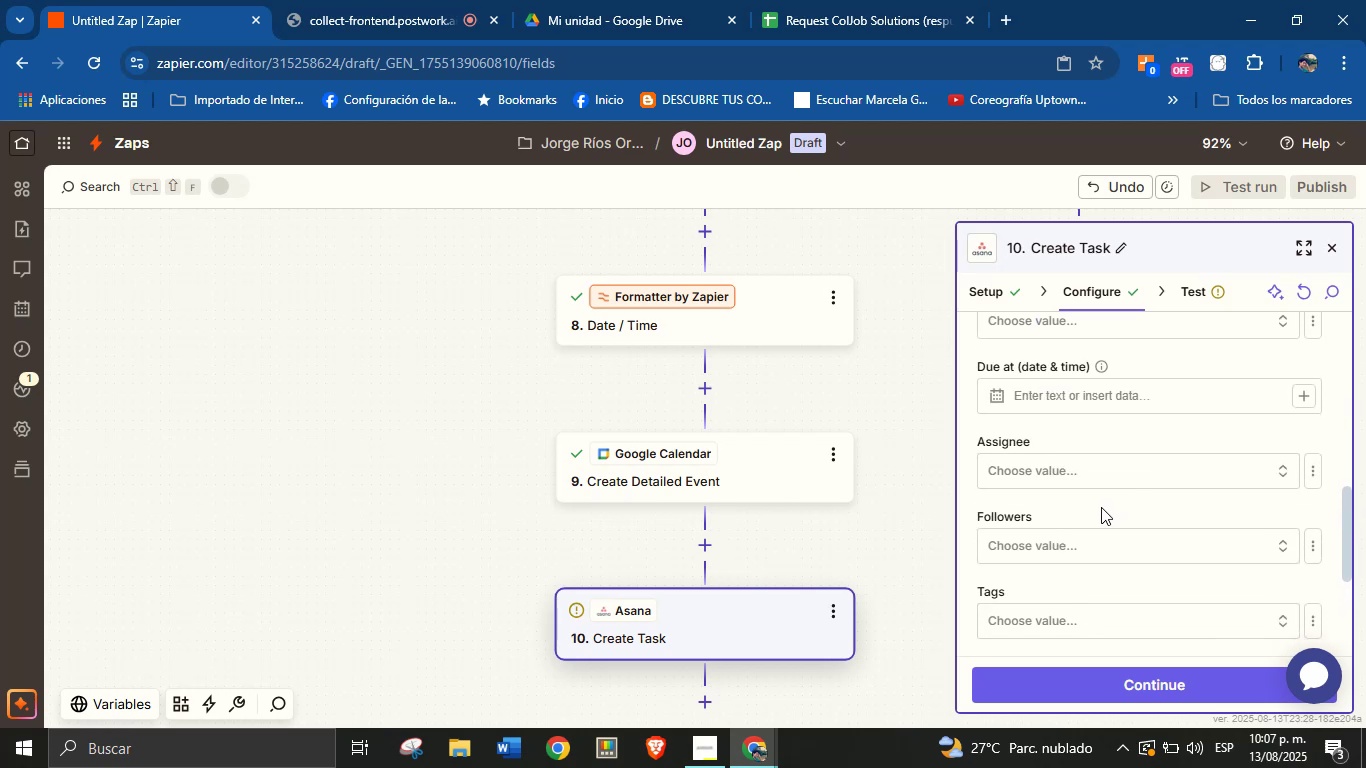 
left_click([1076, 515])
 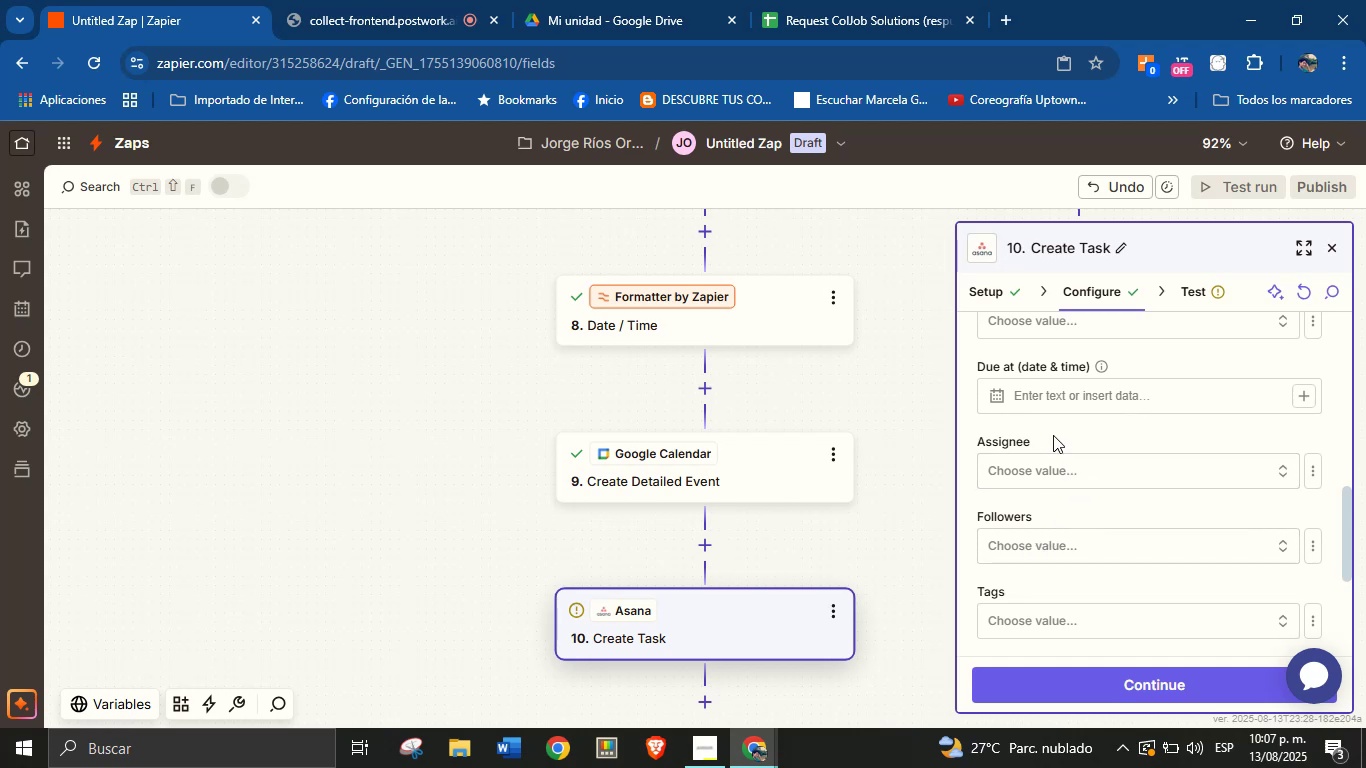 
scroll: coordinate [1090, 429], scroll_direction: up, amount: 3.0
 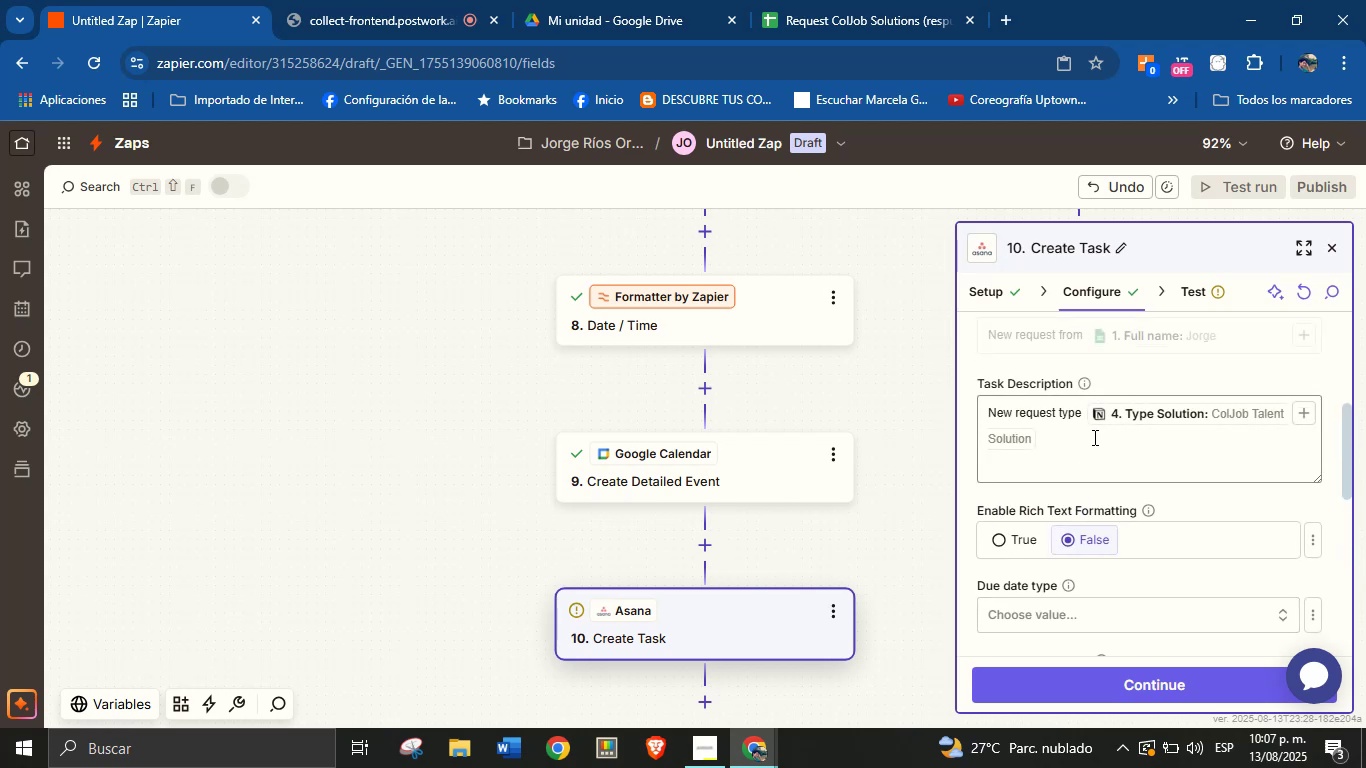 
scroll: coordinate [1099, 443], scroll_direction: down, amount: 1.0
 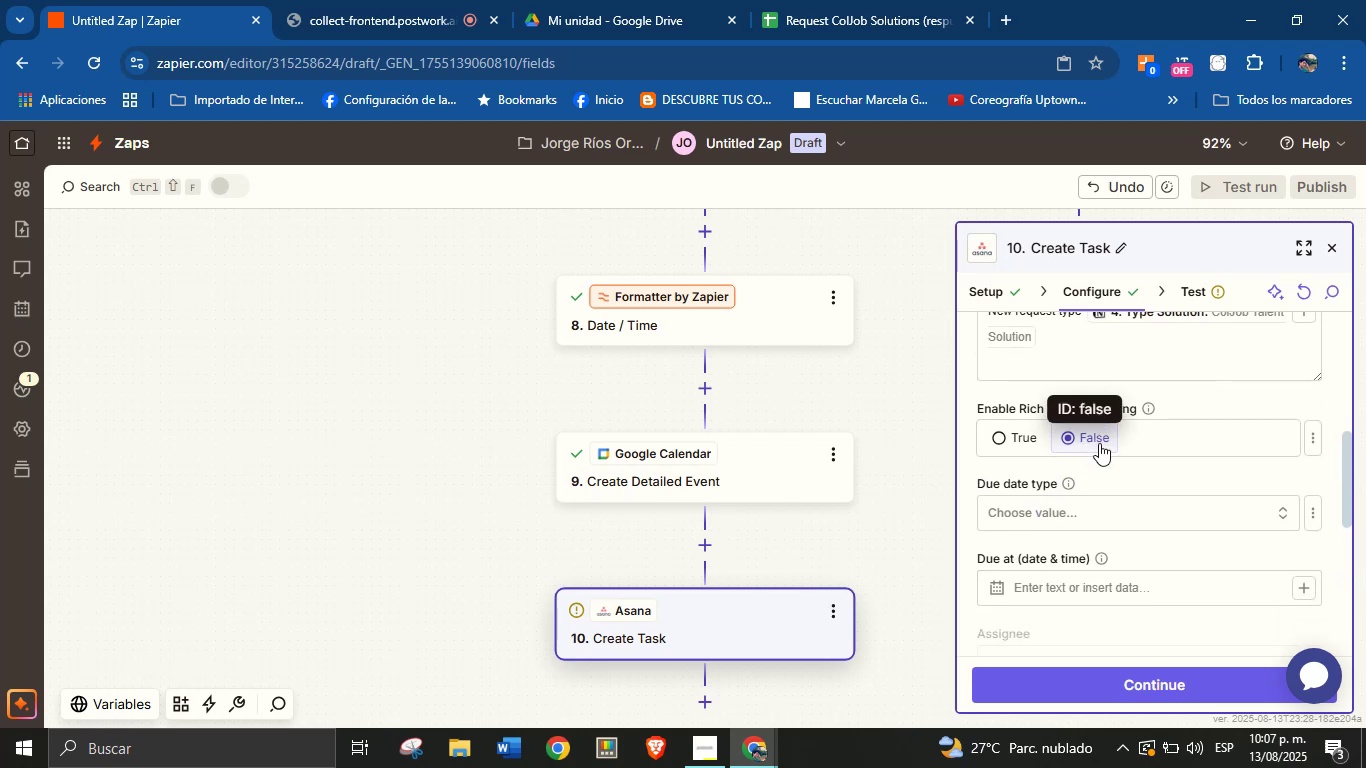 
scroll: coordinate [1099, 443], scroll_direction: up, amount: 1.0
 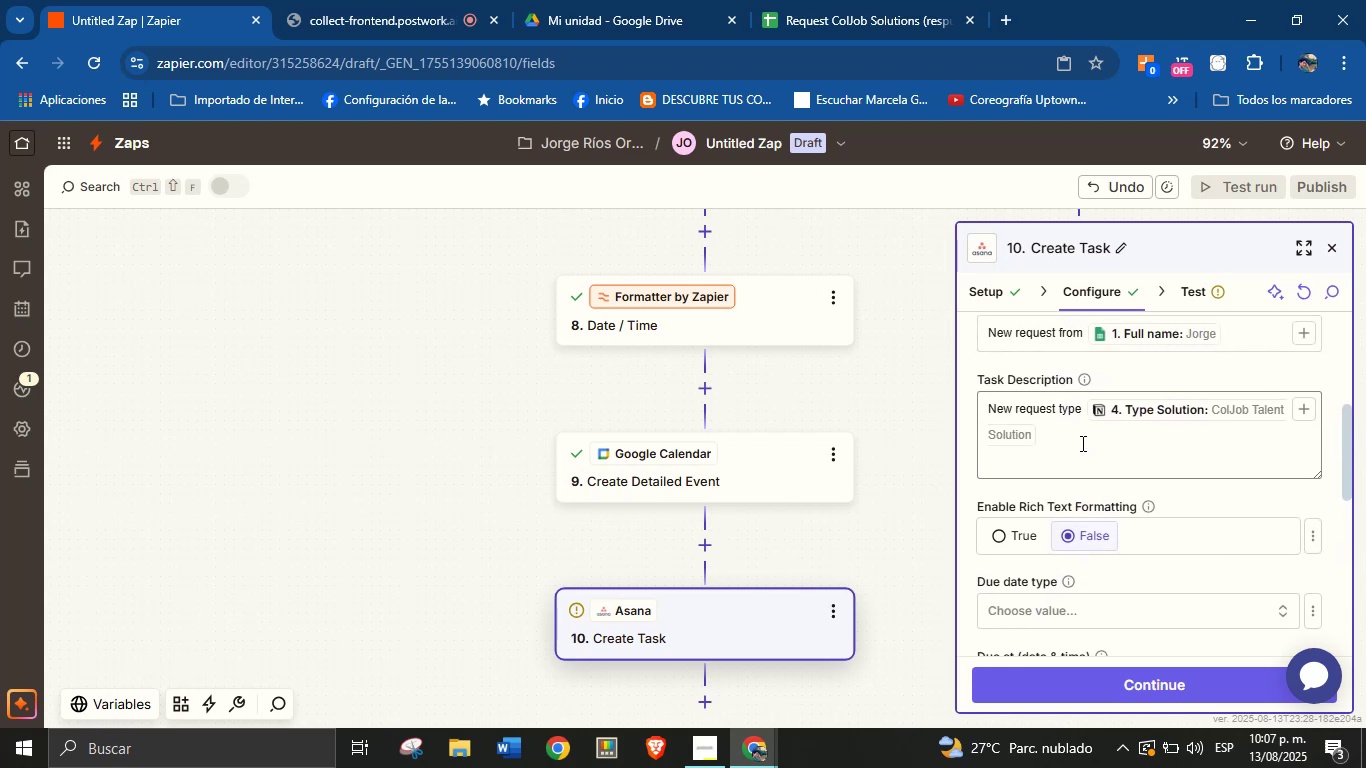 
left_click([1080, 443])
 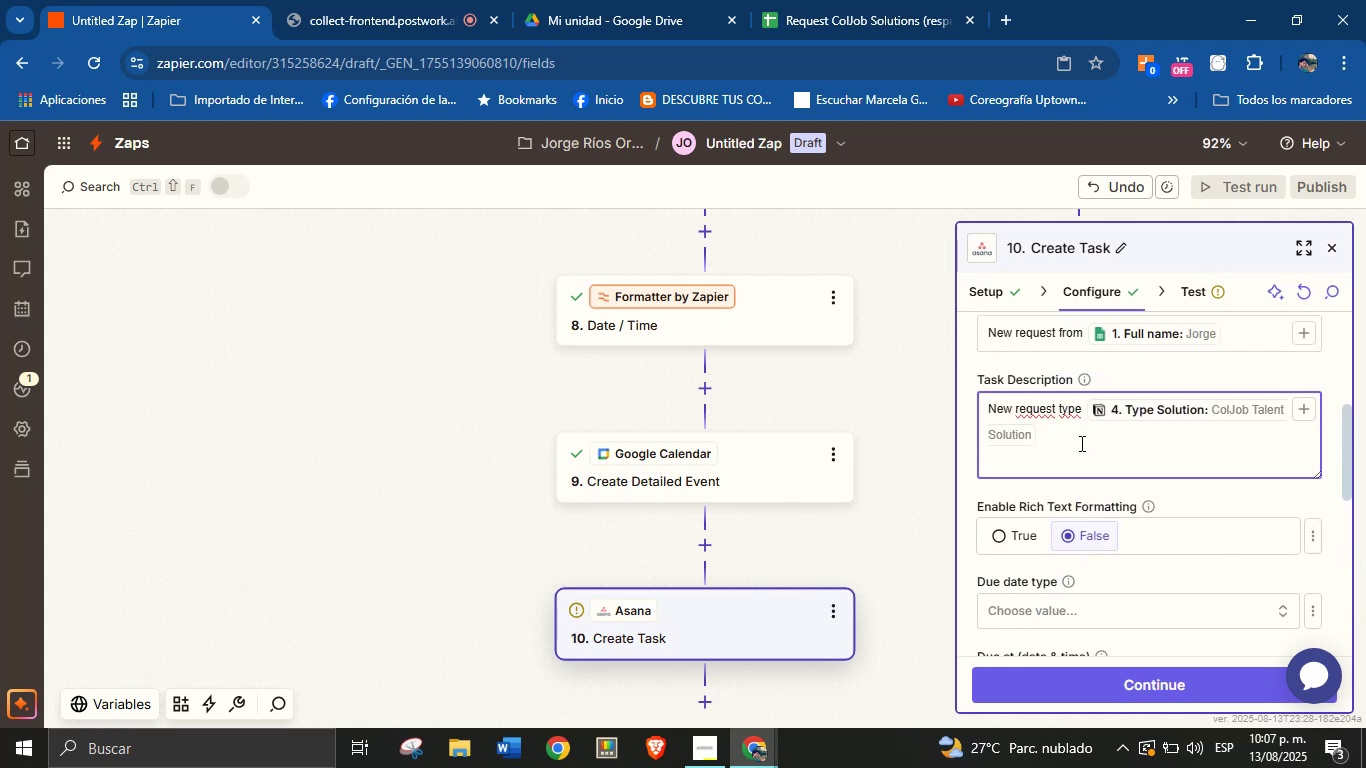 
key(Enter)
 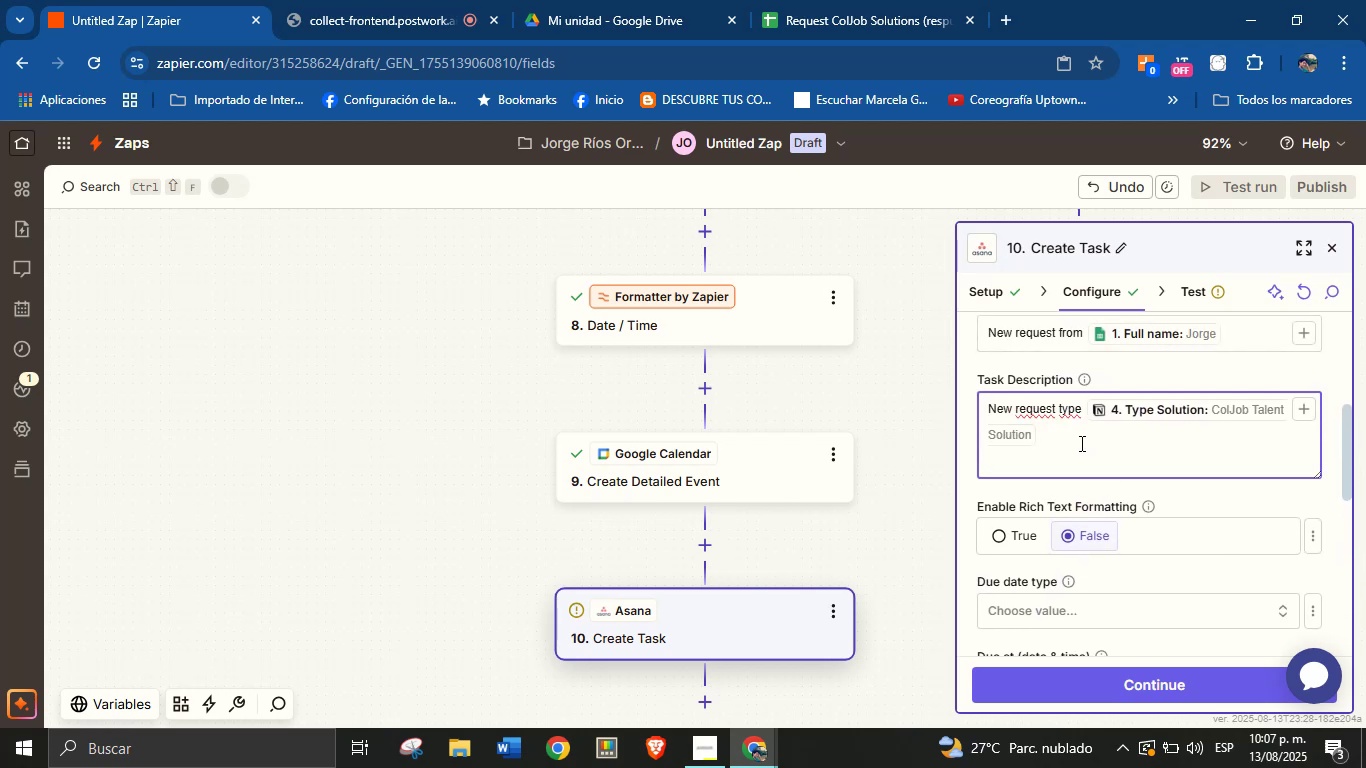 
type(D)
key(Backspace)
type(Dt)
key(Backspace)
type(etail)
key(Backspace)
key(Backspace)
 